 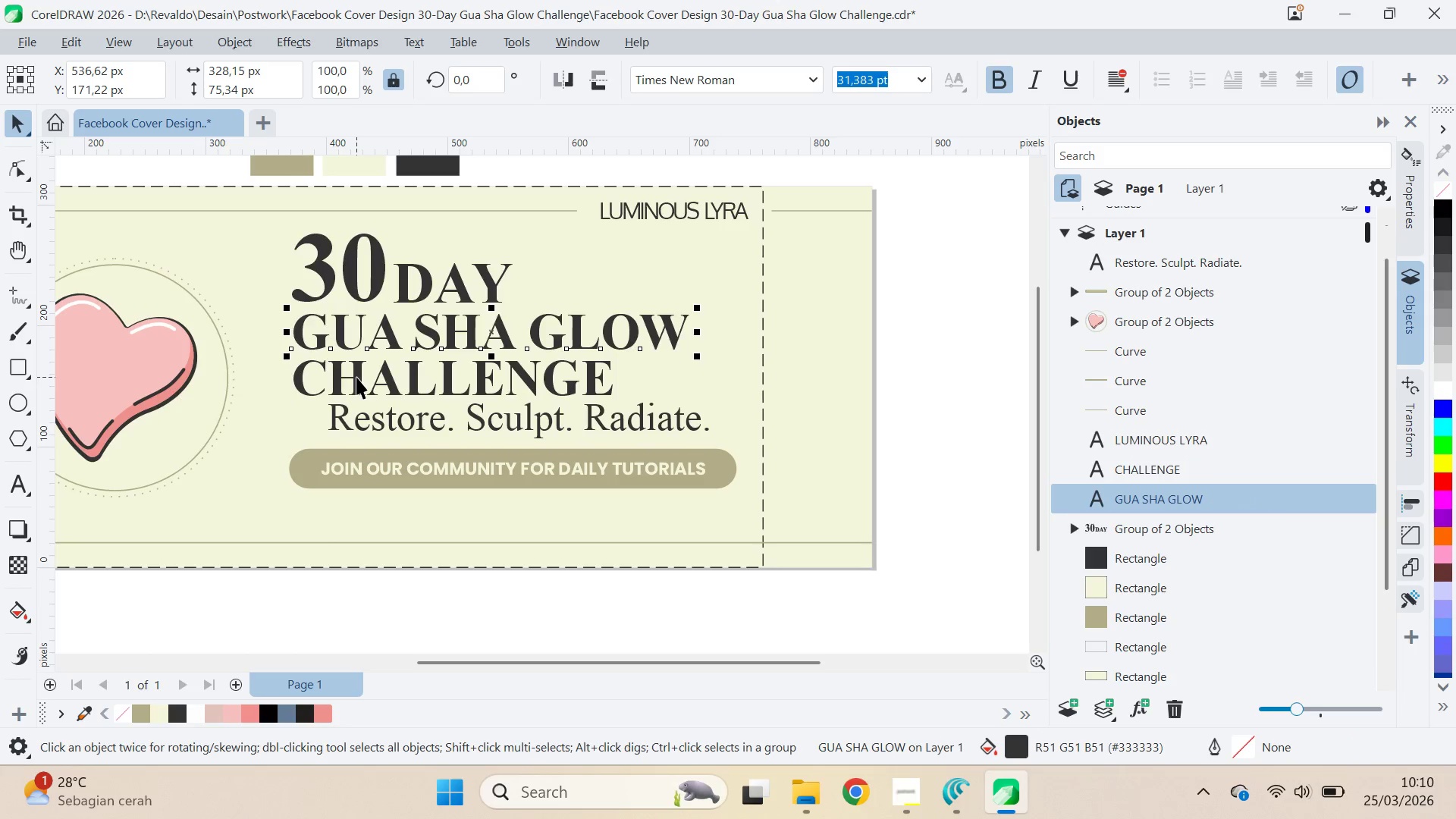 
left_click([407, 272])
 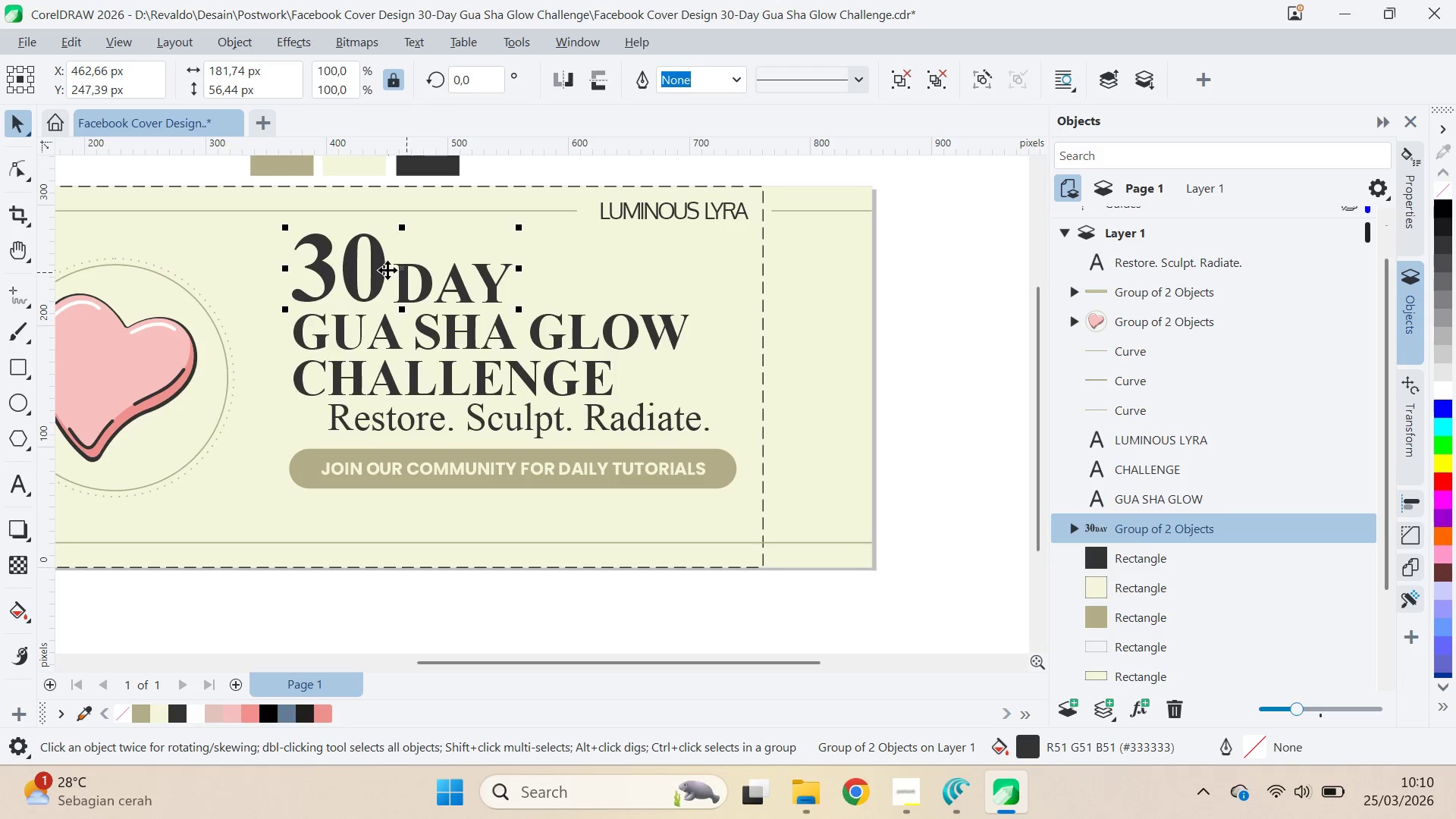 
hold_key(key=ShiftLeft, duration=1.5)
 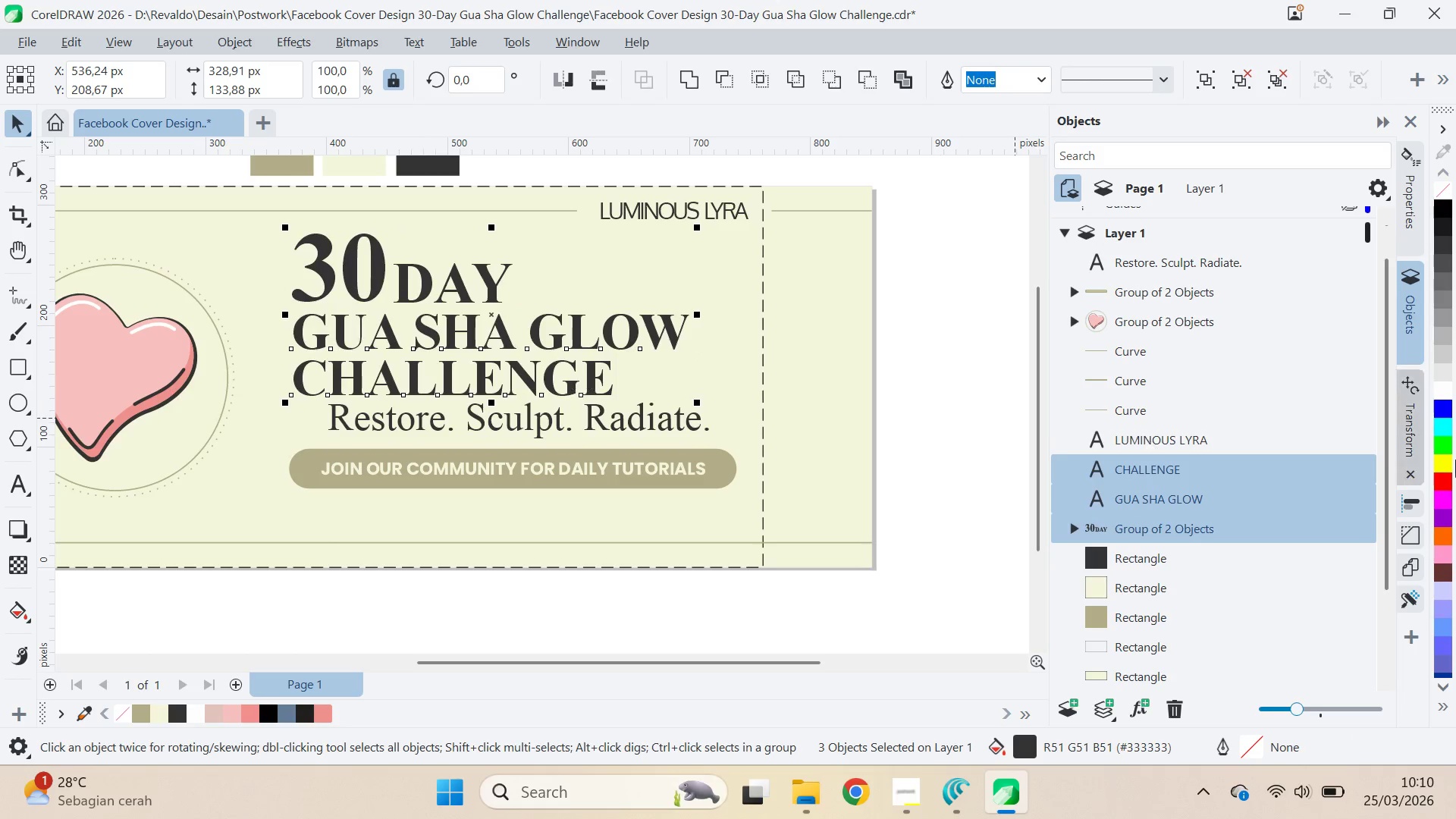 
hold_key(key=ShiftLeft, duration=0.36)
left_click([419, 375])
 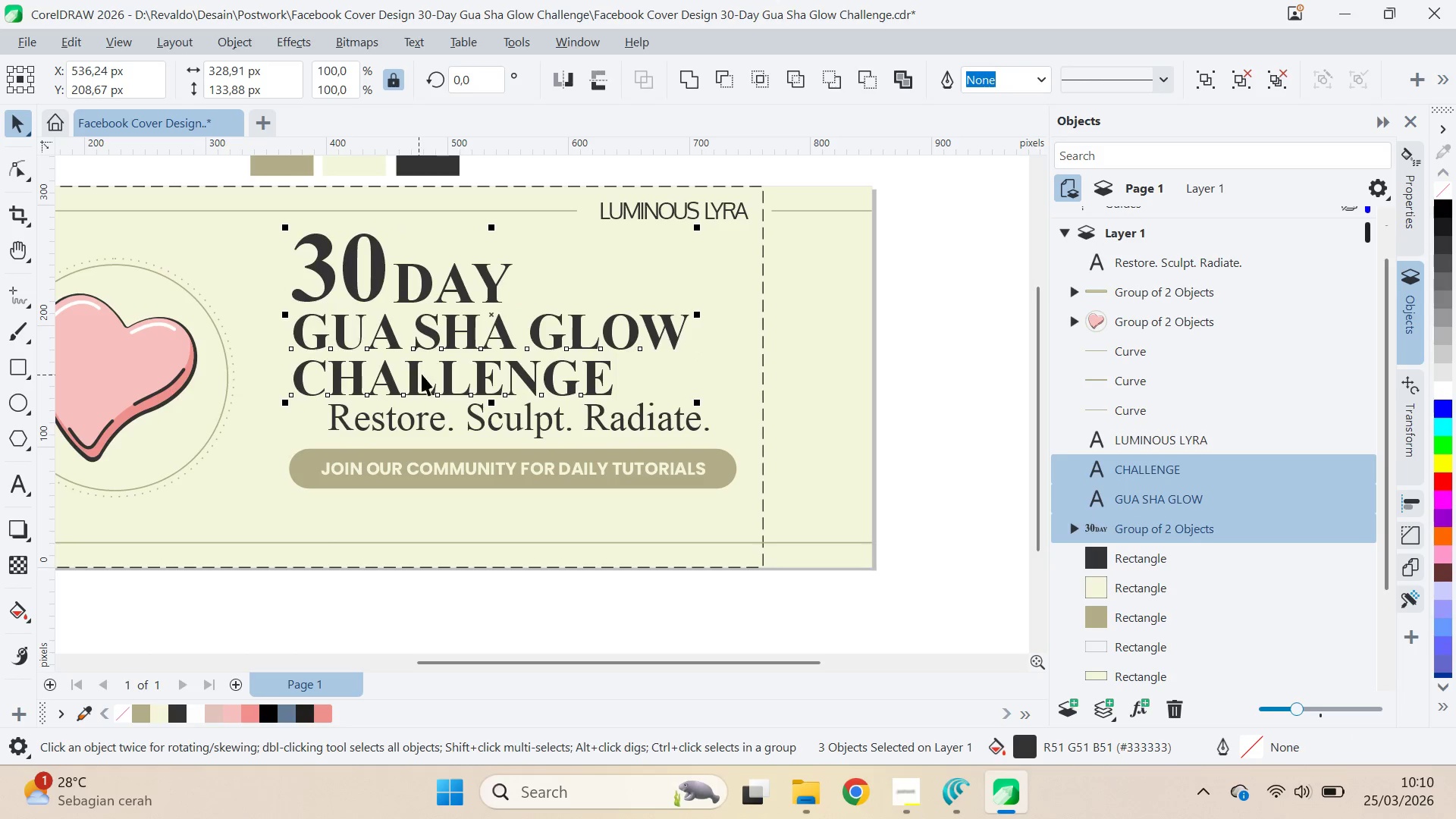 
hold_key(key=ShiftLeft, duration=6.28)
 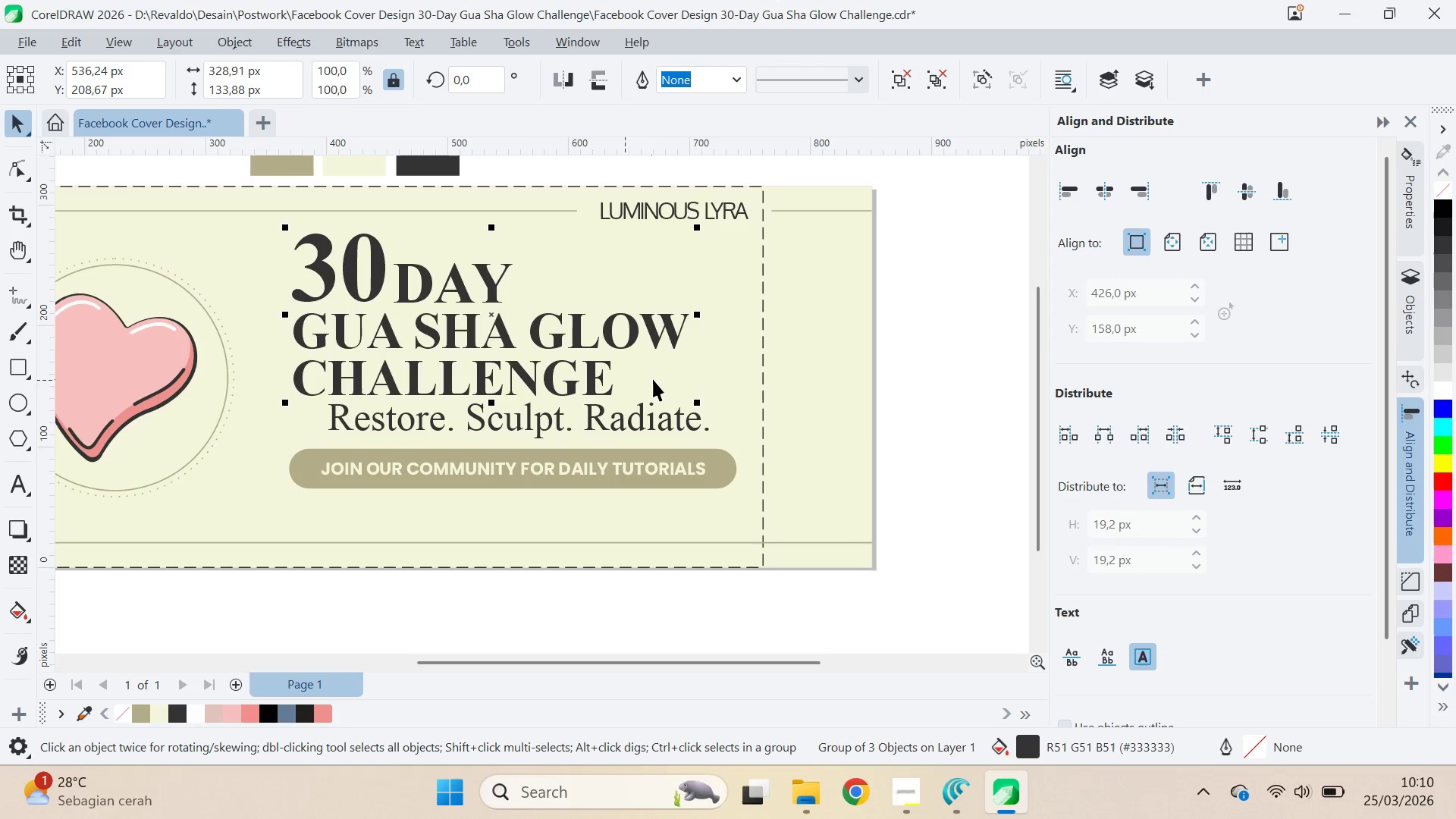 
key(Control+G)
 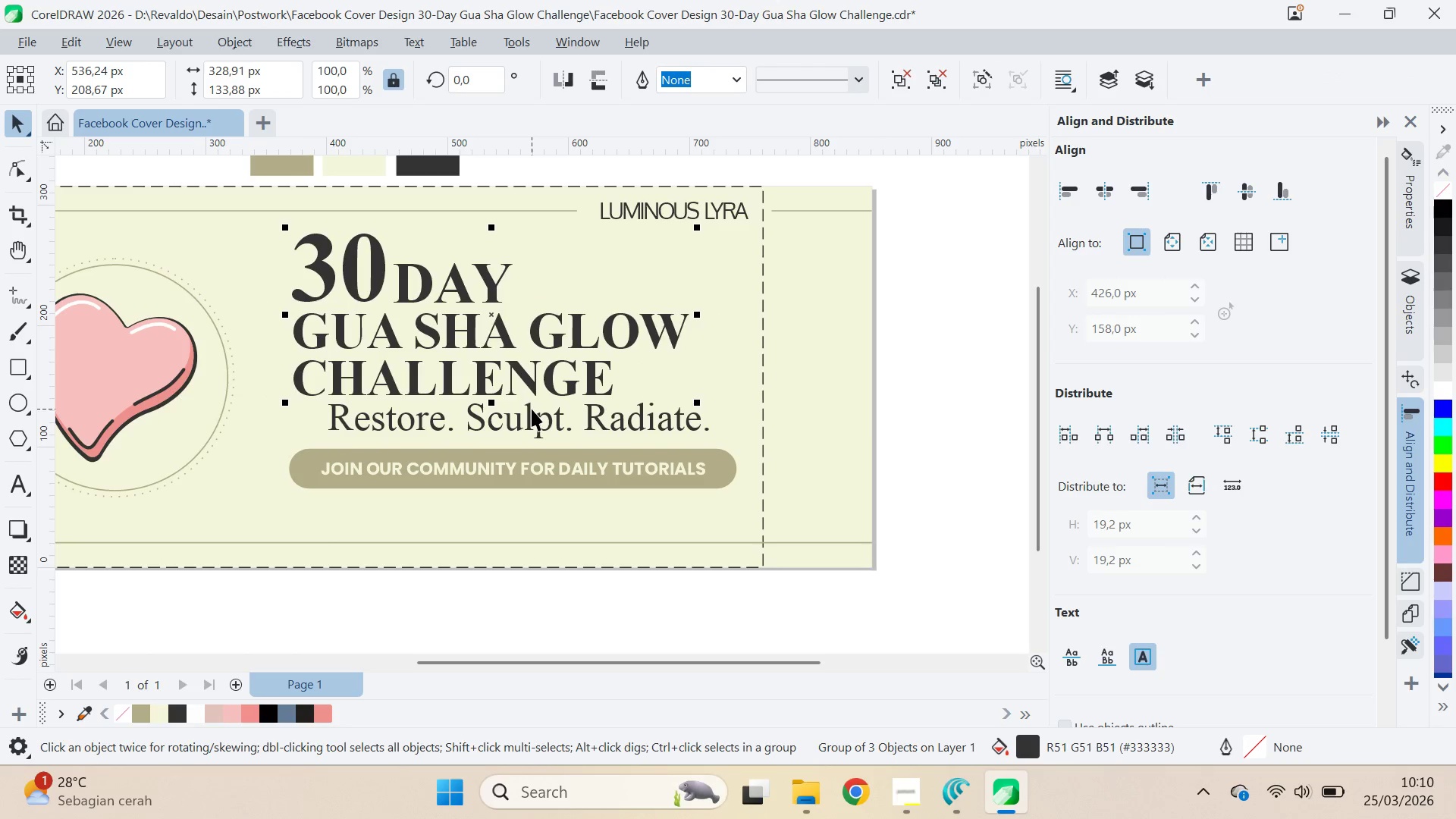 
hold_key(key=ShiftLeft, duration=0.66)
 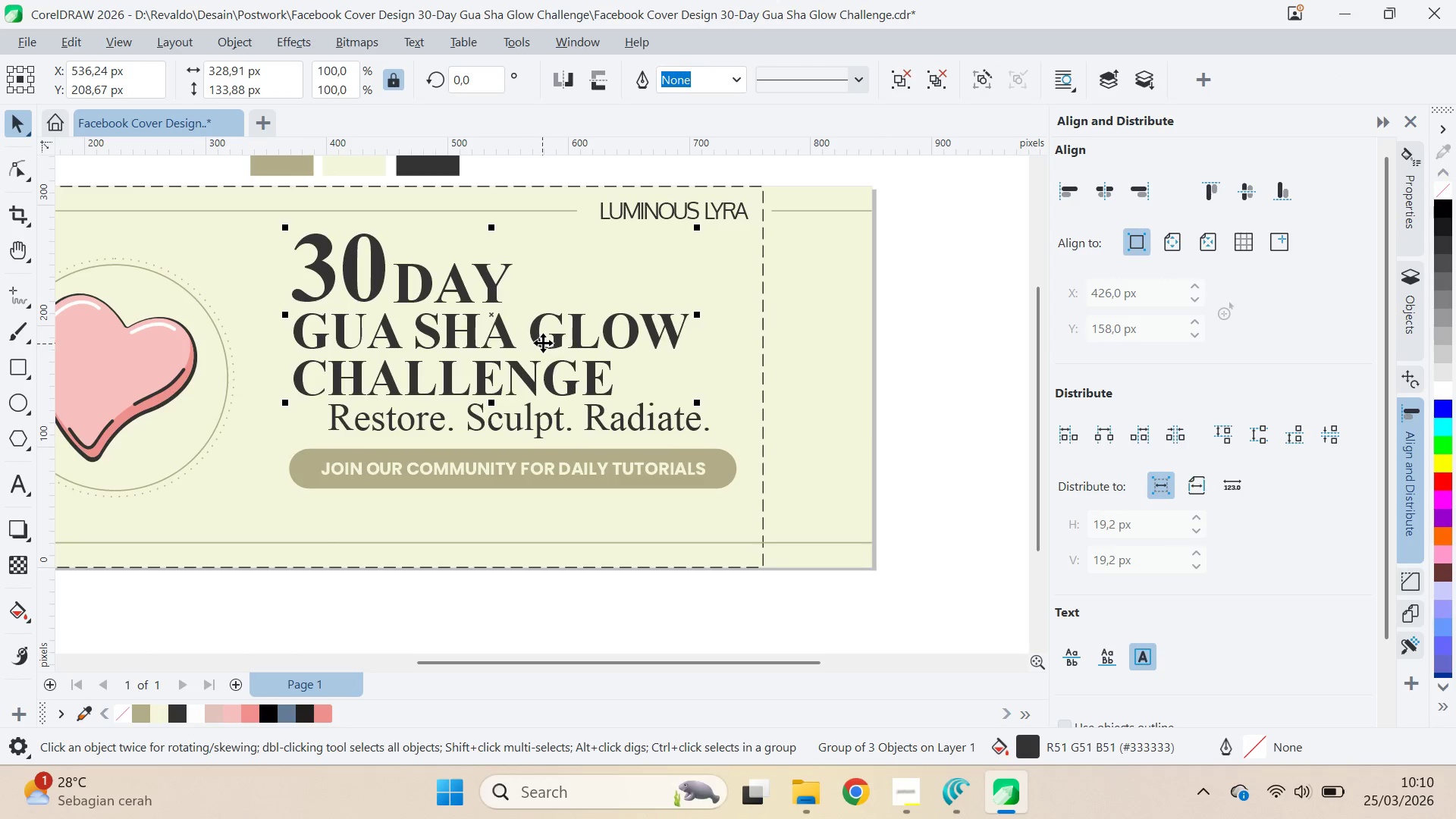 
left_click_drag(start_coordinate=[543, 342], to_coordinate=[576, 346])
 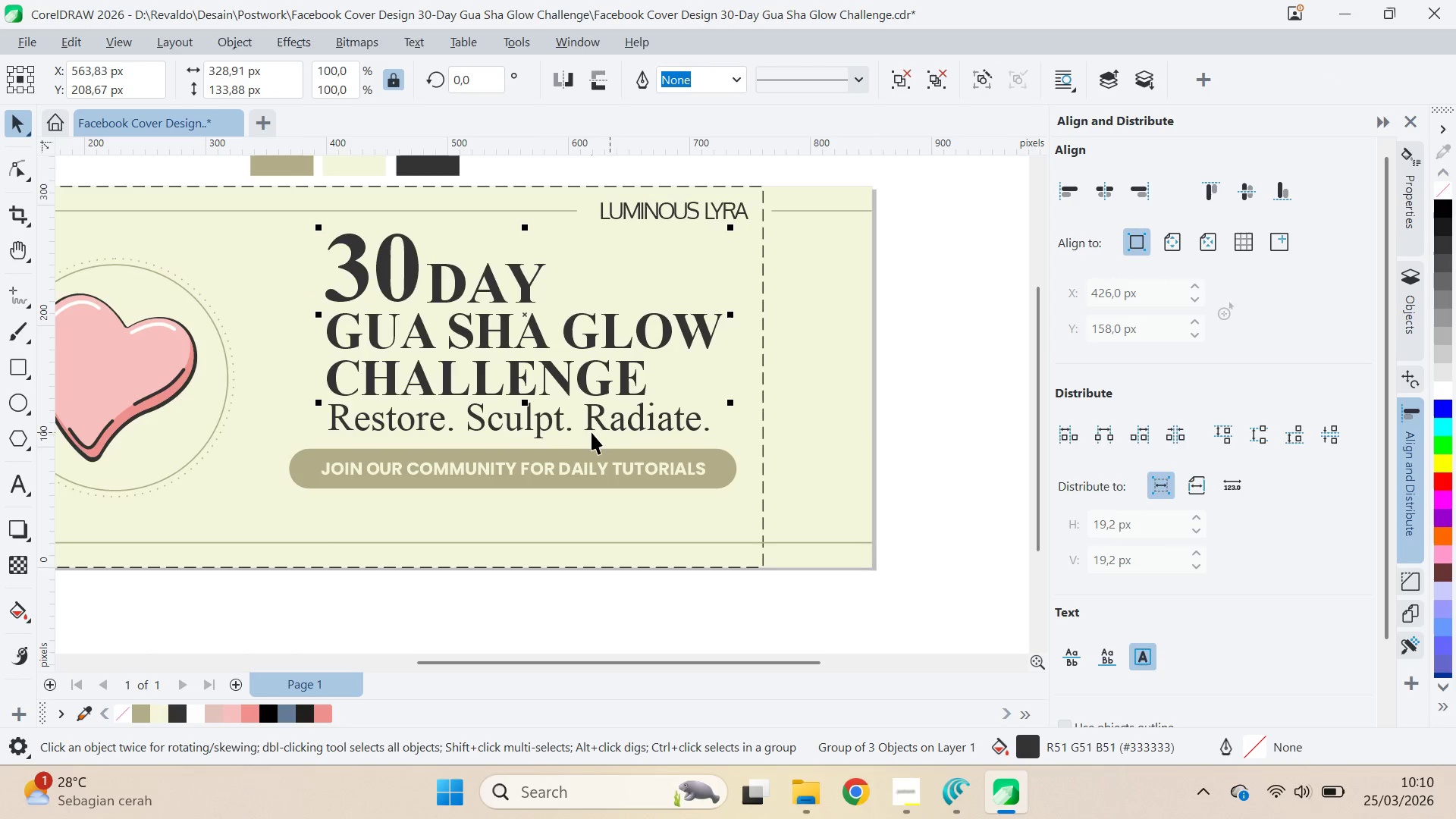 
hold_key(key=ShiftLeft, duration=0.98)
 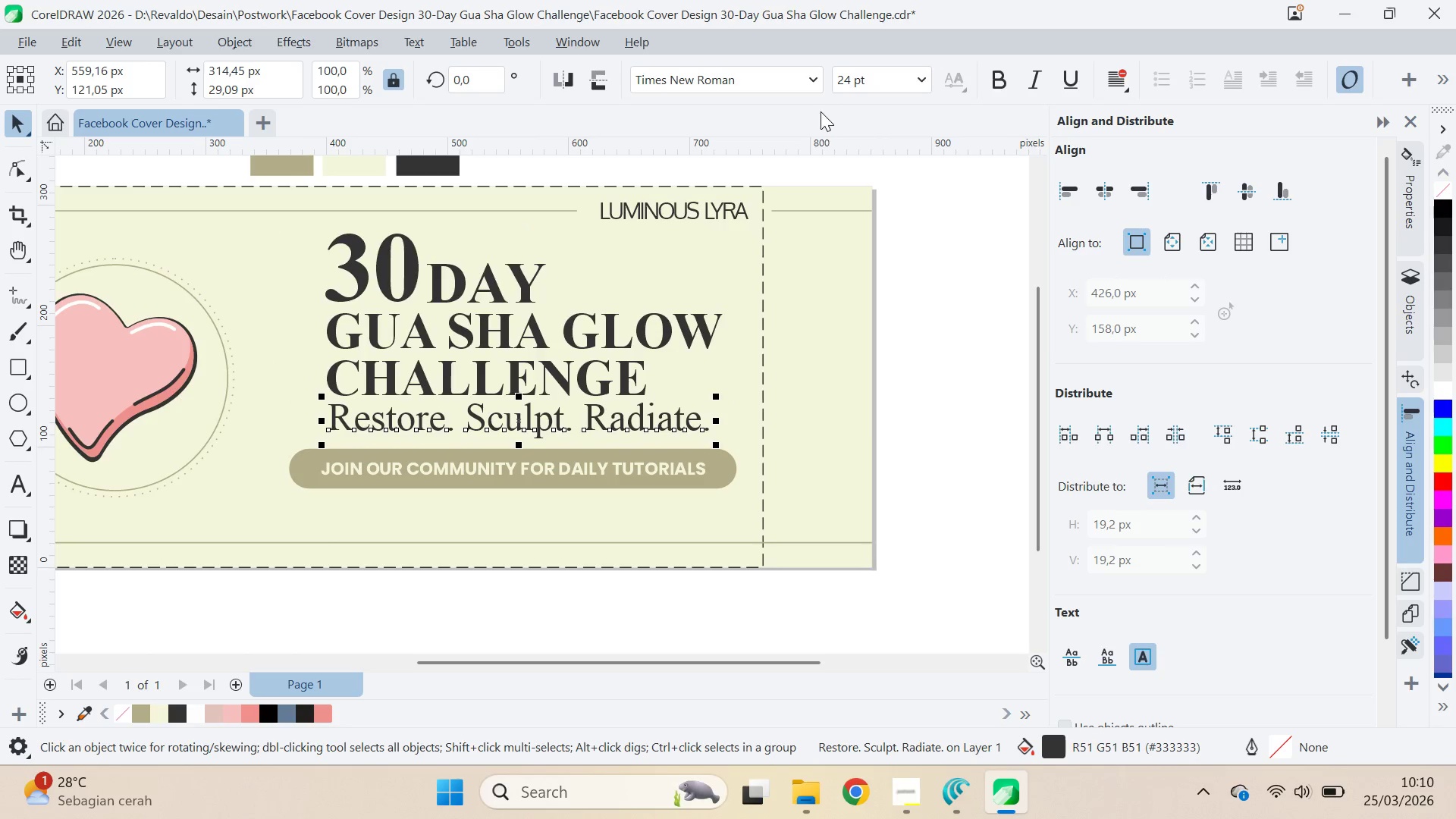 
left_click([915, 86])
 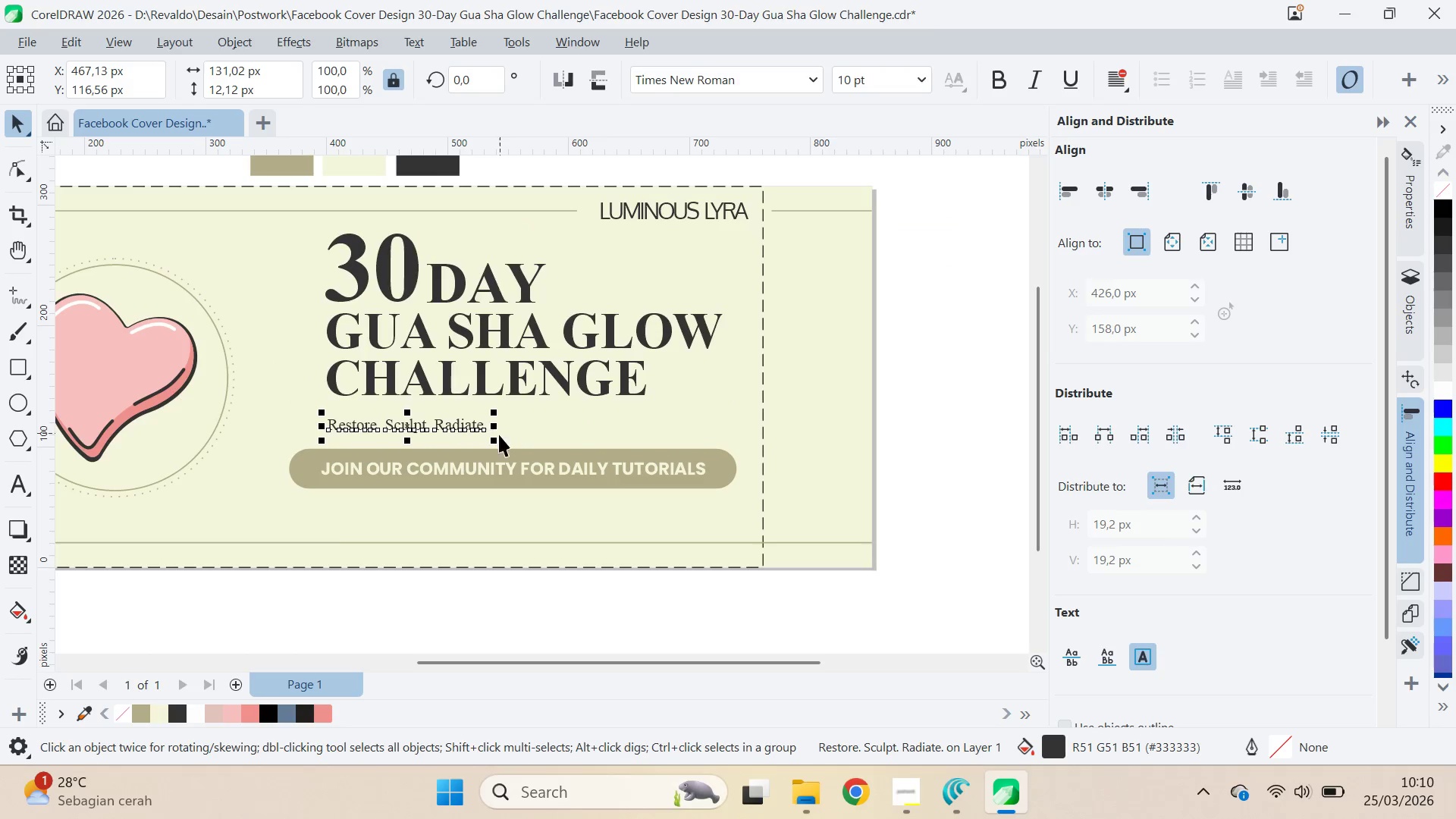 
left_click_drag(start_coordinate=[496, 409], to_coordinate=[561, 382])
 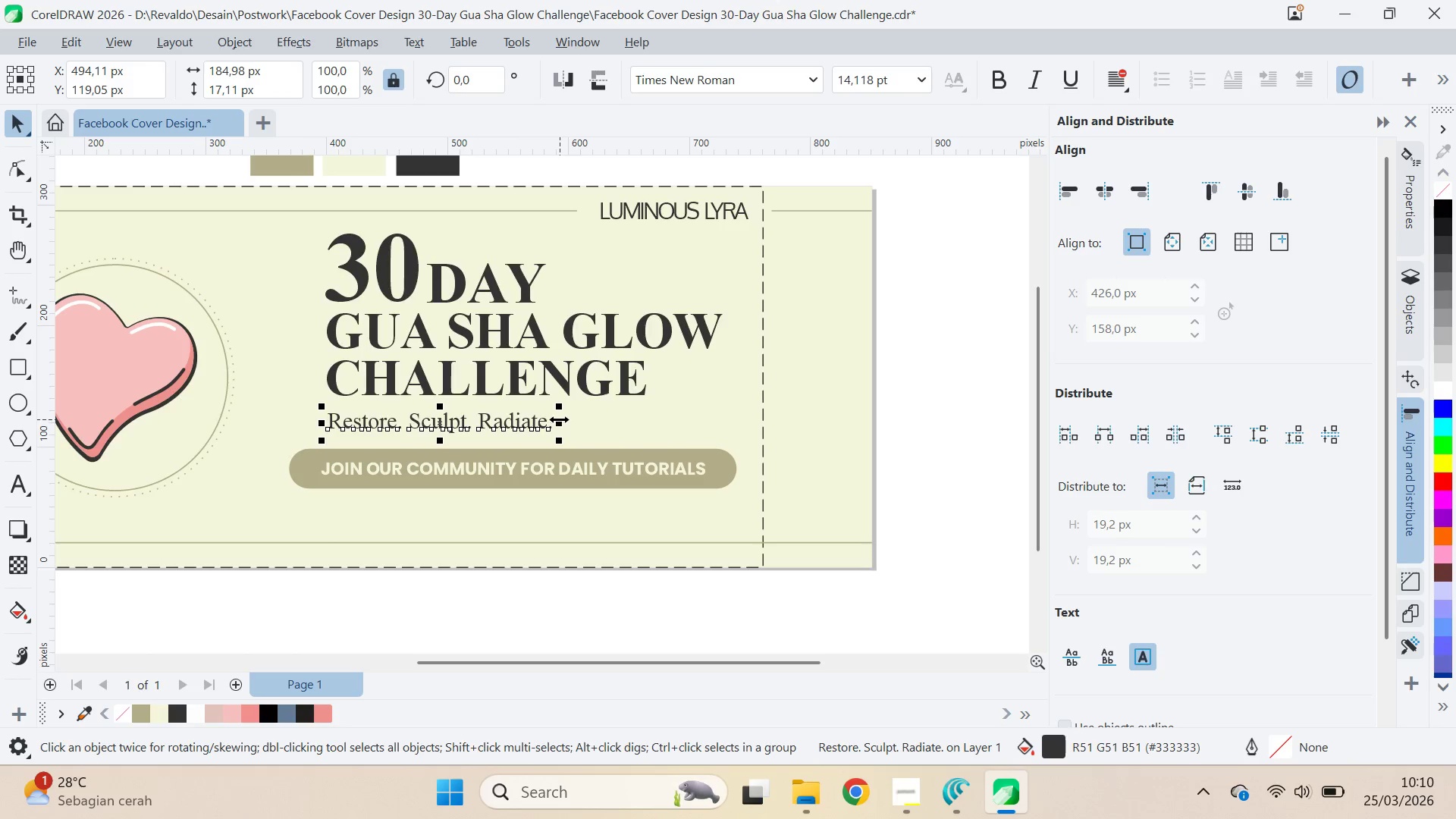 
key(A)
 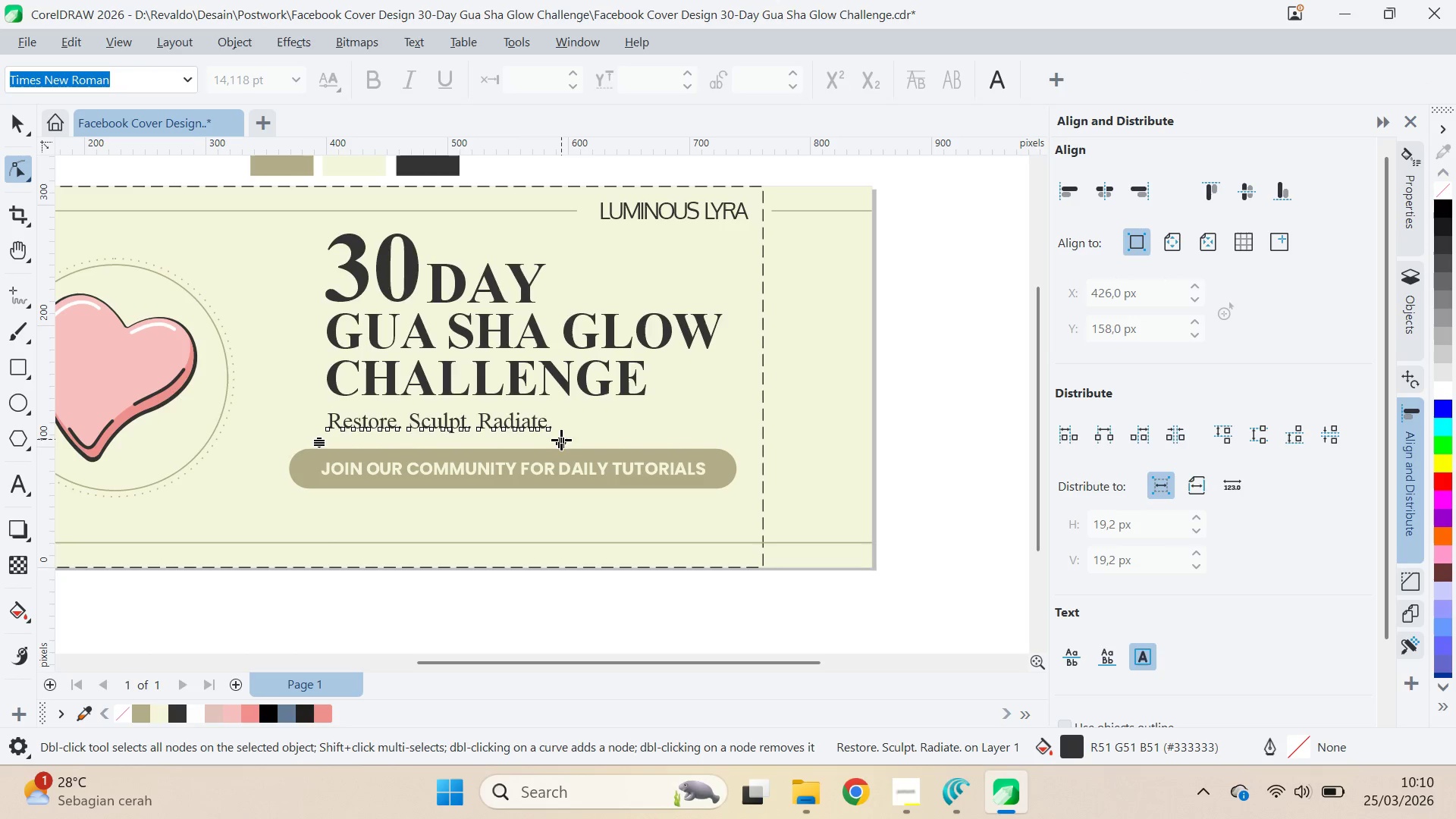 
left_click_drag(start_coordinate=[562, 443], to_coordinate=[621, 447])
 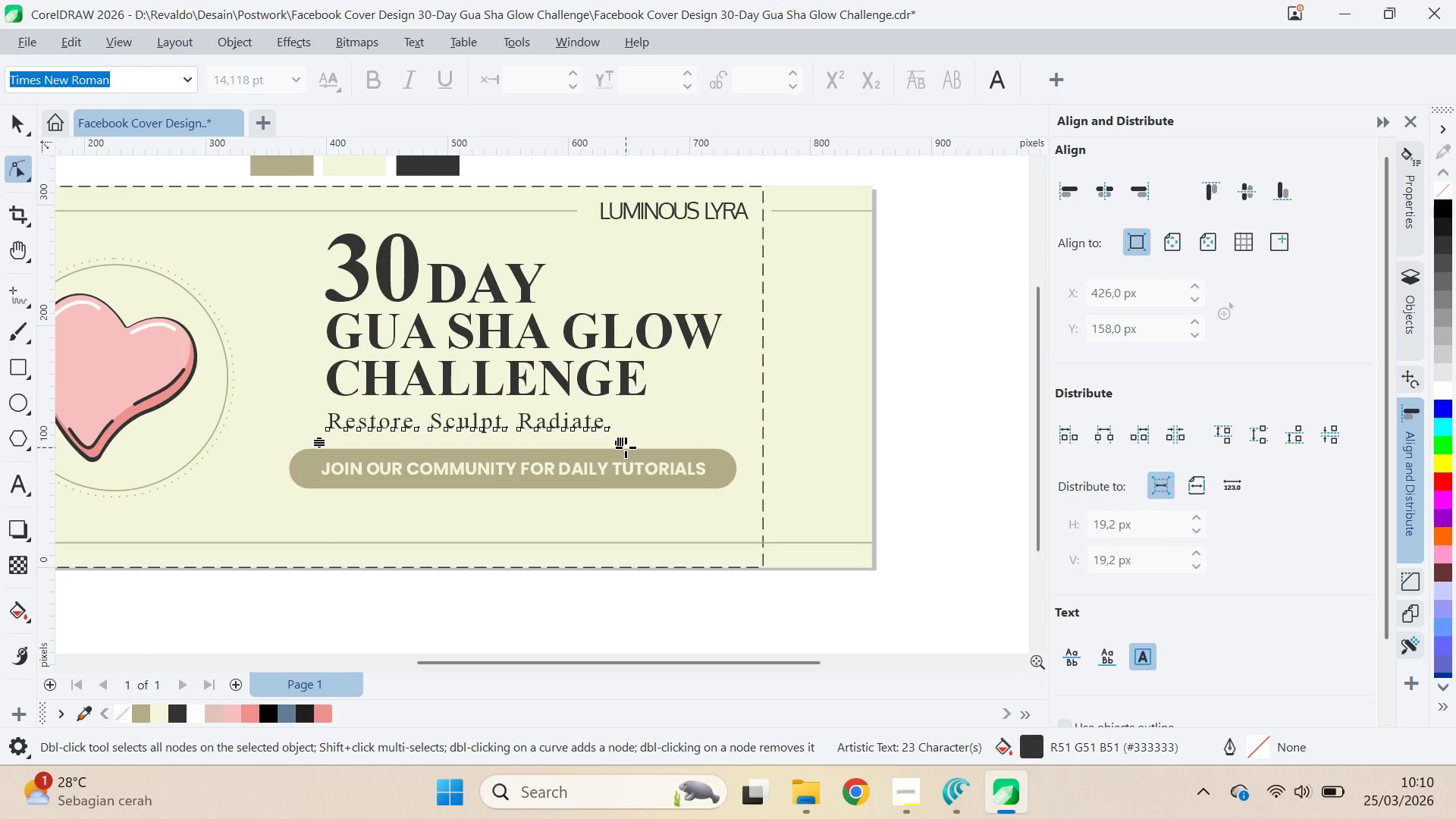 
hold_key(key=ShiftLeft, duration=1.53)
left_click_drag(start_coordinate=[626, 446], to_coordinate=[606, 447])
 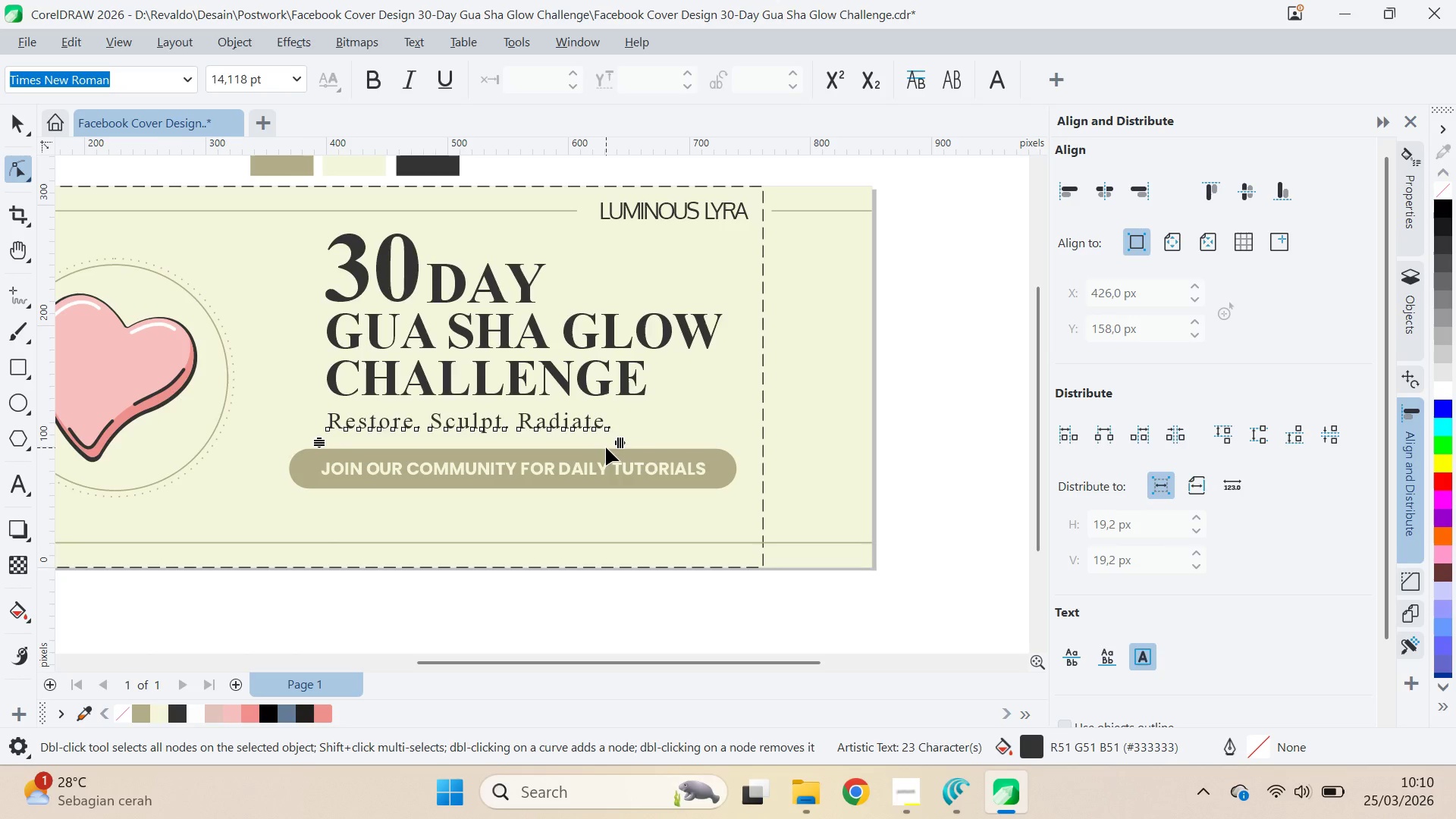 
hold_key(key=ShiftLeft, duration=1.45)
 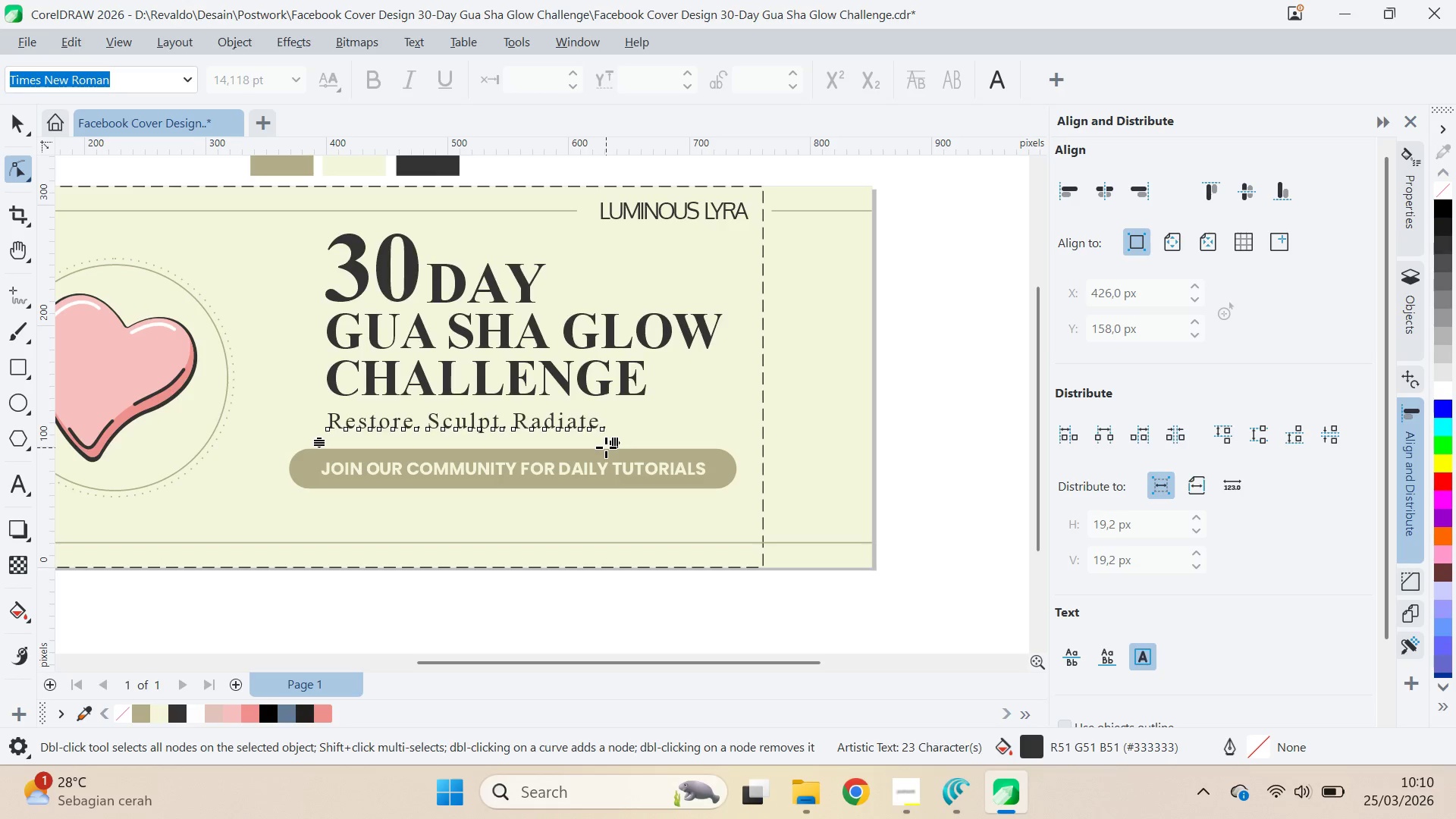 
key(Control+Z)
 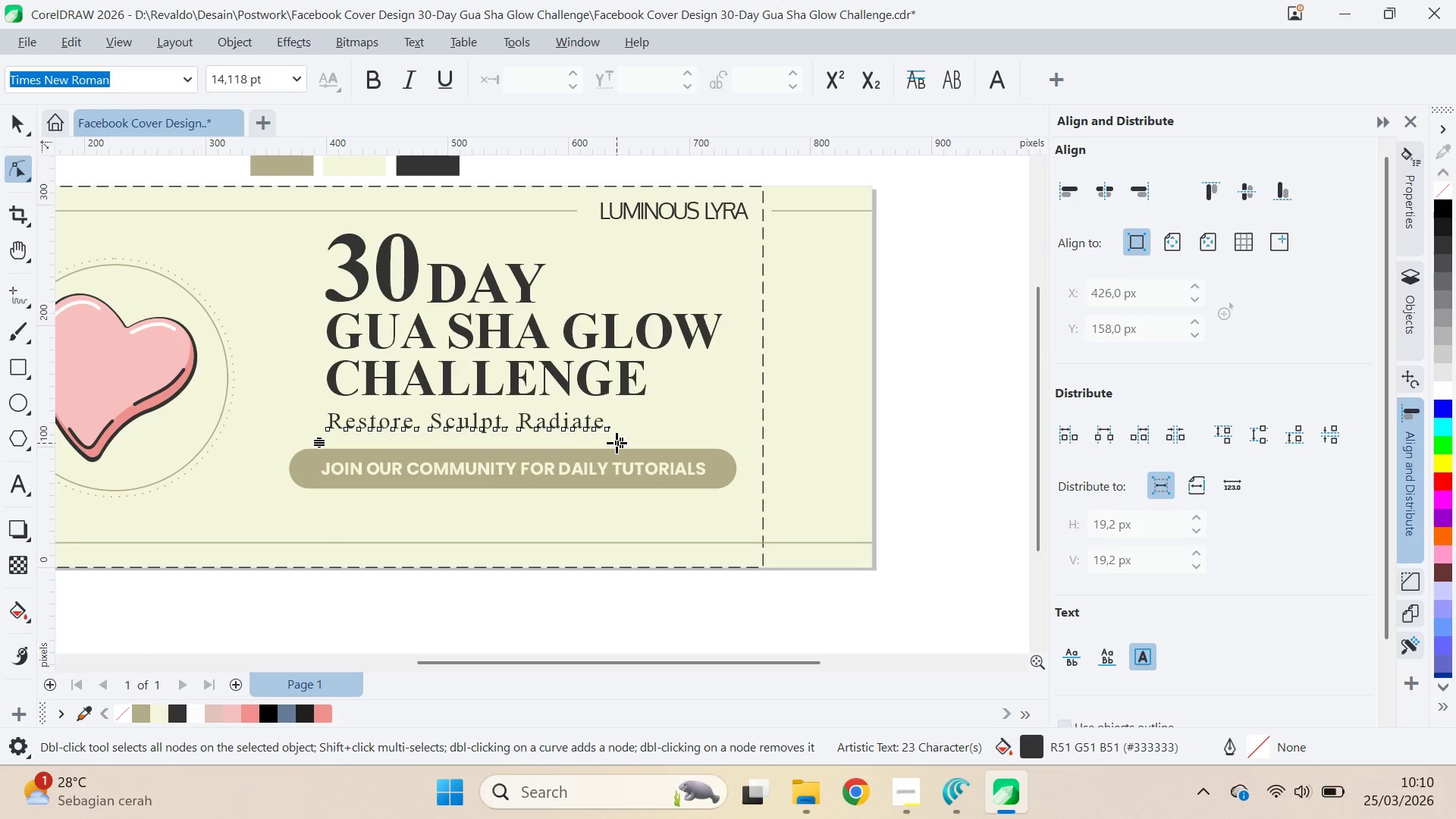 
hold_key(key=ShiftLeft, duration=0.75)
left_click_drag(start_coordinate=[617, 443], to_coordinate=[620, 443])
 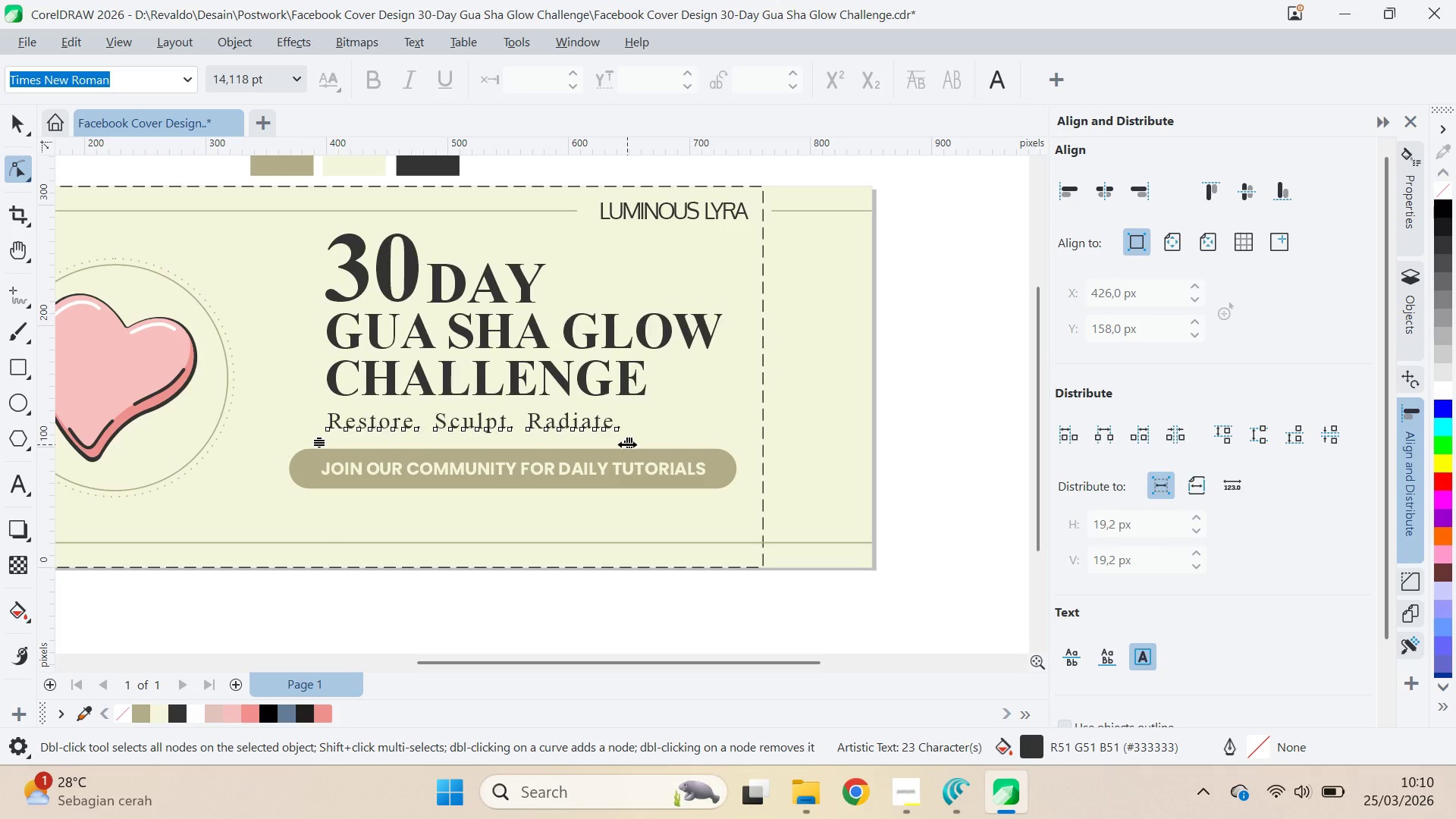 
left_click_drag(start_coordinate=[627, 444], to_coordinate=[654, 444])
 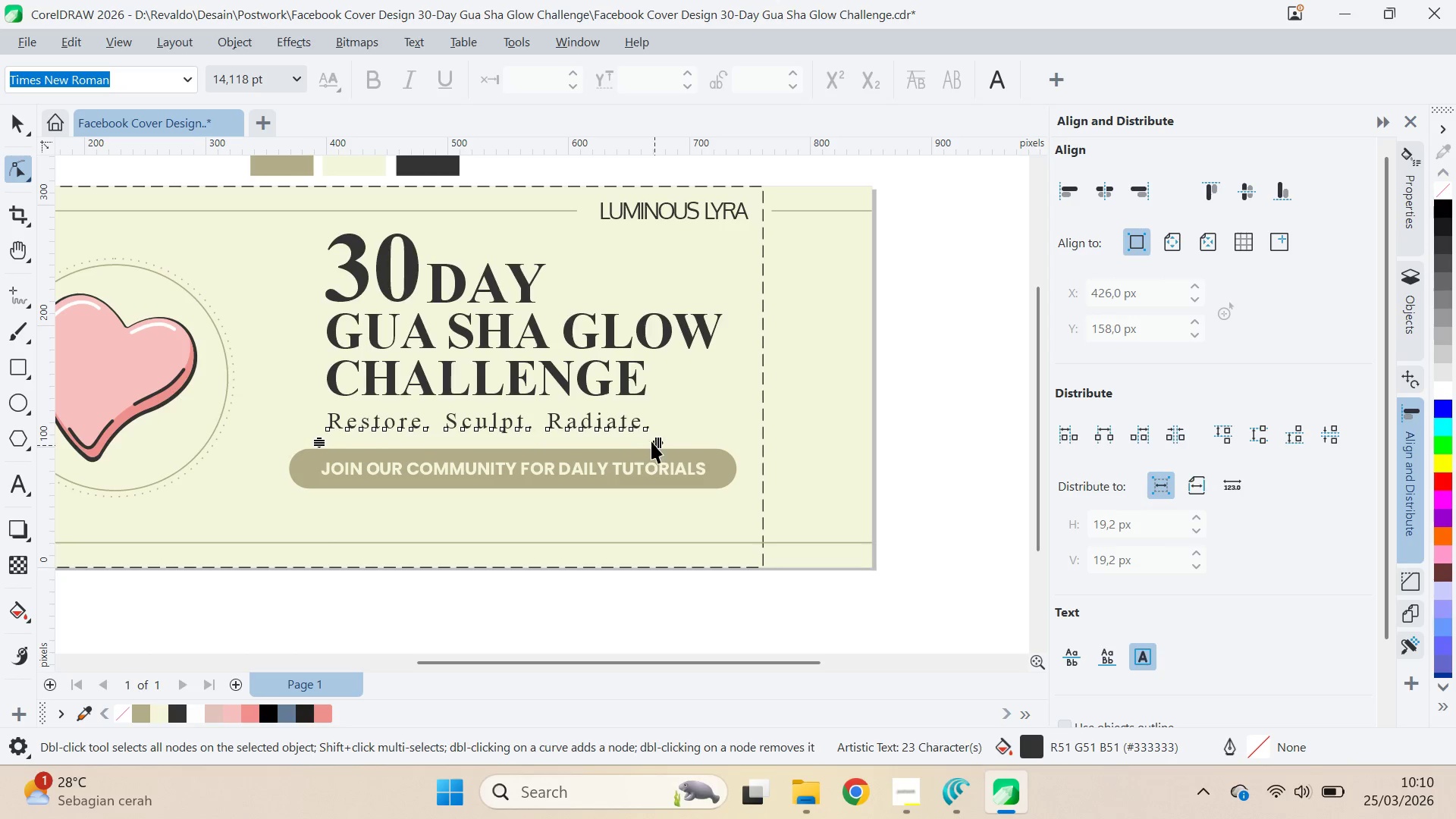 
key(V)
 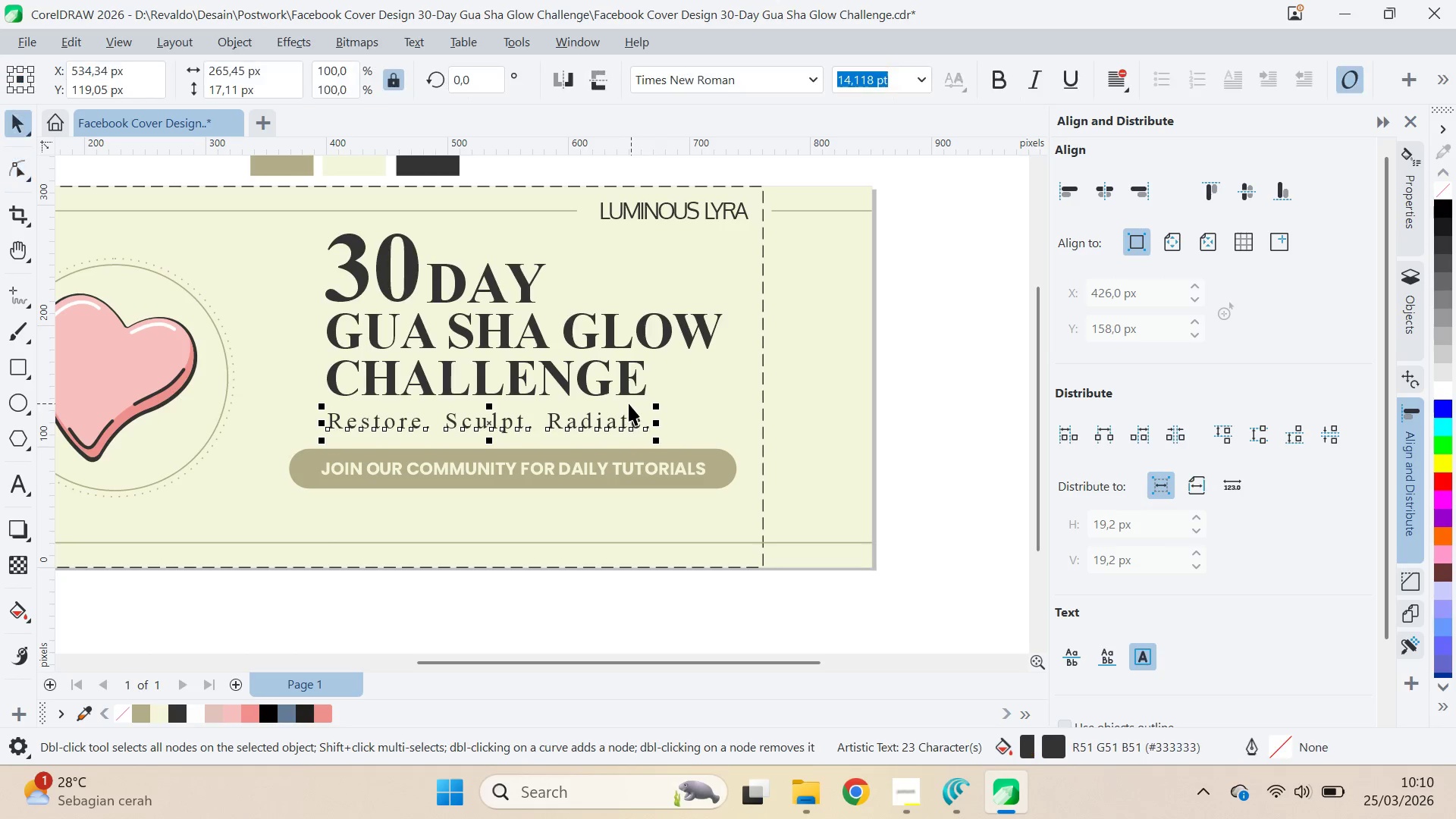 
hold_key(key=ShiftLeft, duration=1.5)
left_click([629, 401])
 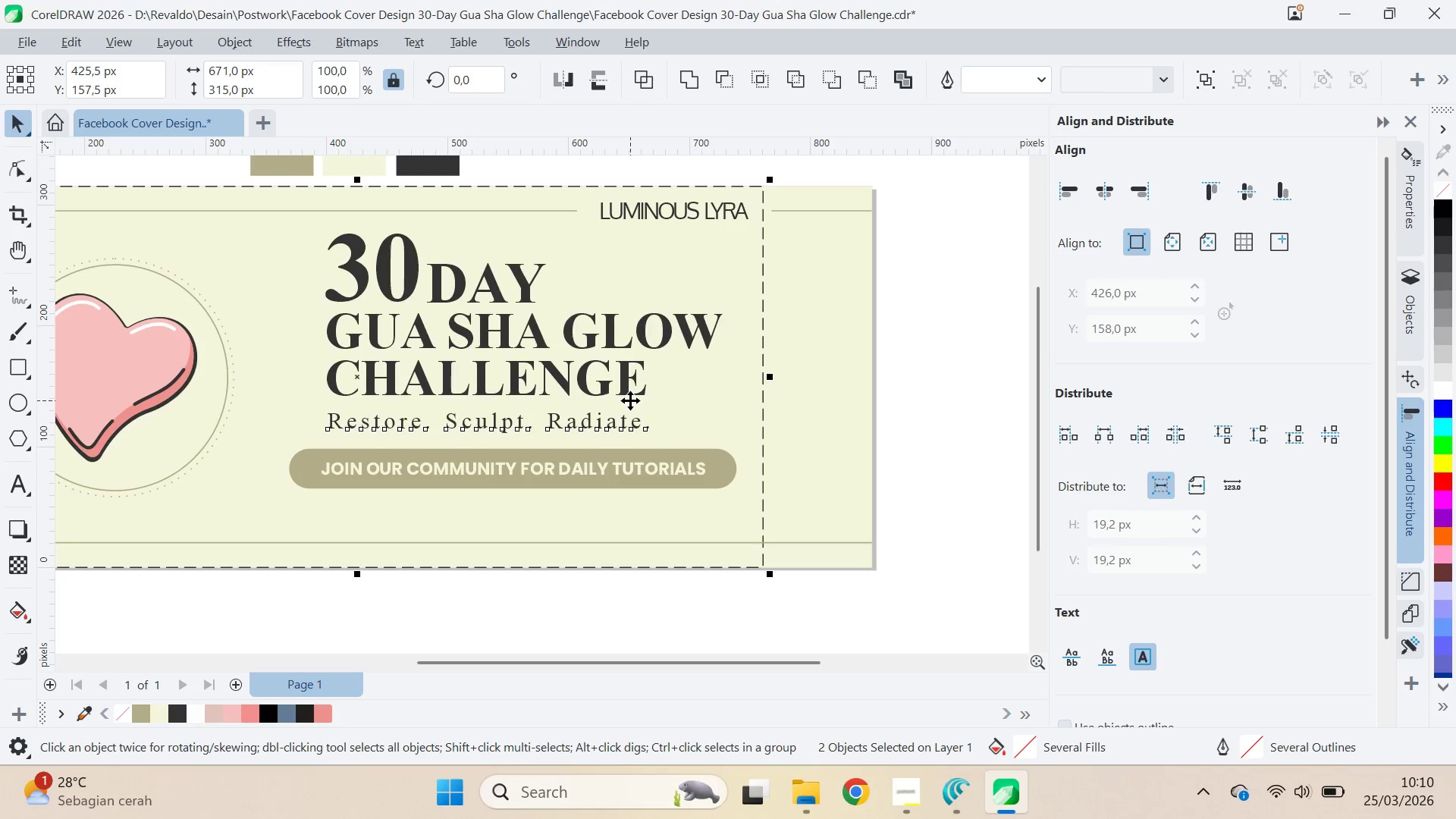 
left_click([630, 400])
 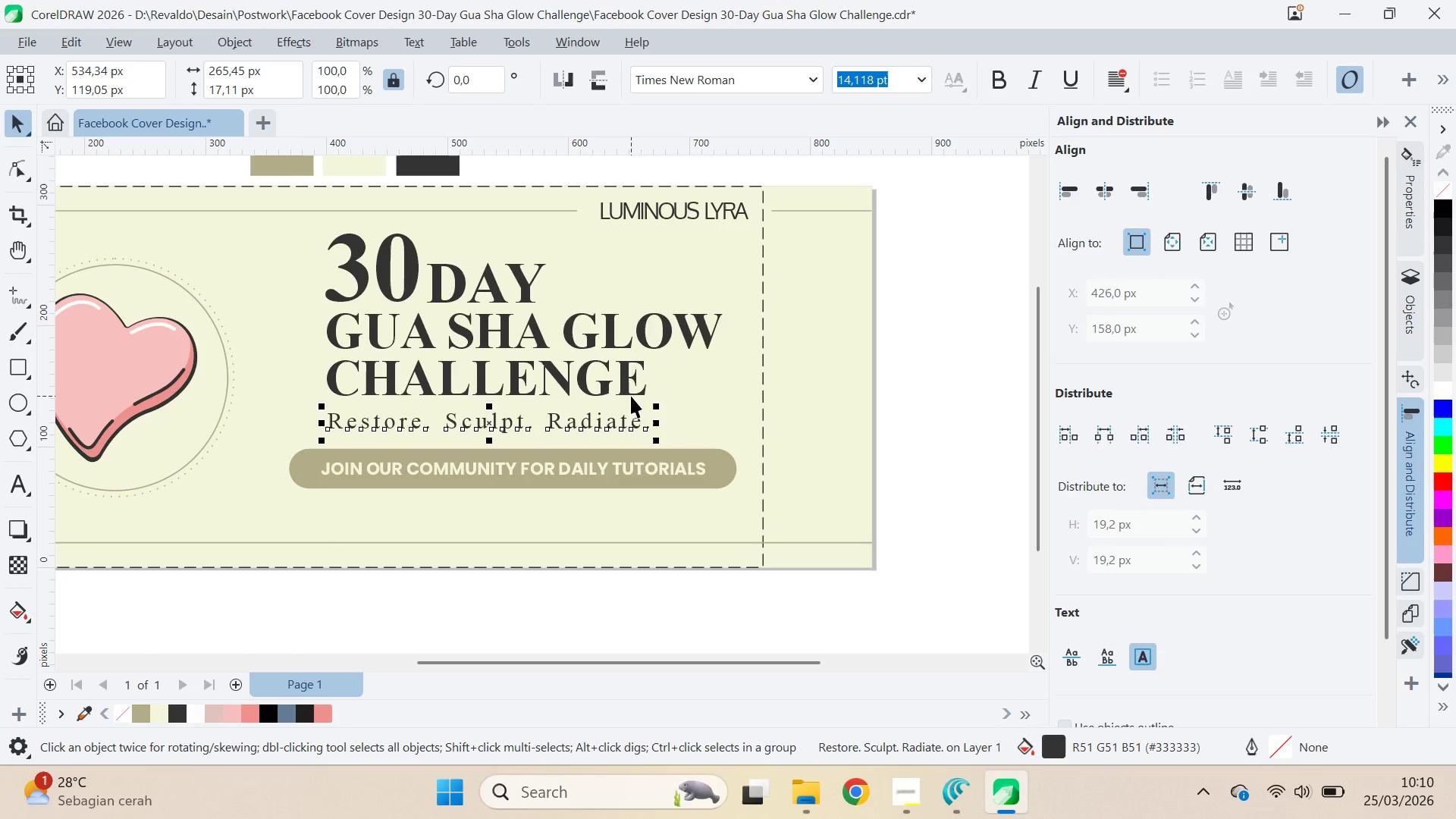 
double_click([631, 395])
 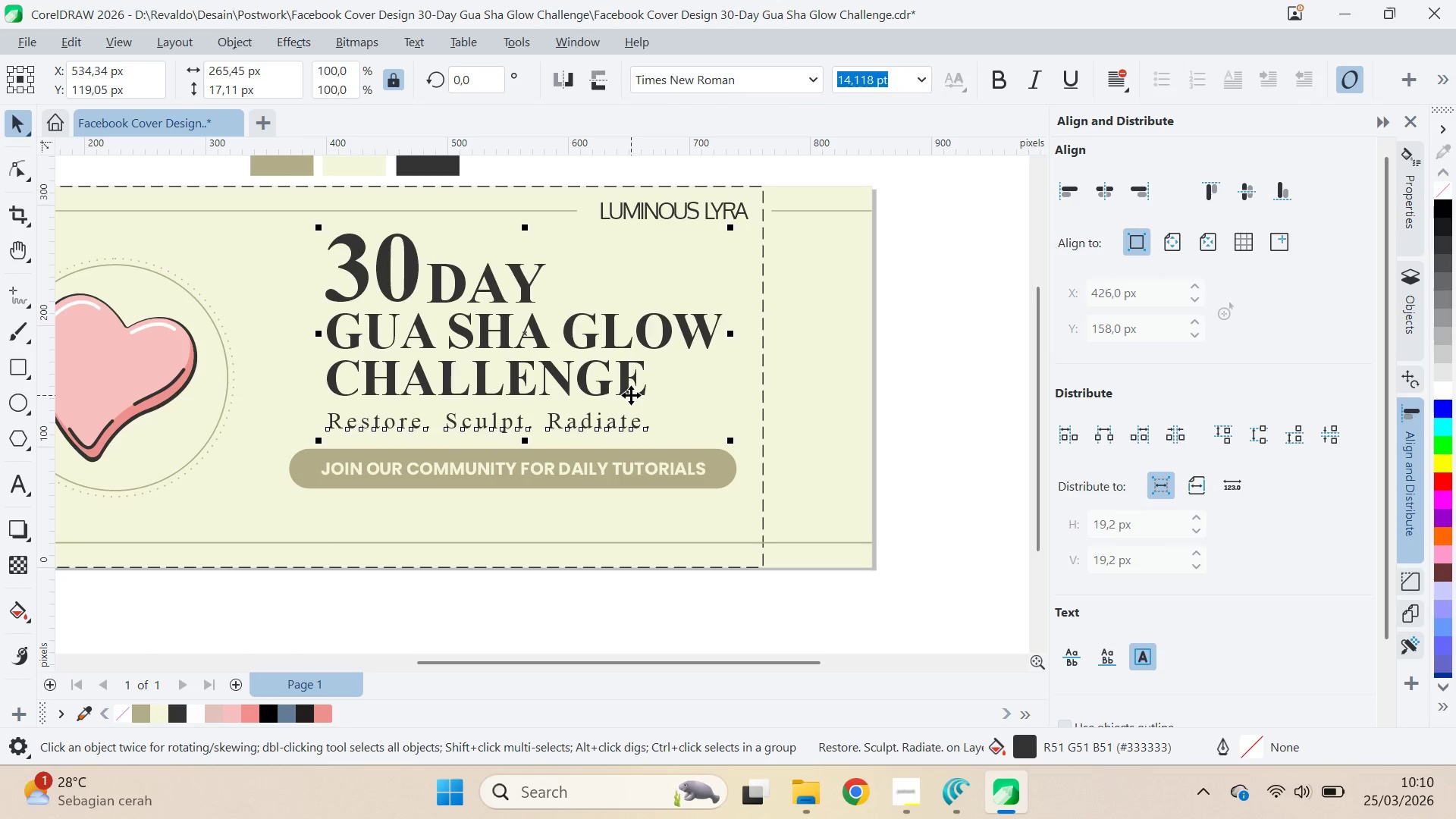 
key(Shift+ShiftLeft)
 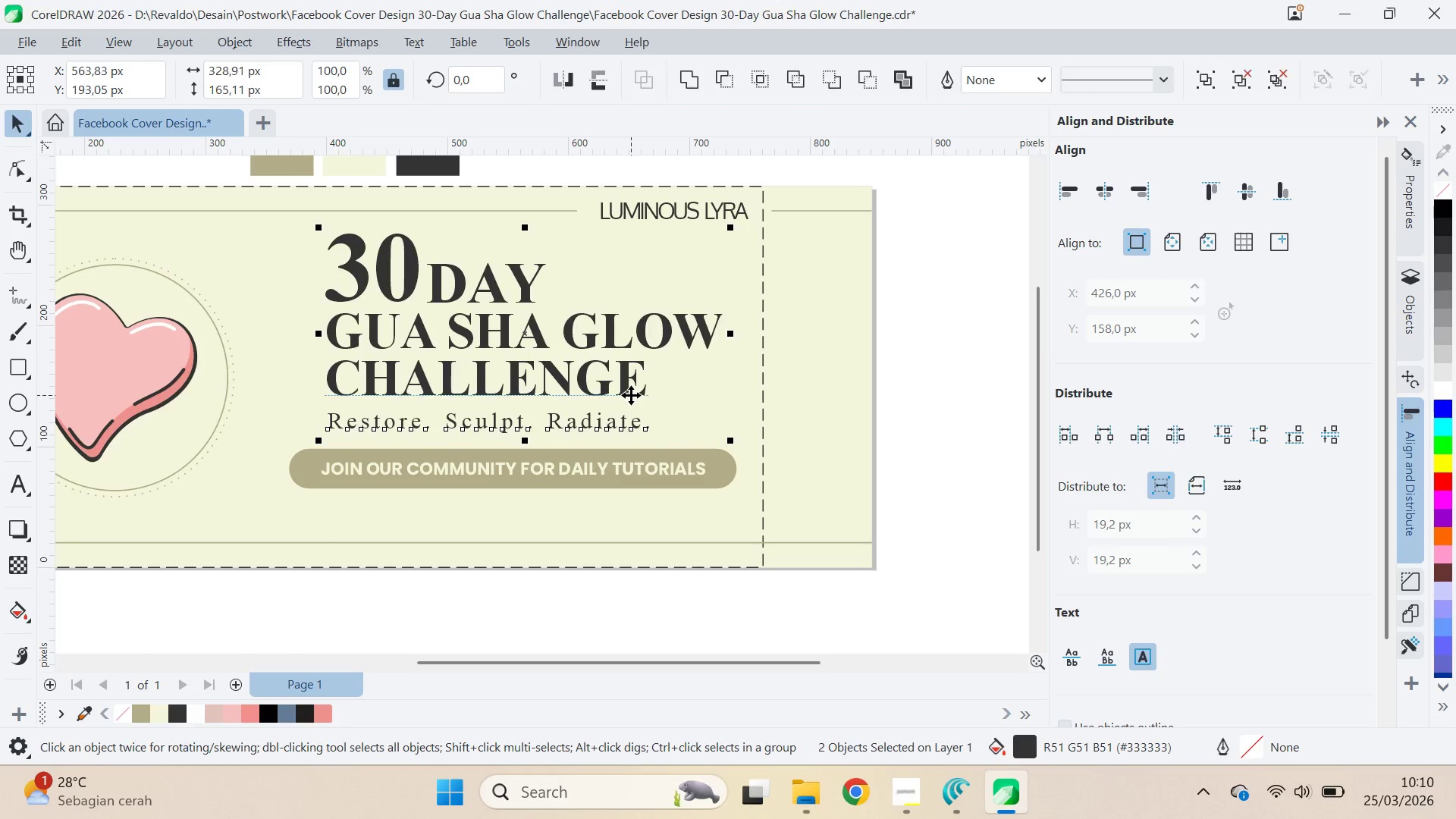 
key(Shift+ShiftLeft)
 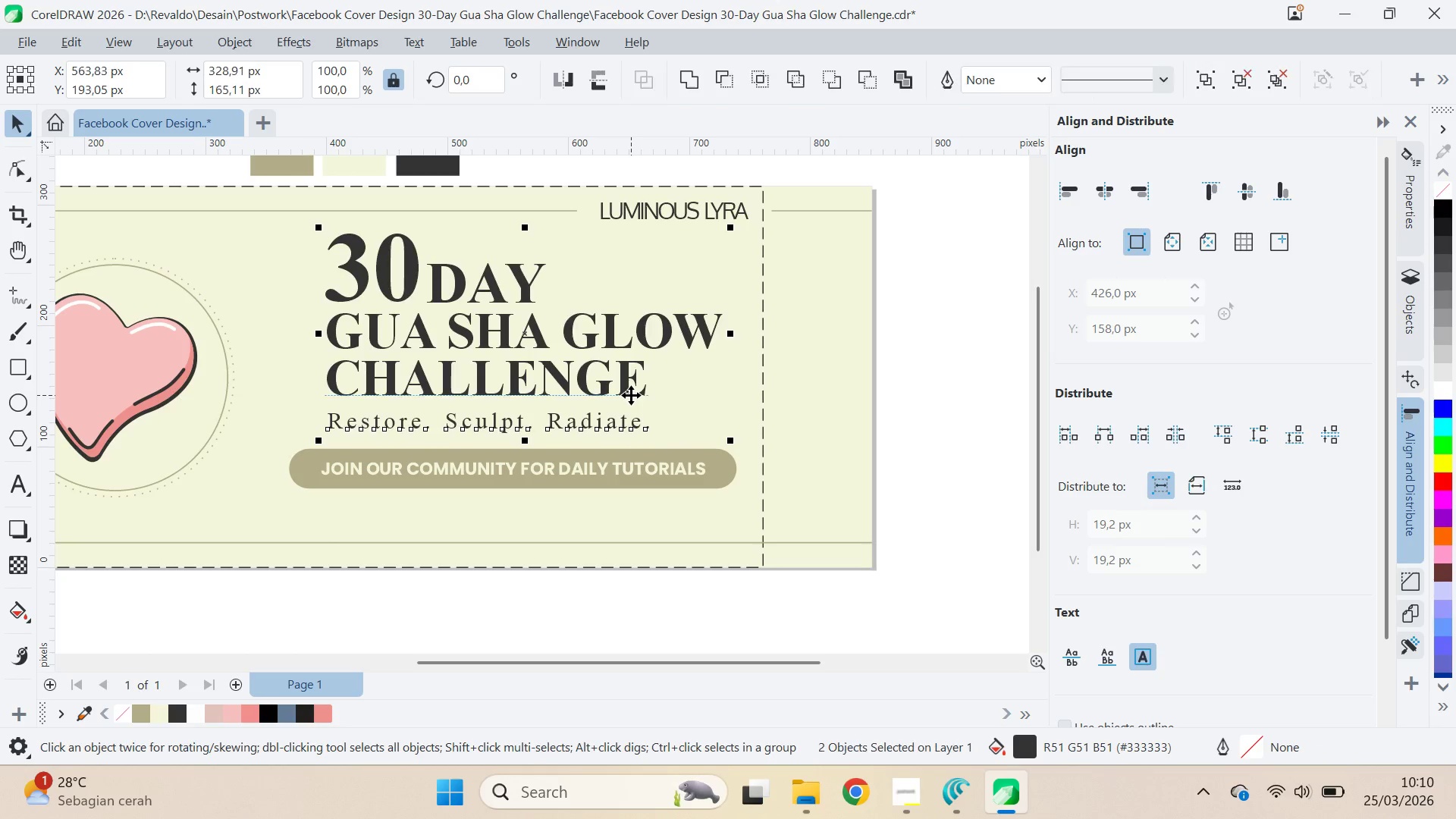 
key(Shift+ShiftLeft)
 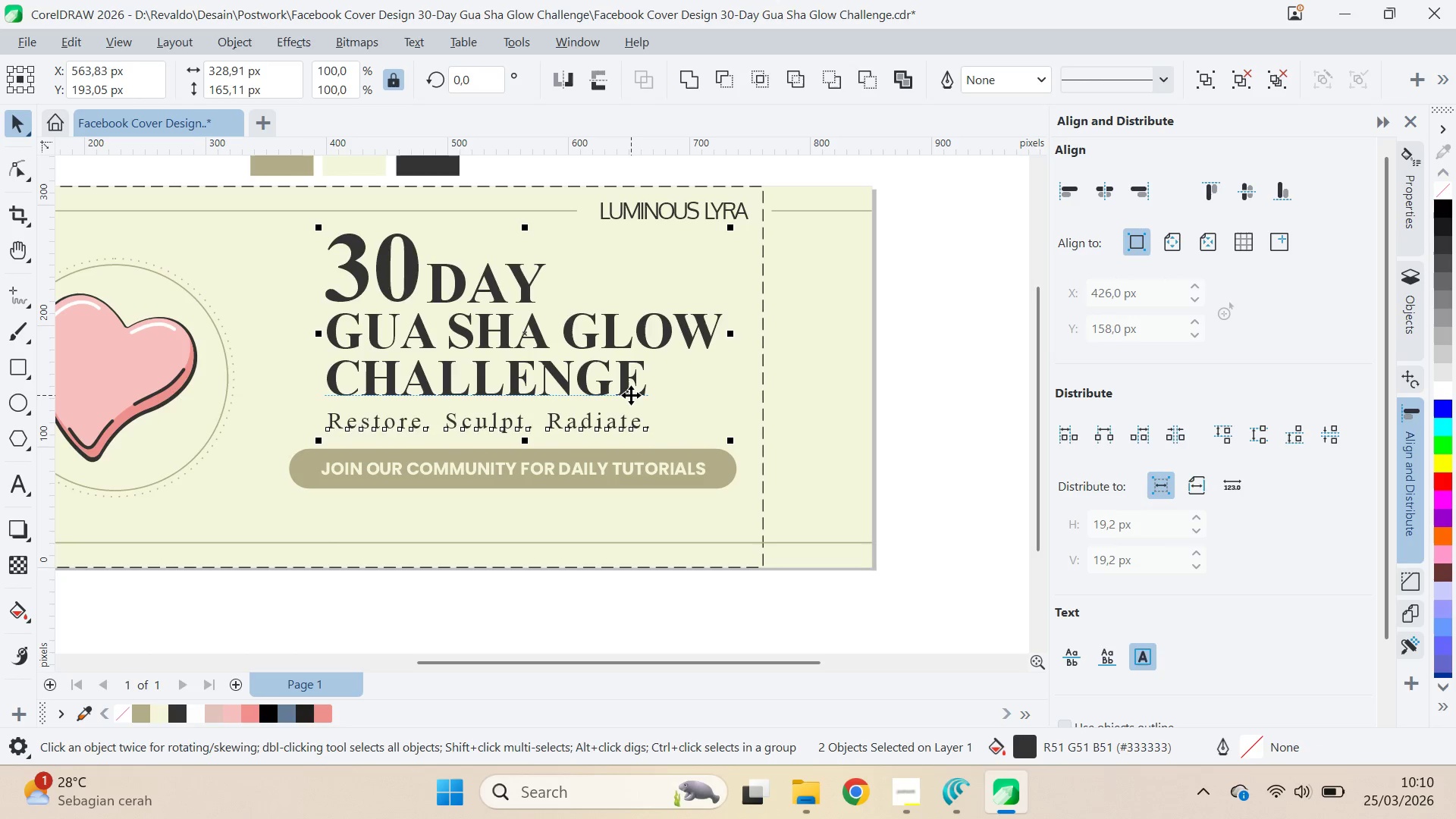 
key(Shift+ShiftLeft)
 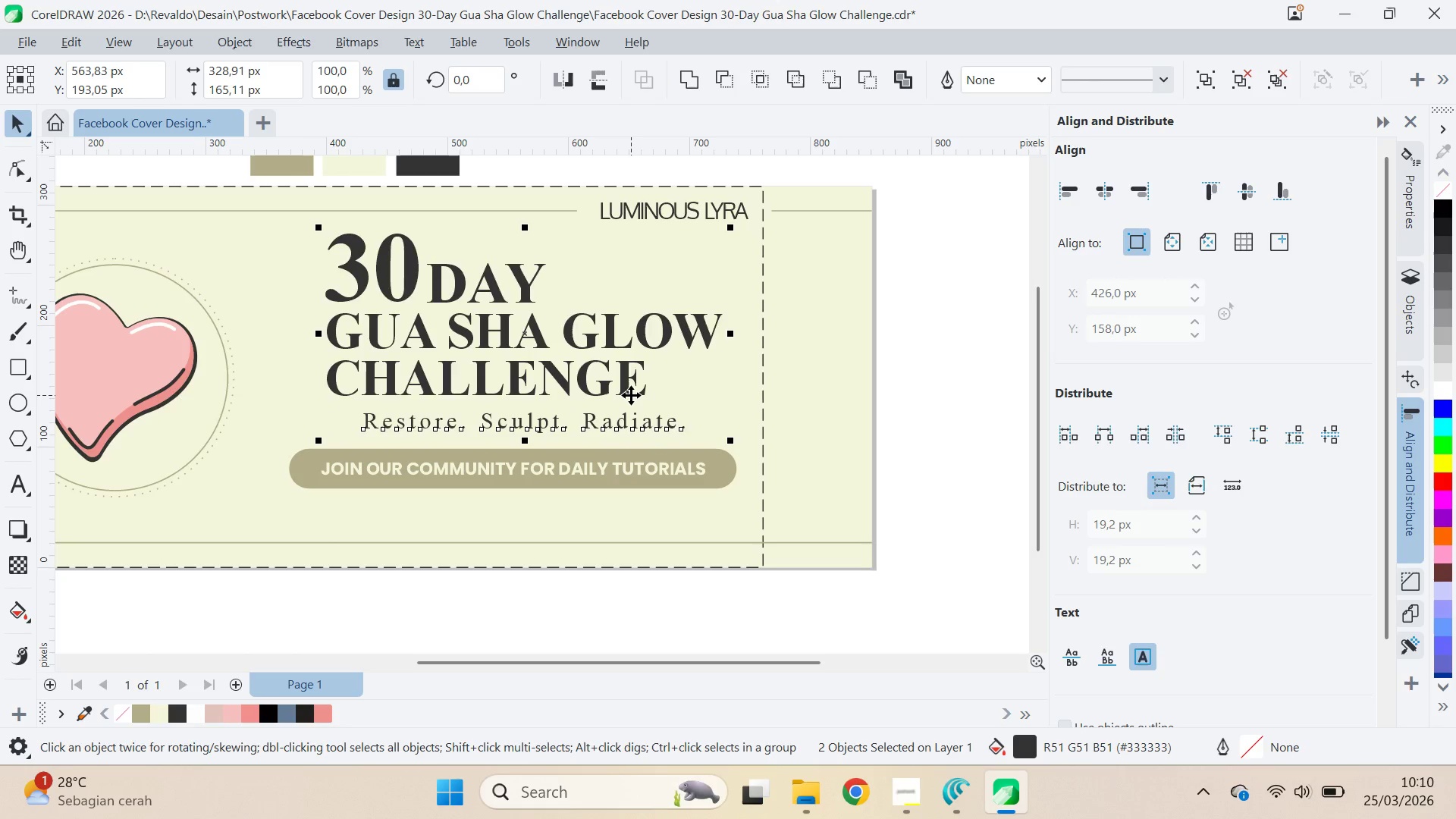 
key(C)
 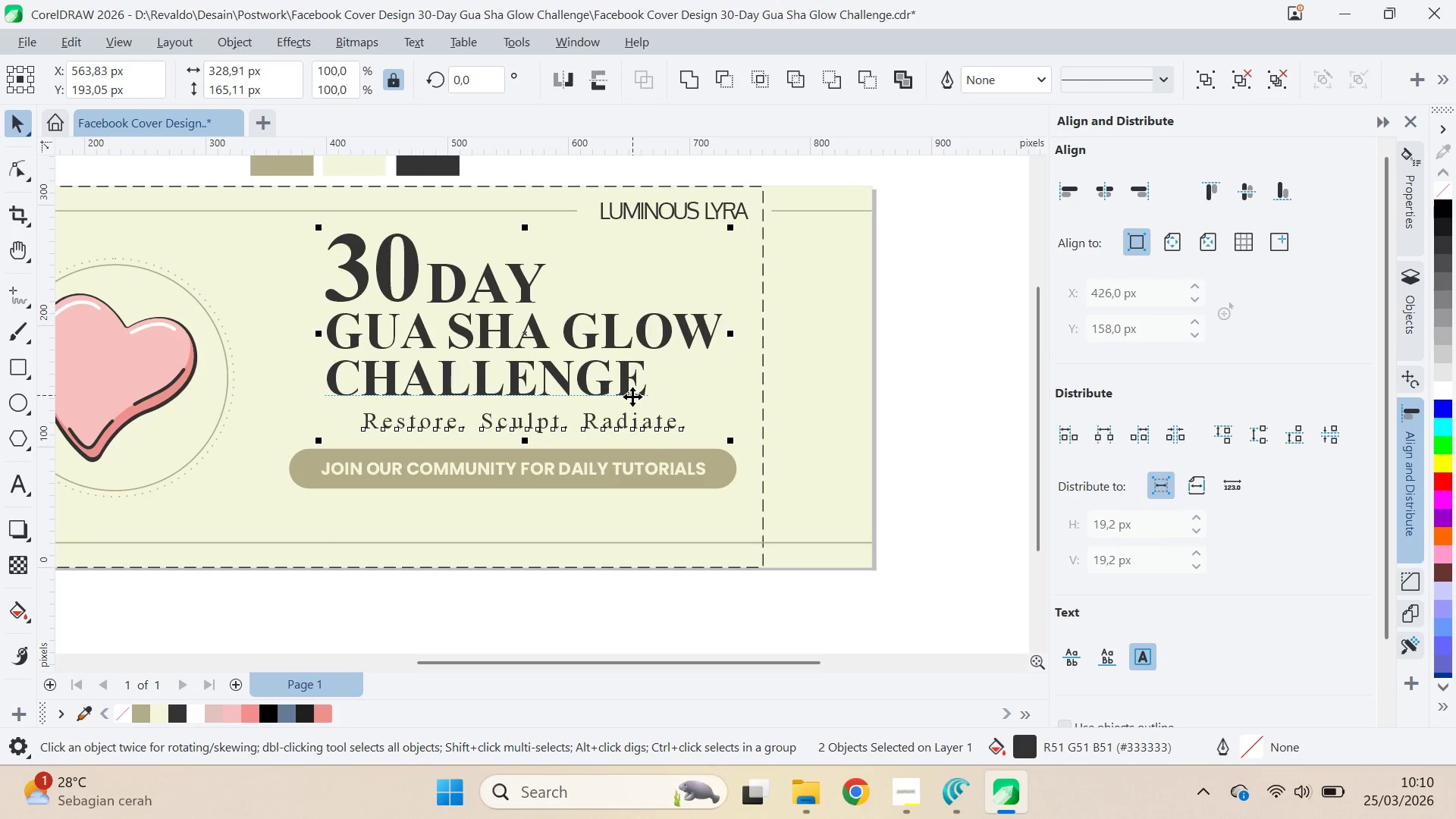 
key(Control+ControlLeft)
 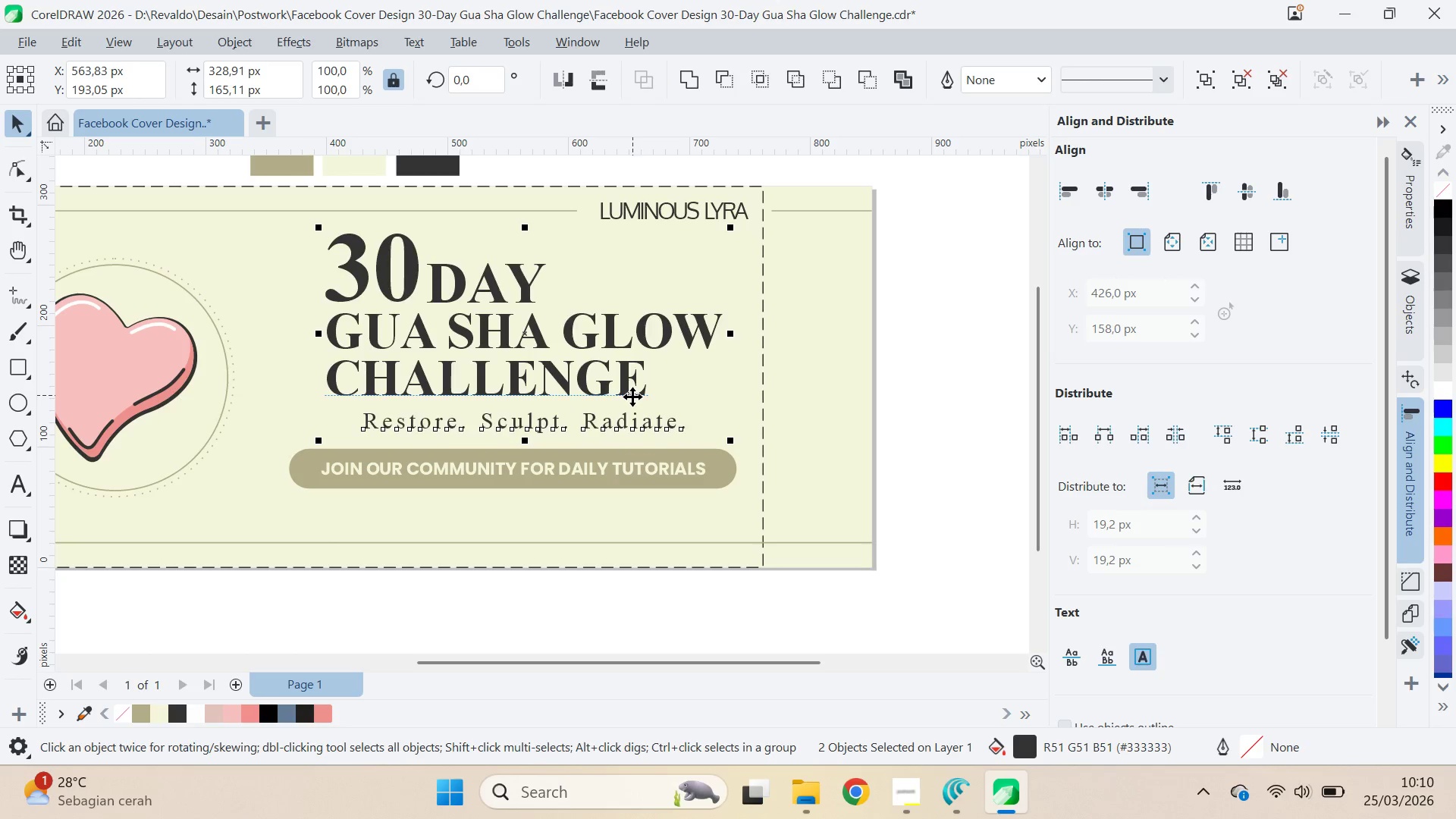 
key(Control+Z)
 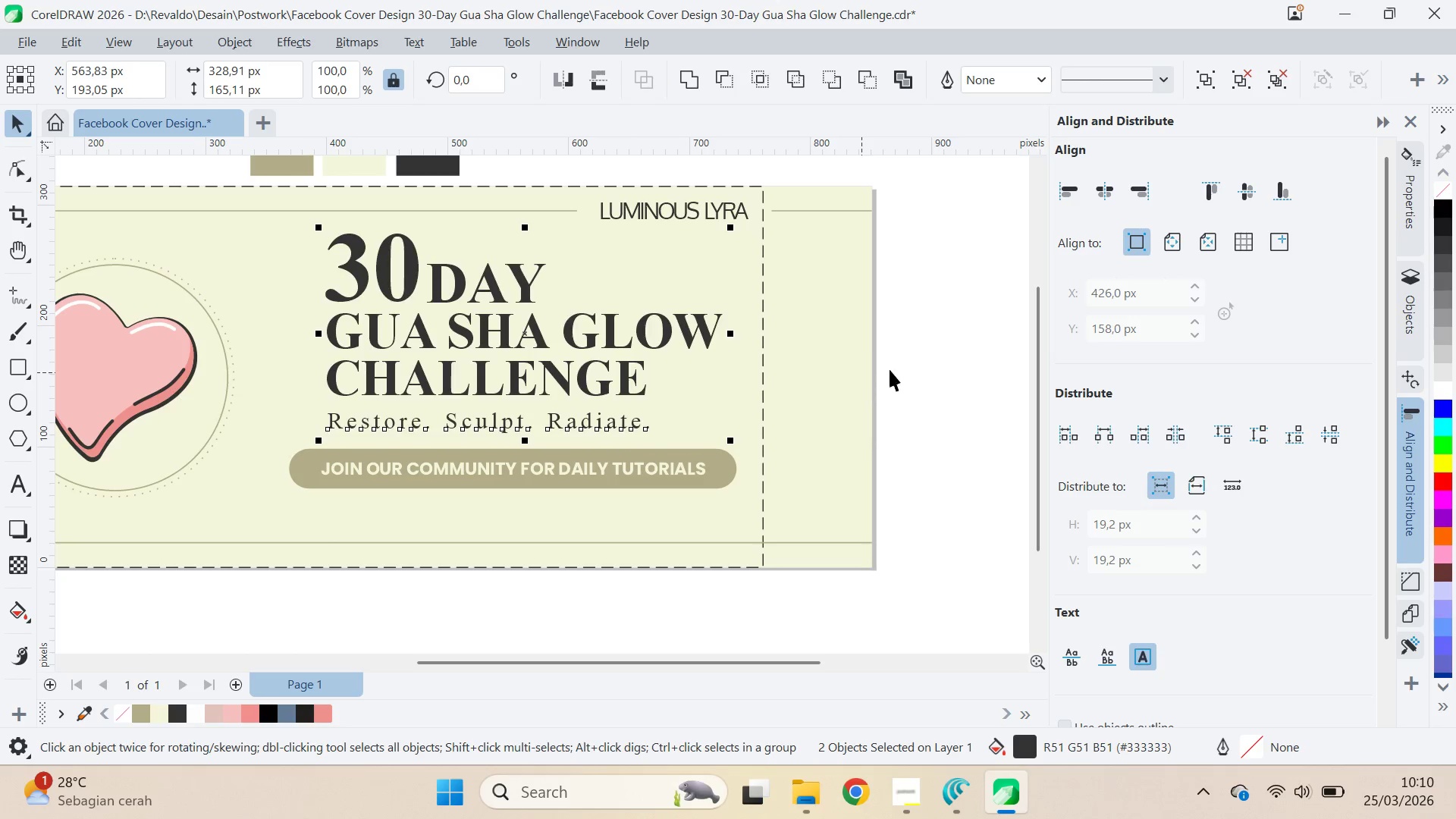 
left_click([929, 368])
 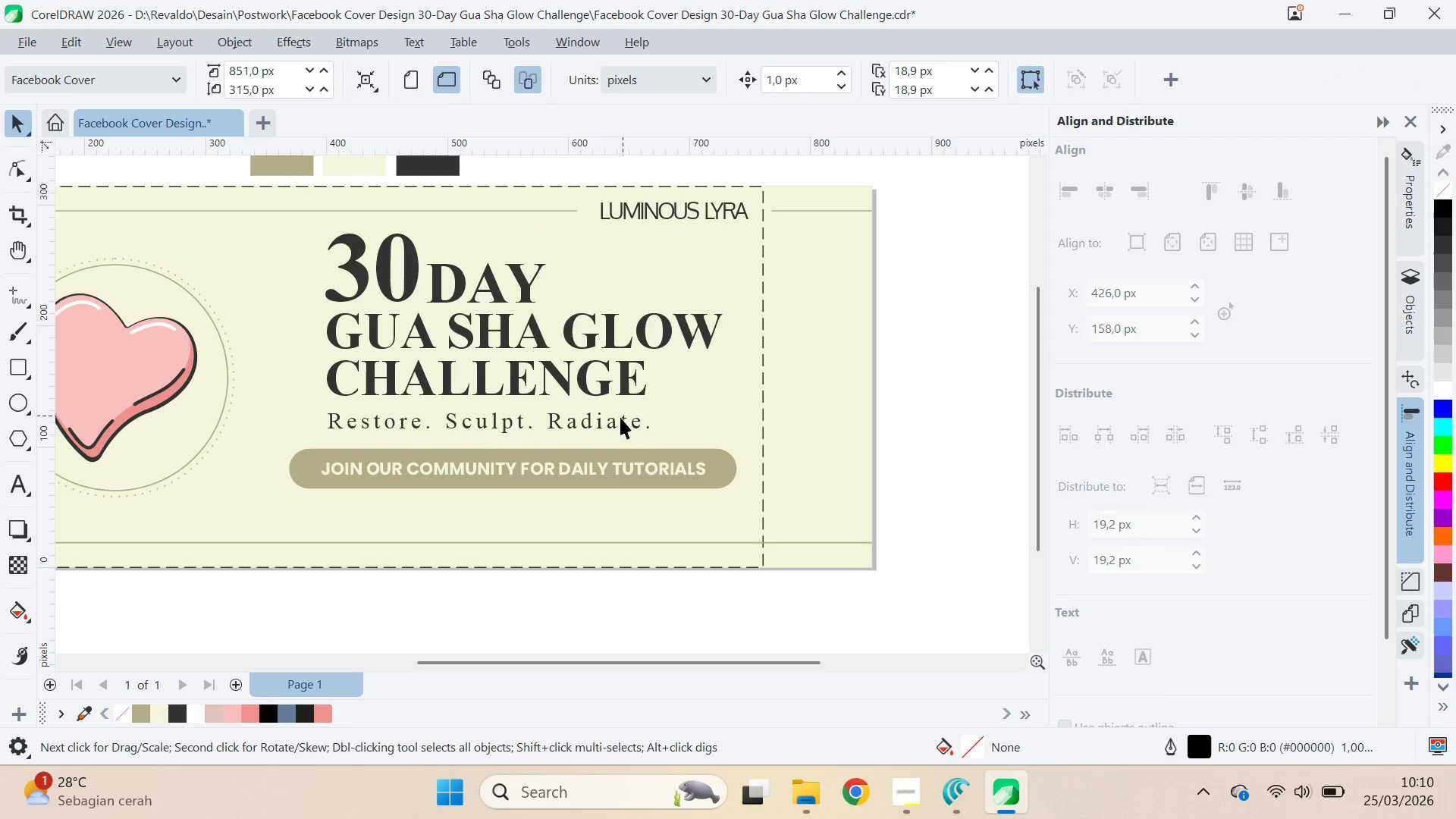 
left_click([611, 426])
 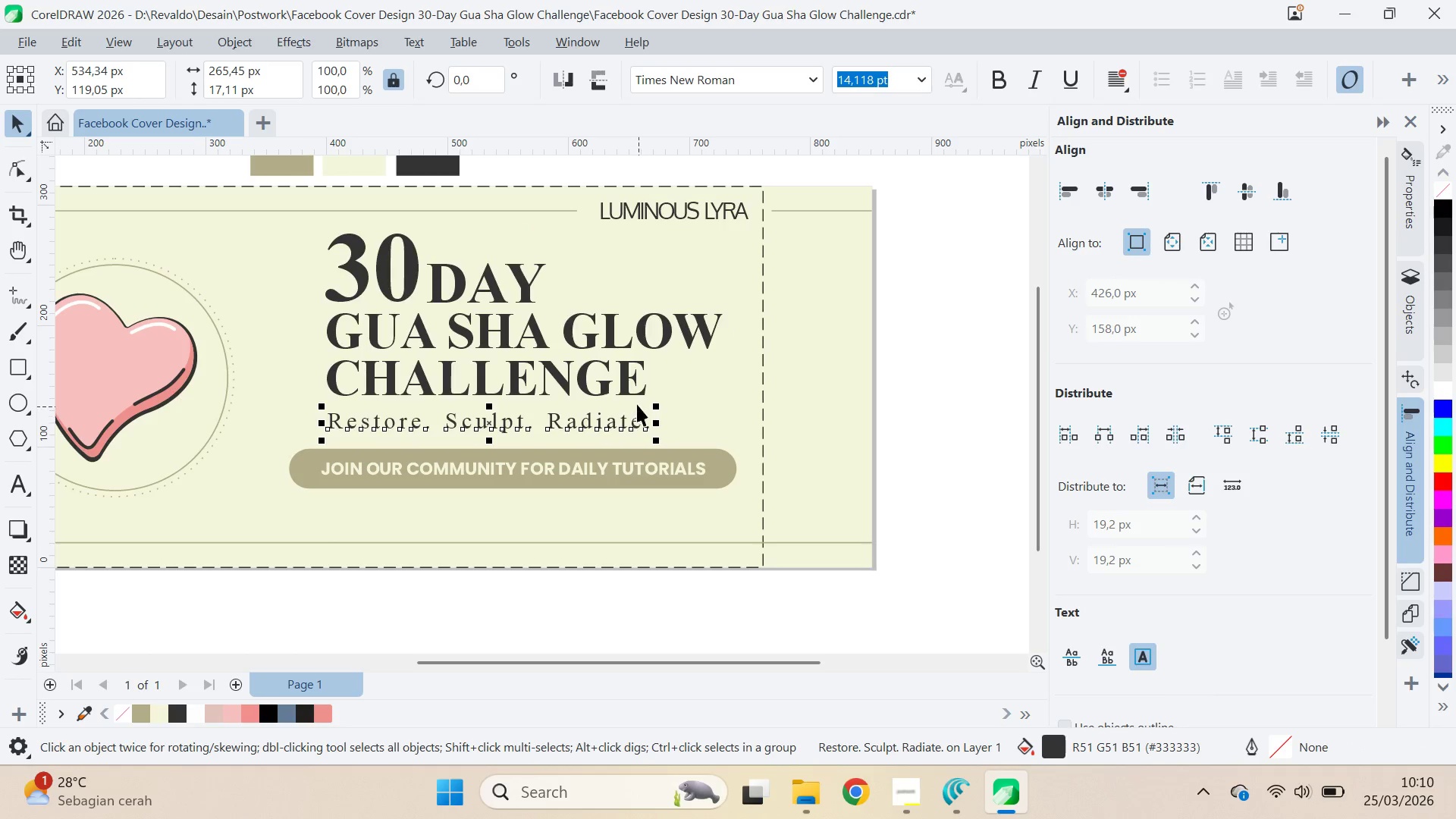 
key(Shift+ShiftLeft)
 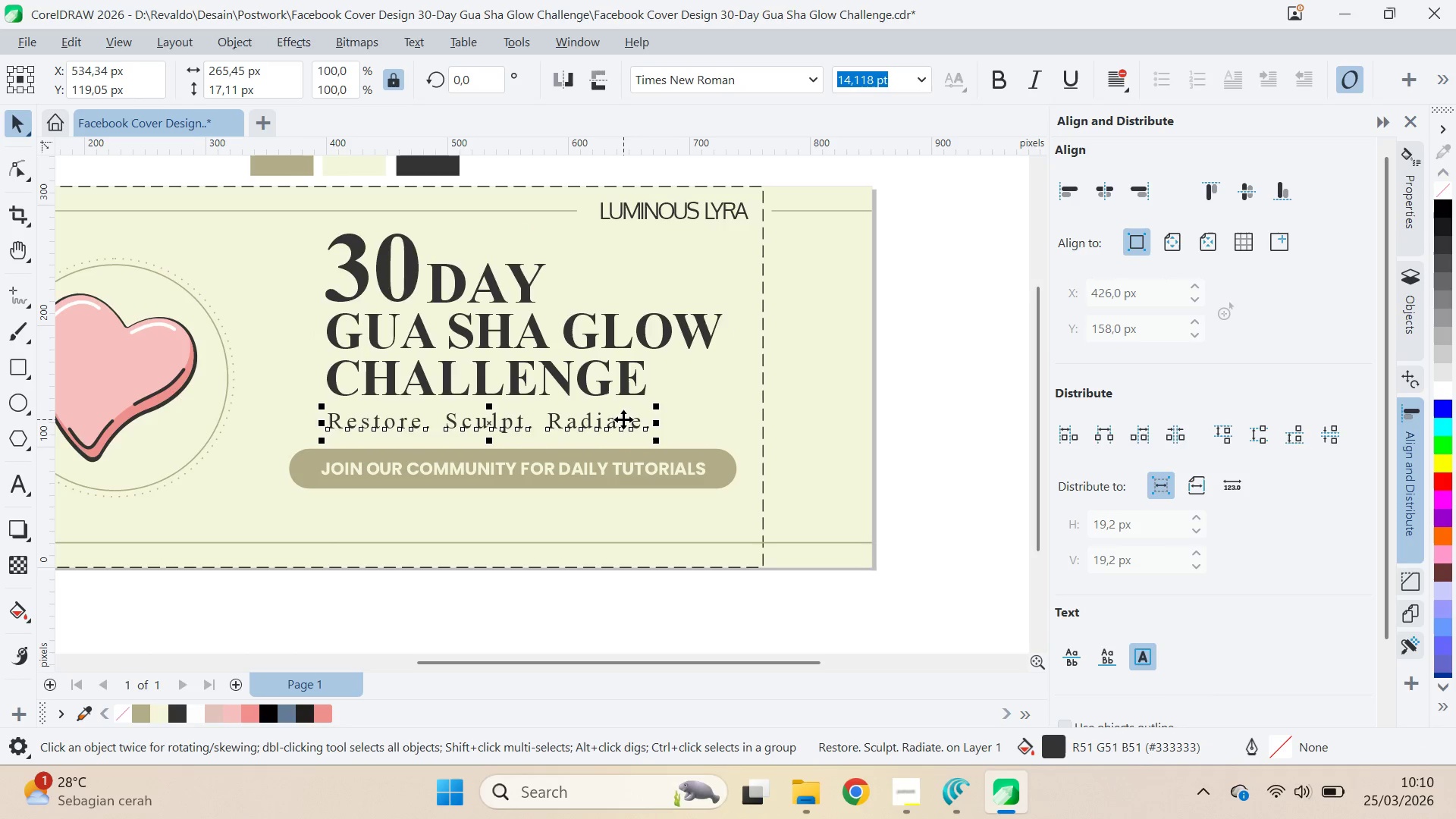 
left_click_drag(start_coordinate=[623, 420], to_coordinate=[623, 416])
 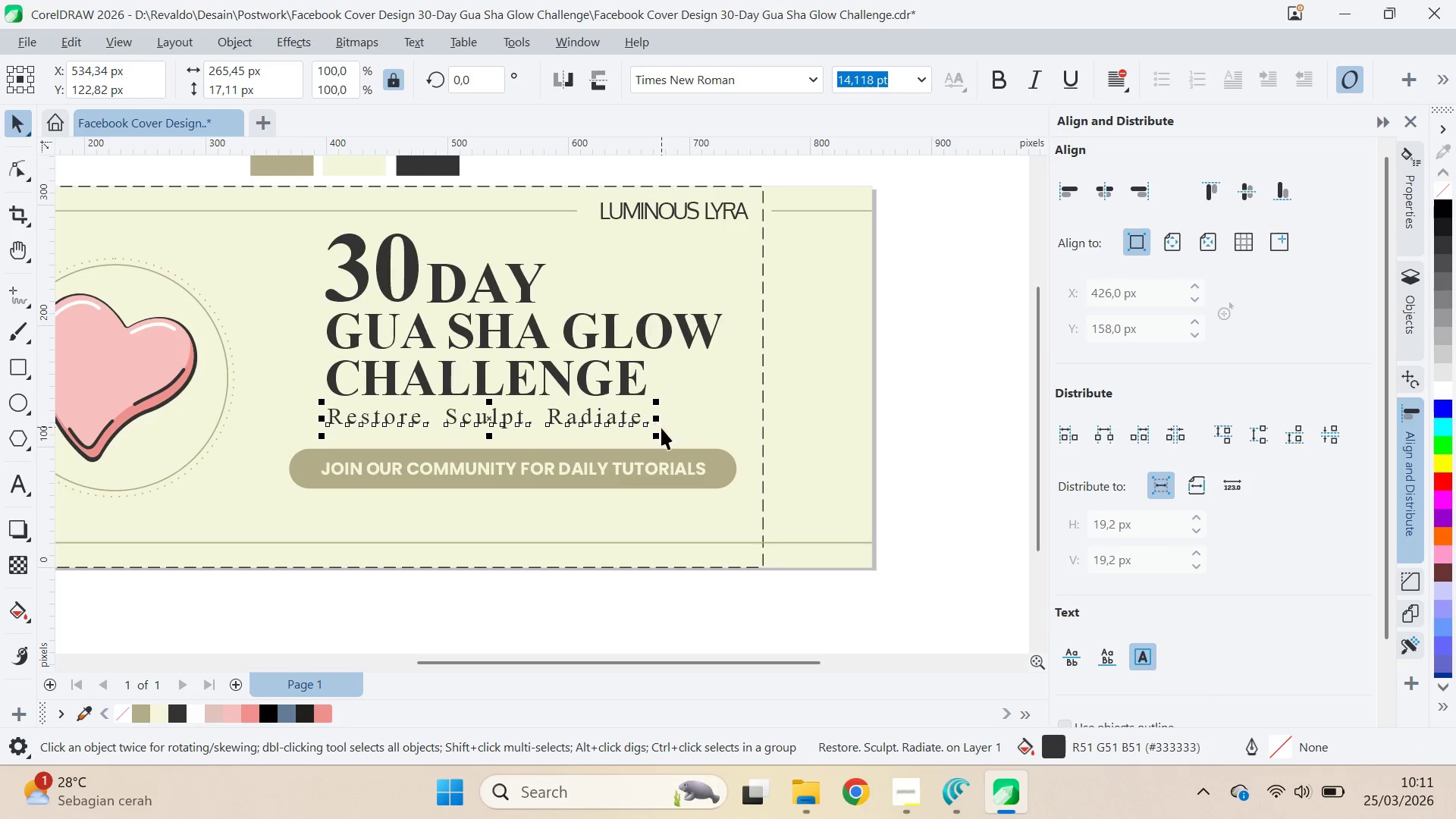 
hold_key(key=ShiftLeft, duration=1.14)
 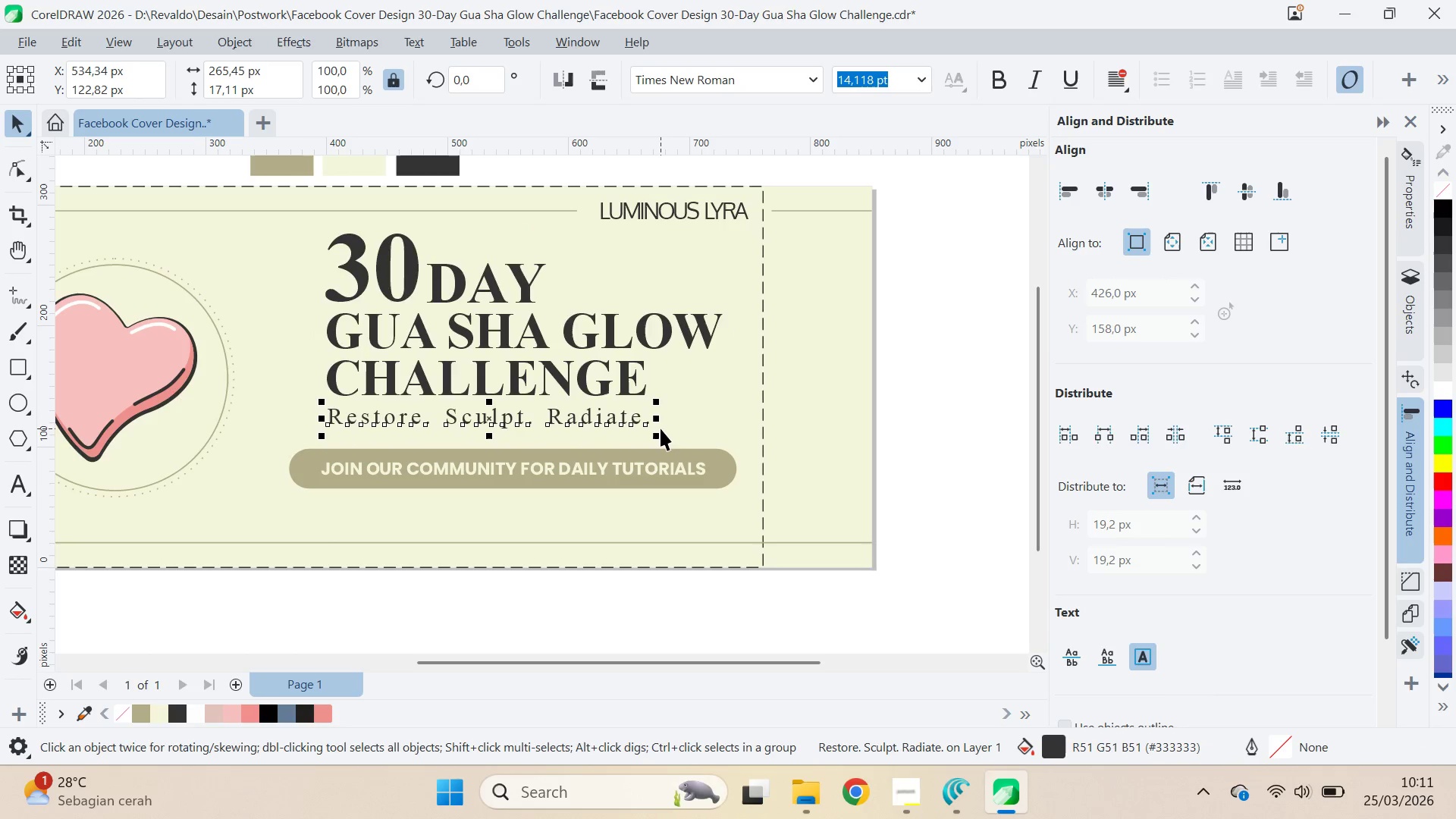 
key(A)
 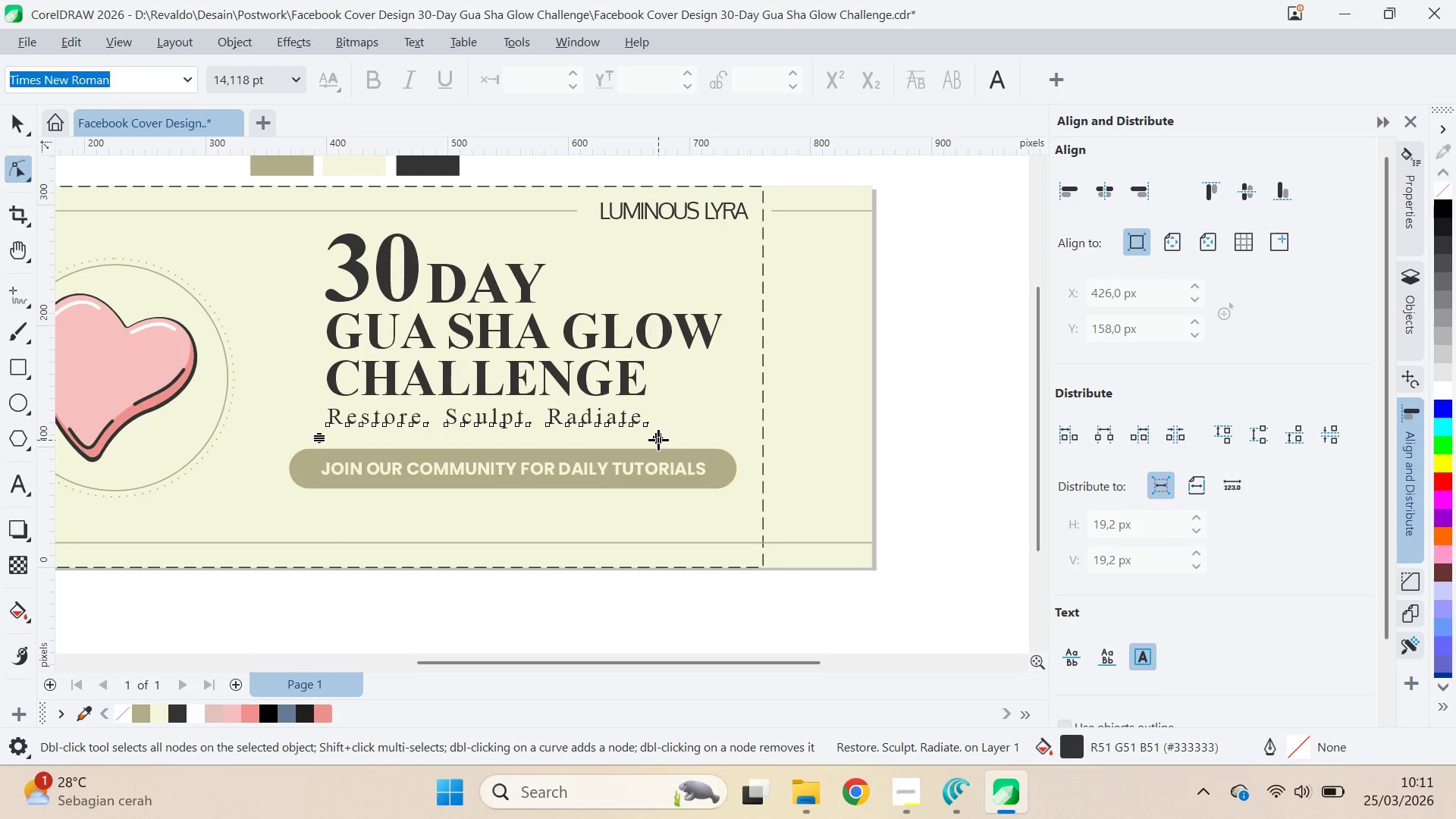 
left_click_drag(start_coordinate=[658, 440], to_coordinate=[730, 351])
 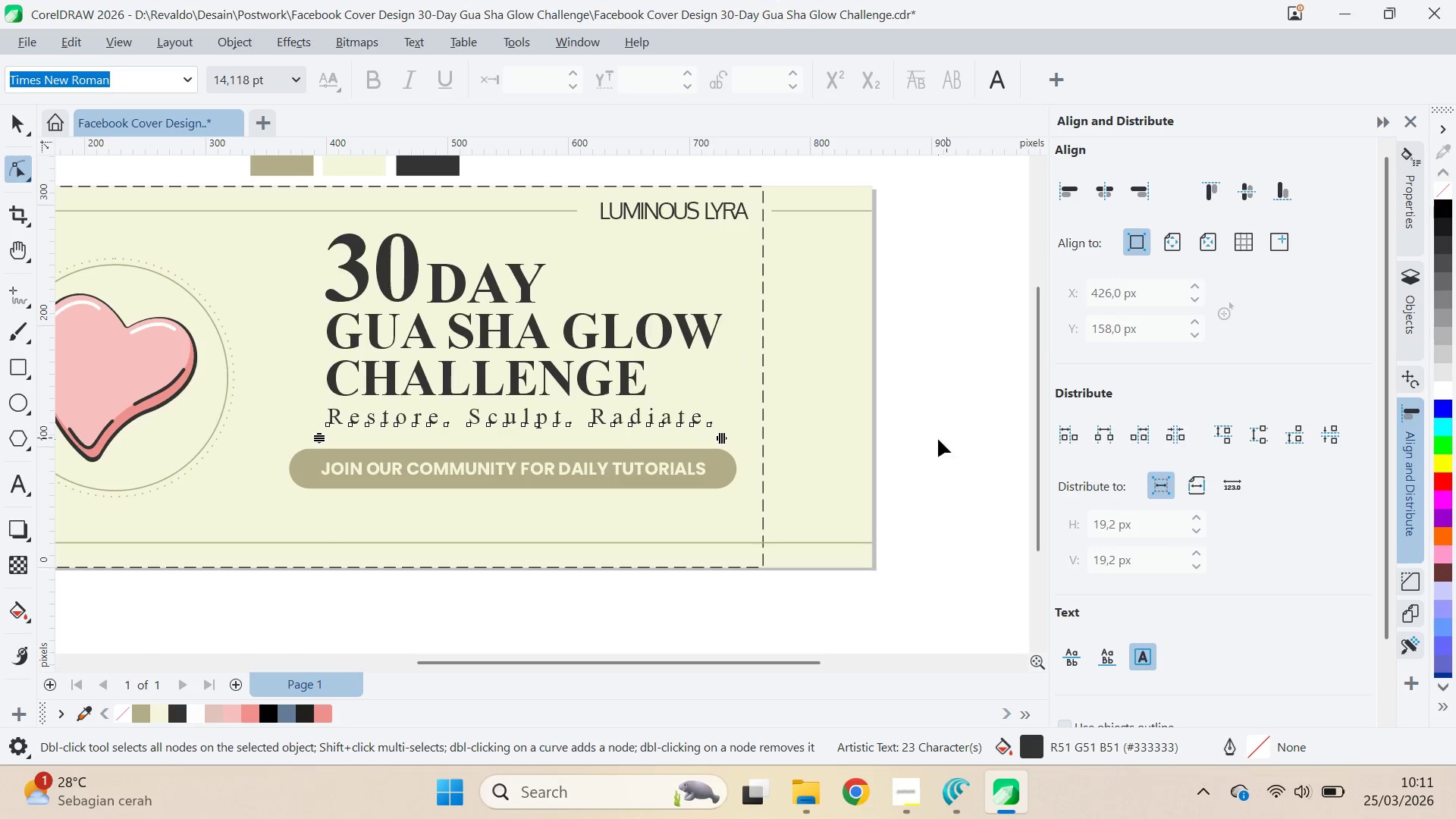 
left_click([937, 439])
 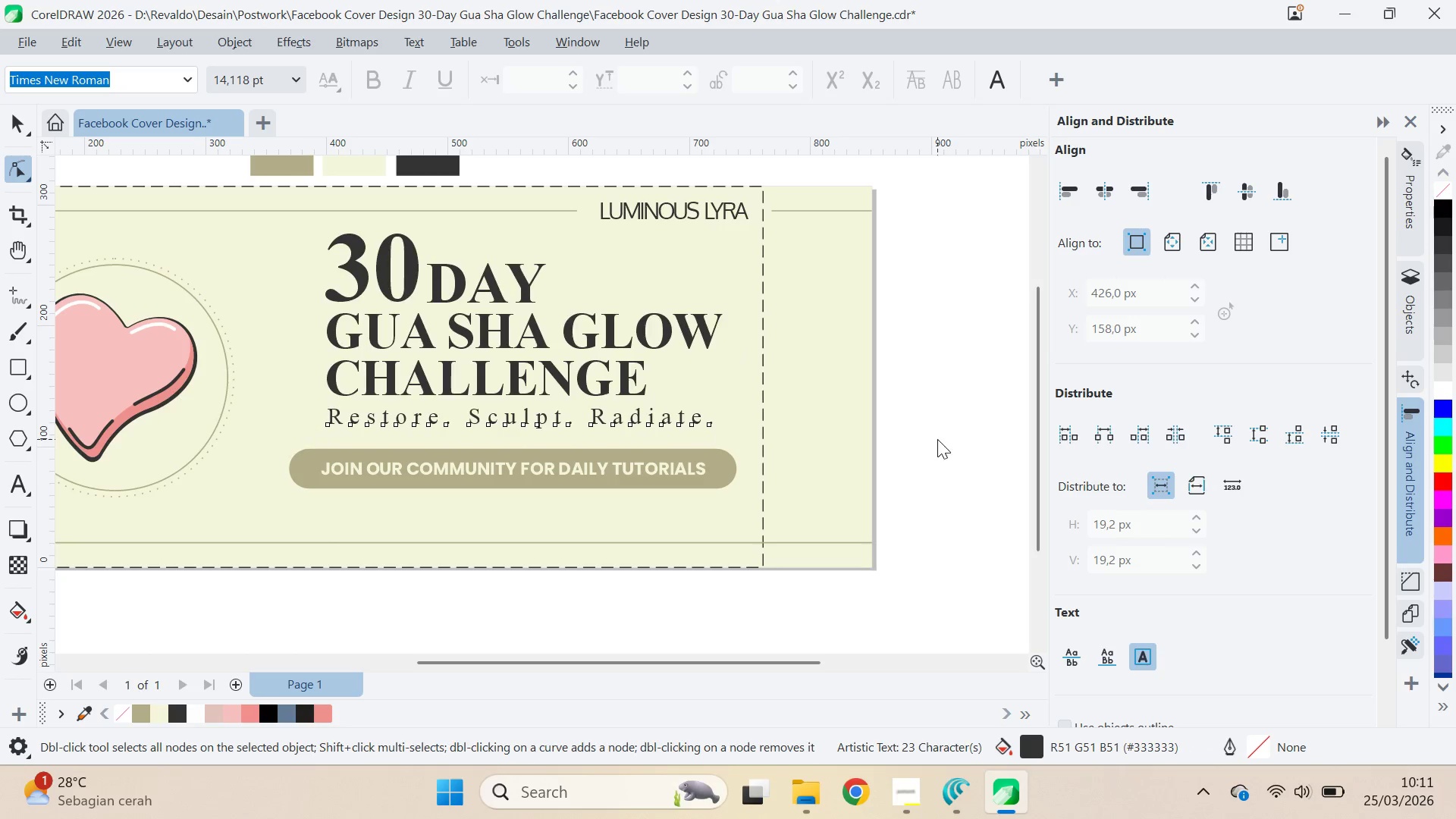 
key(V)
 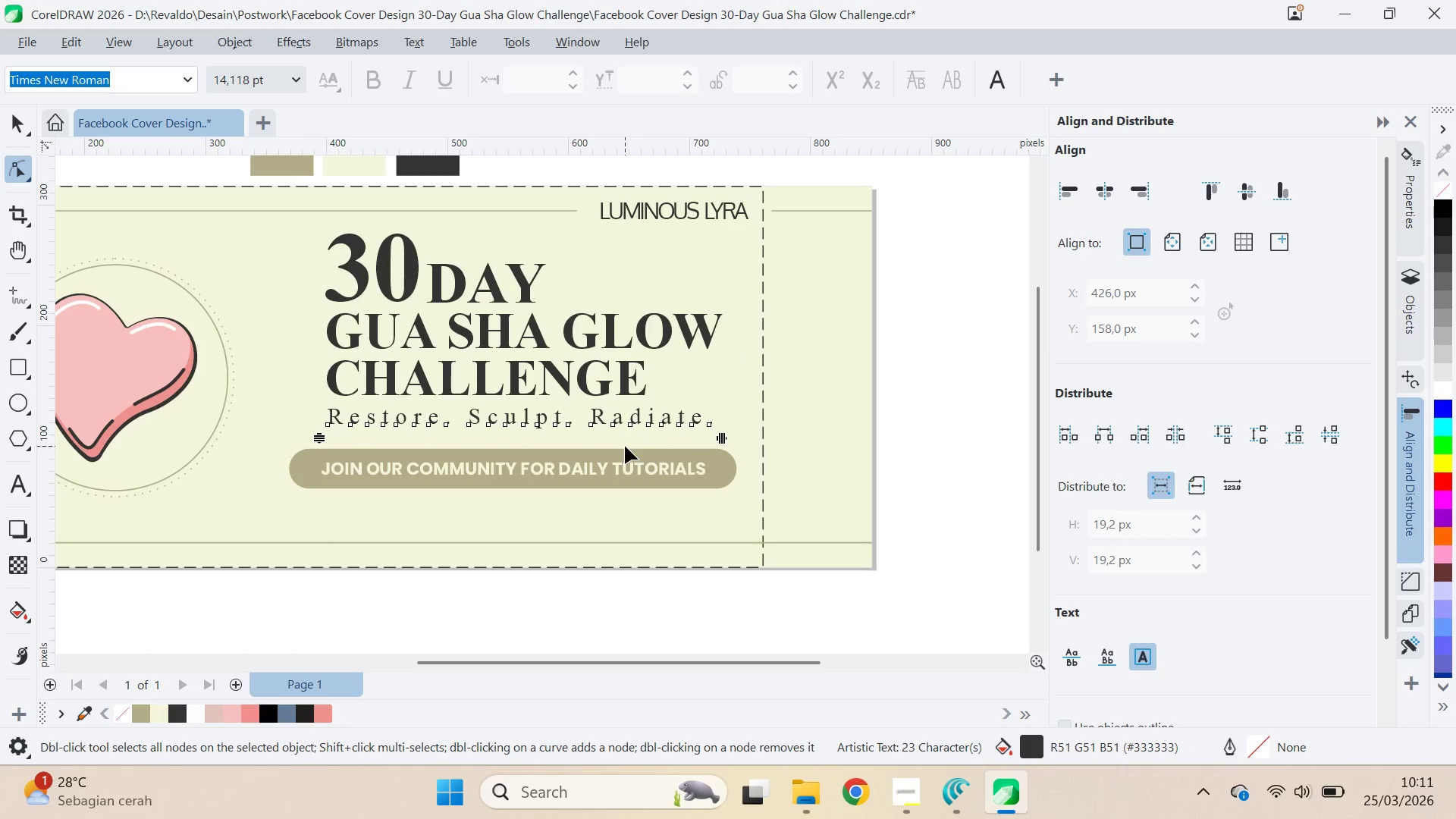 
left_click([630, 461])
 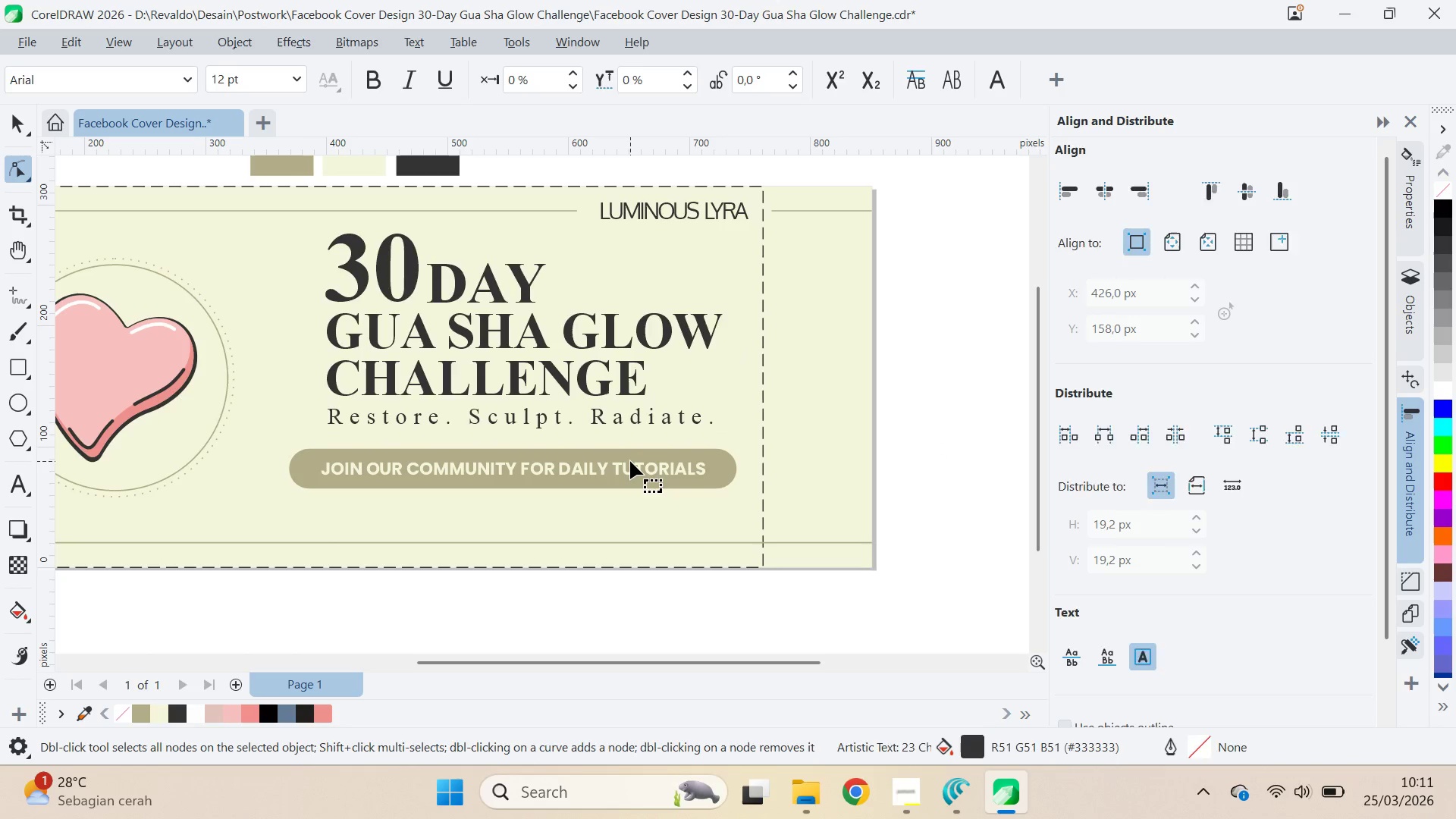 
key(V)
 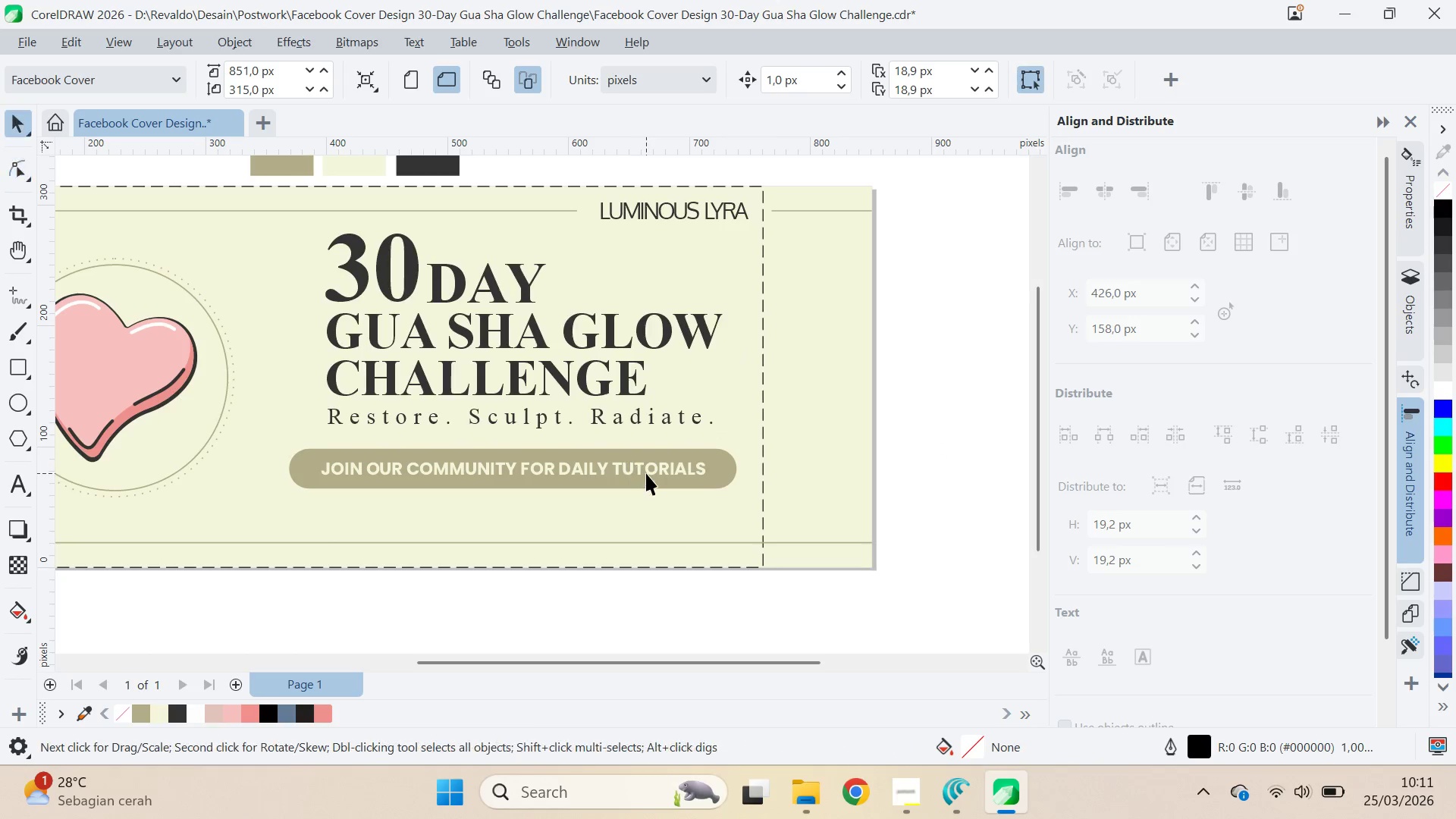 
left_click([646, 473])
 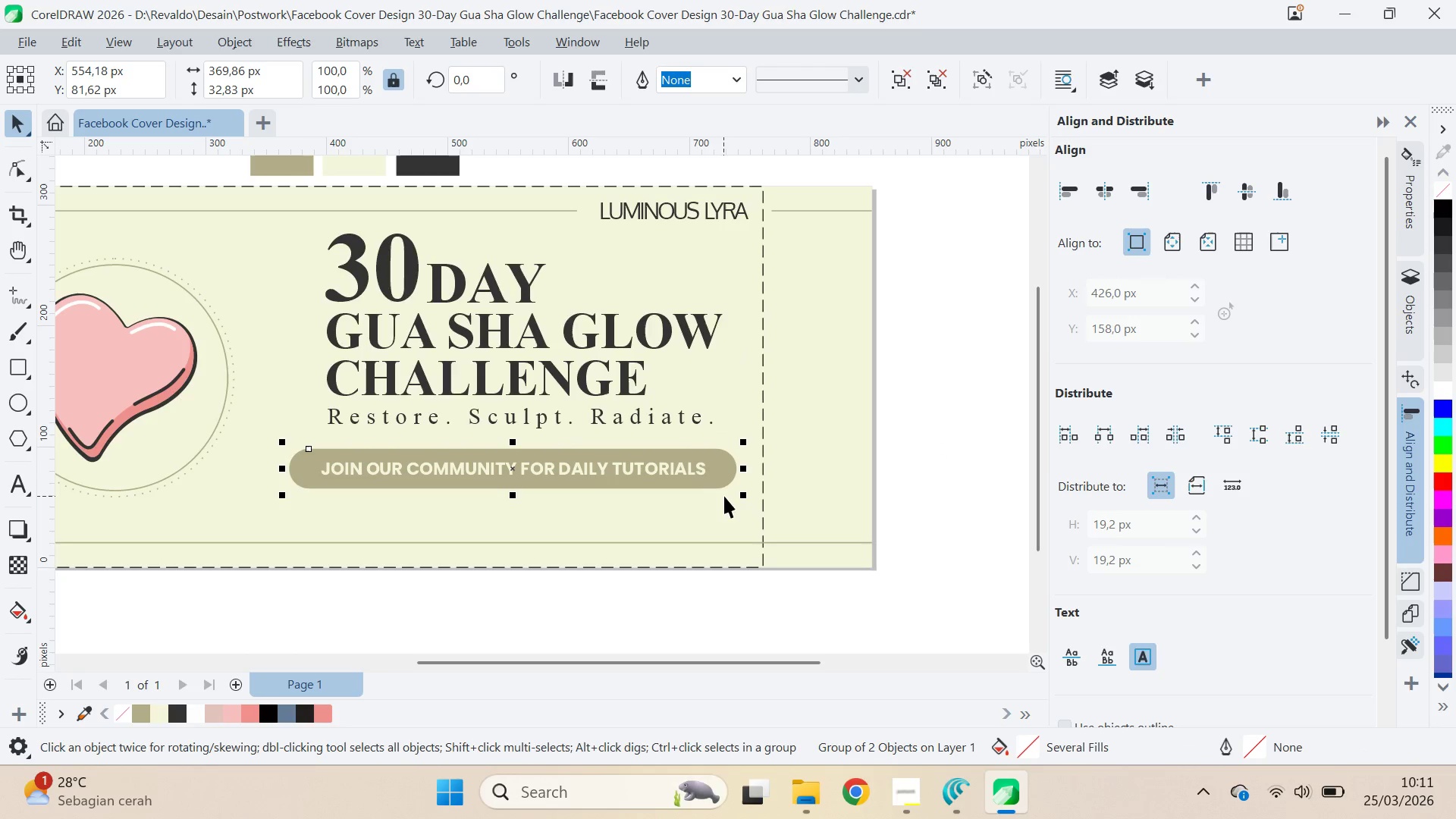 
type(rl)
 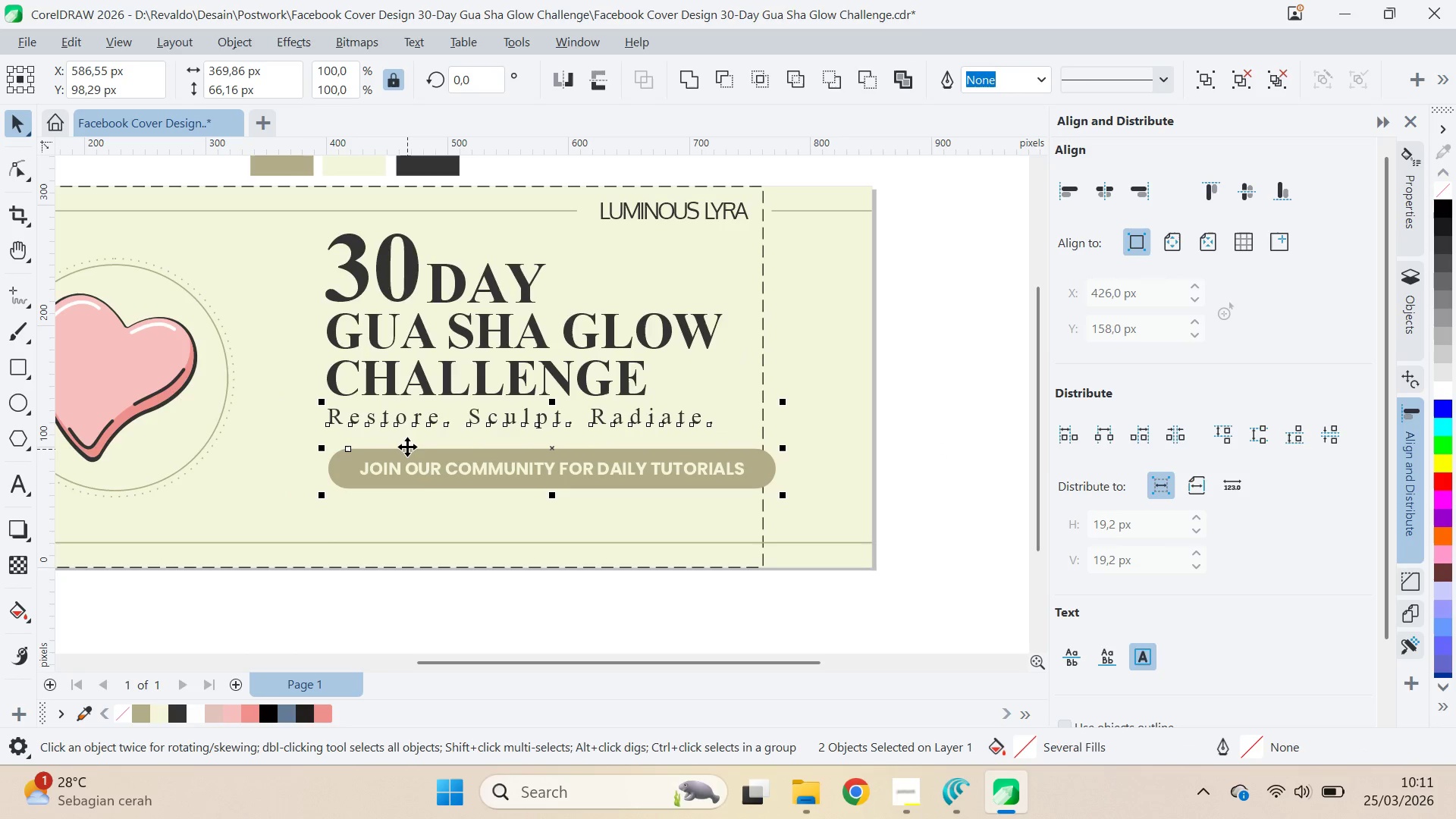 
left_click([480, 629])
 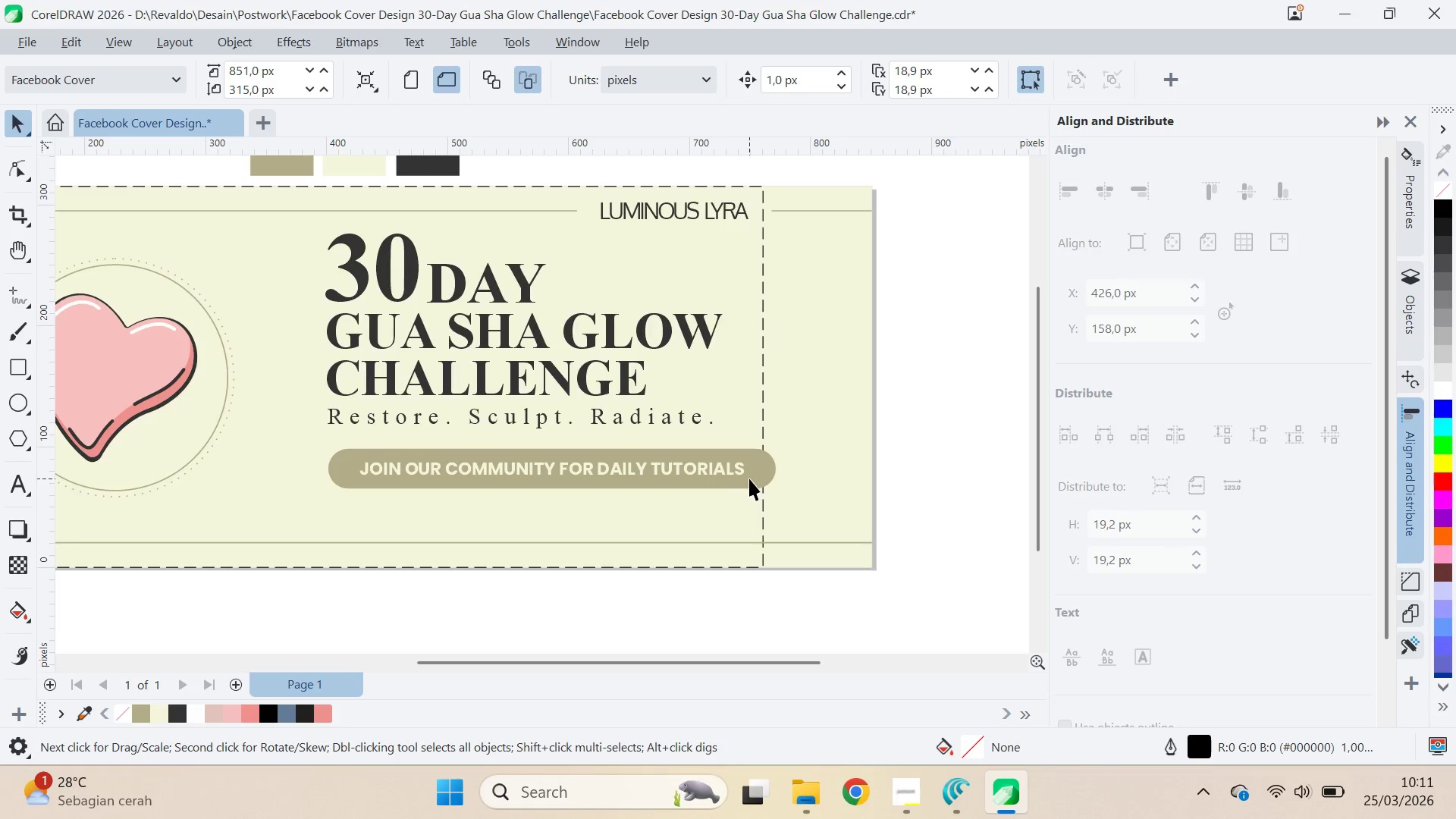 
left_click([750, 479])
 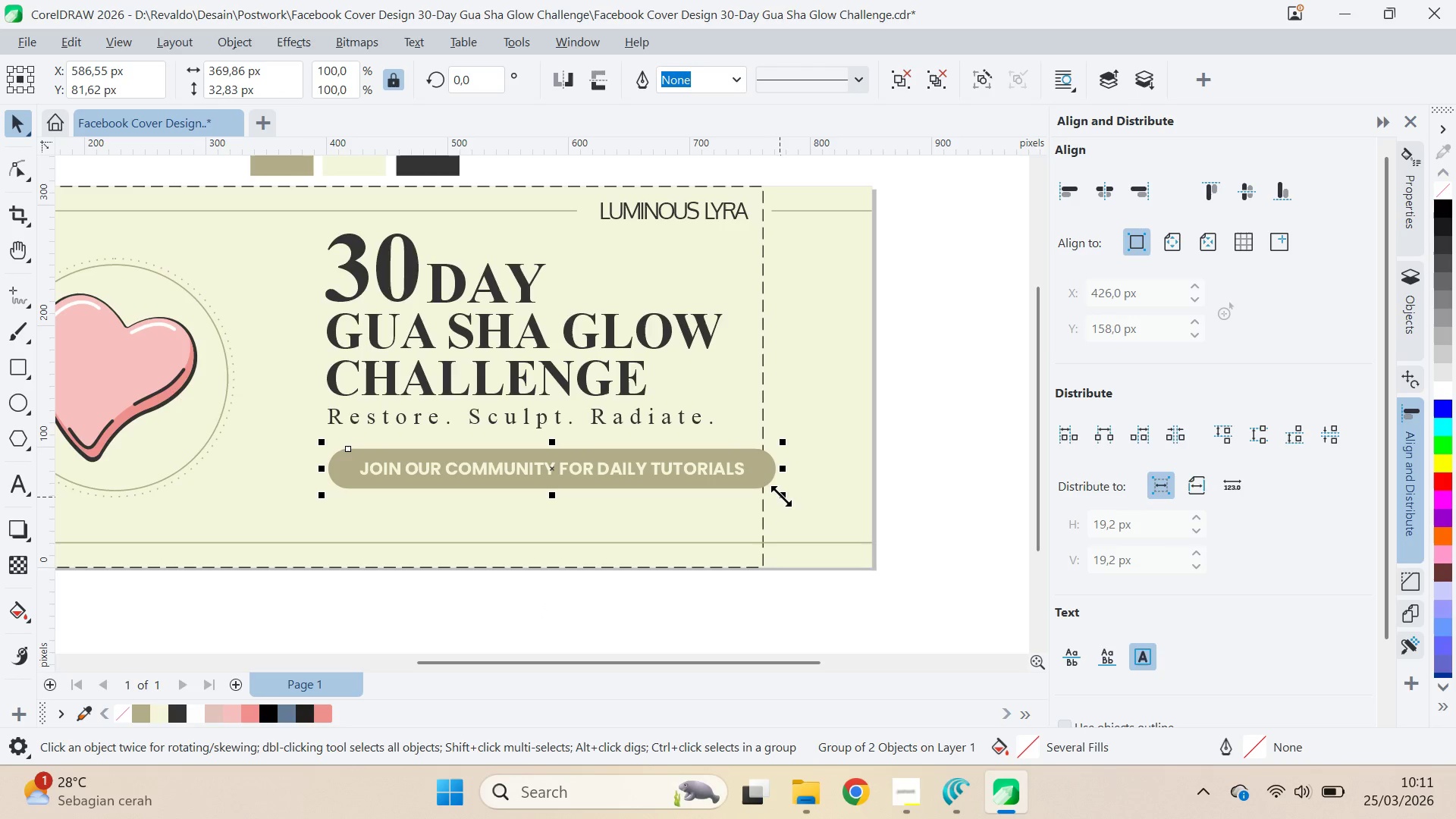 
left_click_drag(start_coordinate=[782, 495], to_coordinate=[745, 512])
 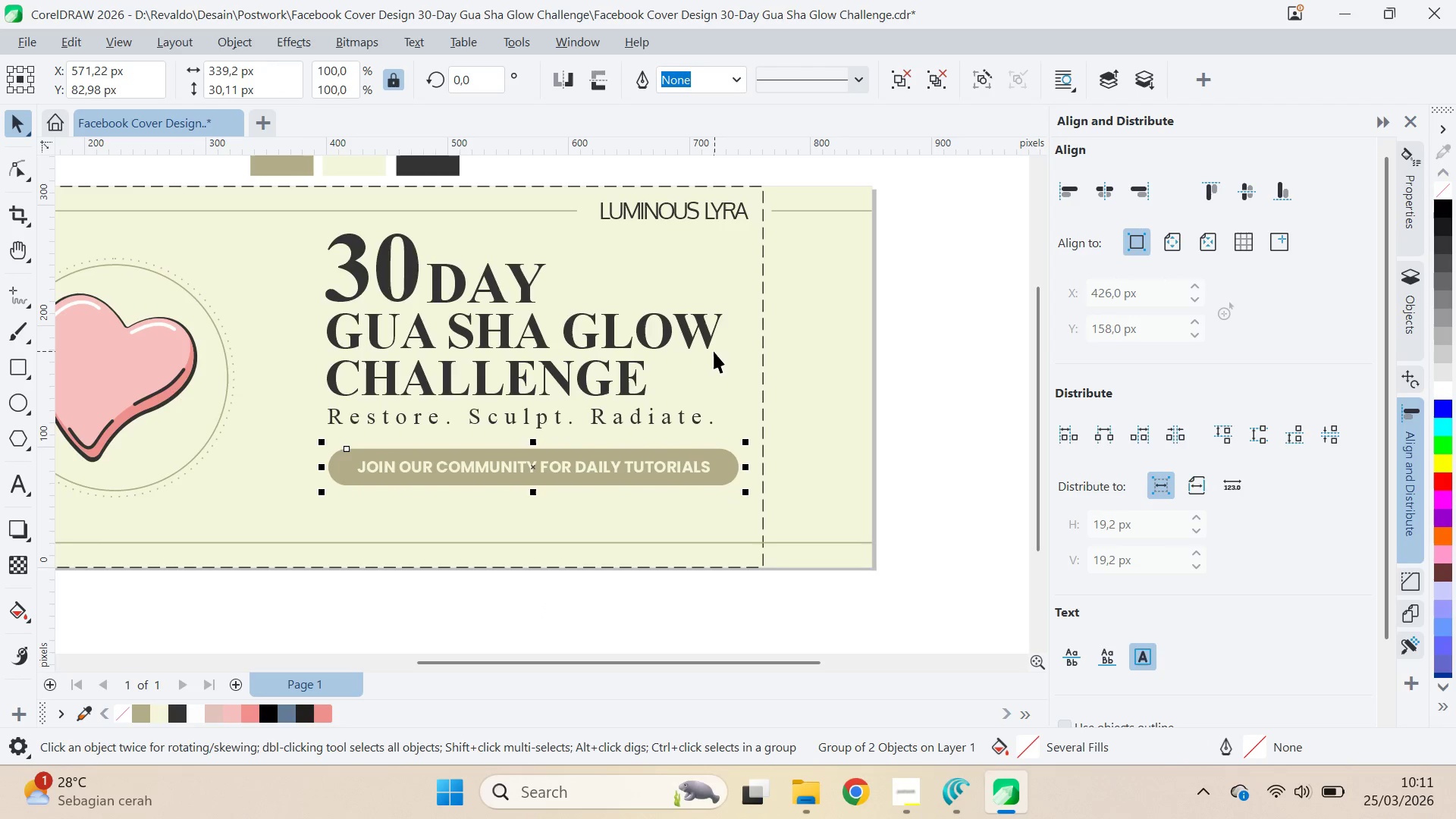 
hold_key(key=ShiftLeft, duration=0.31)
left_click([711, 344])
 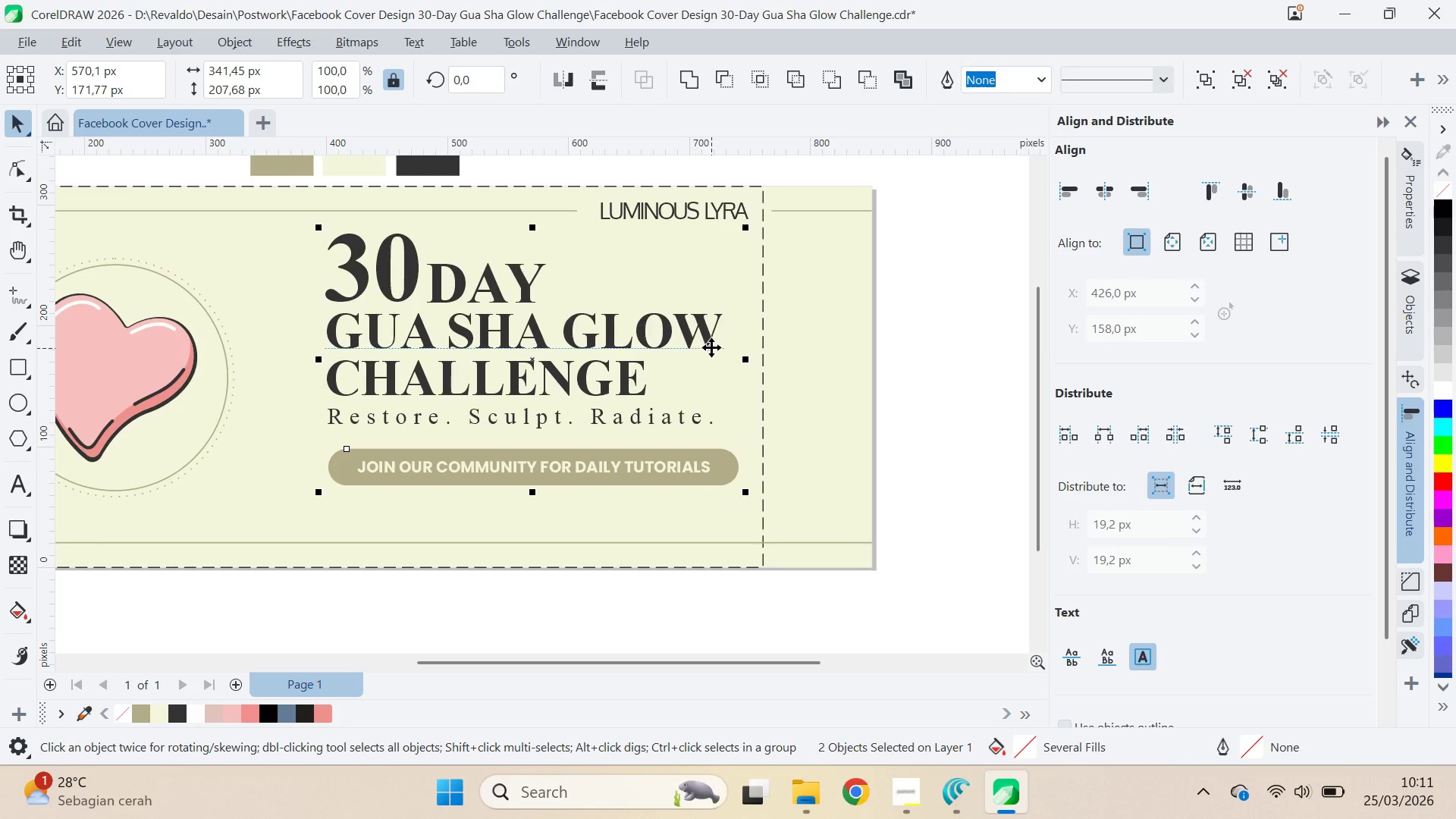 
key(E)
 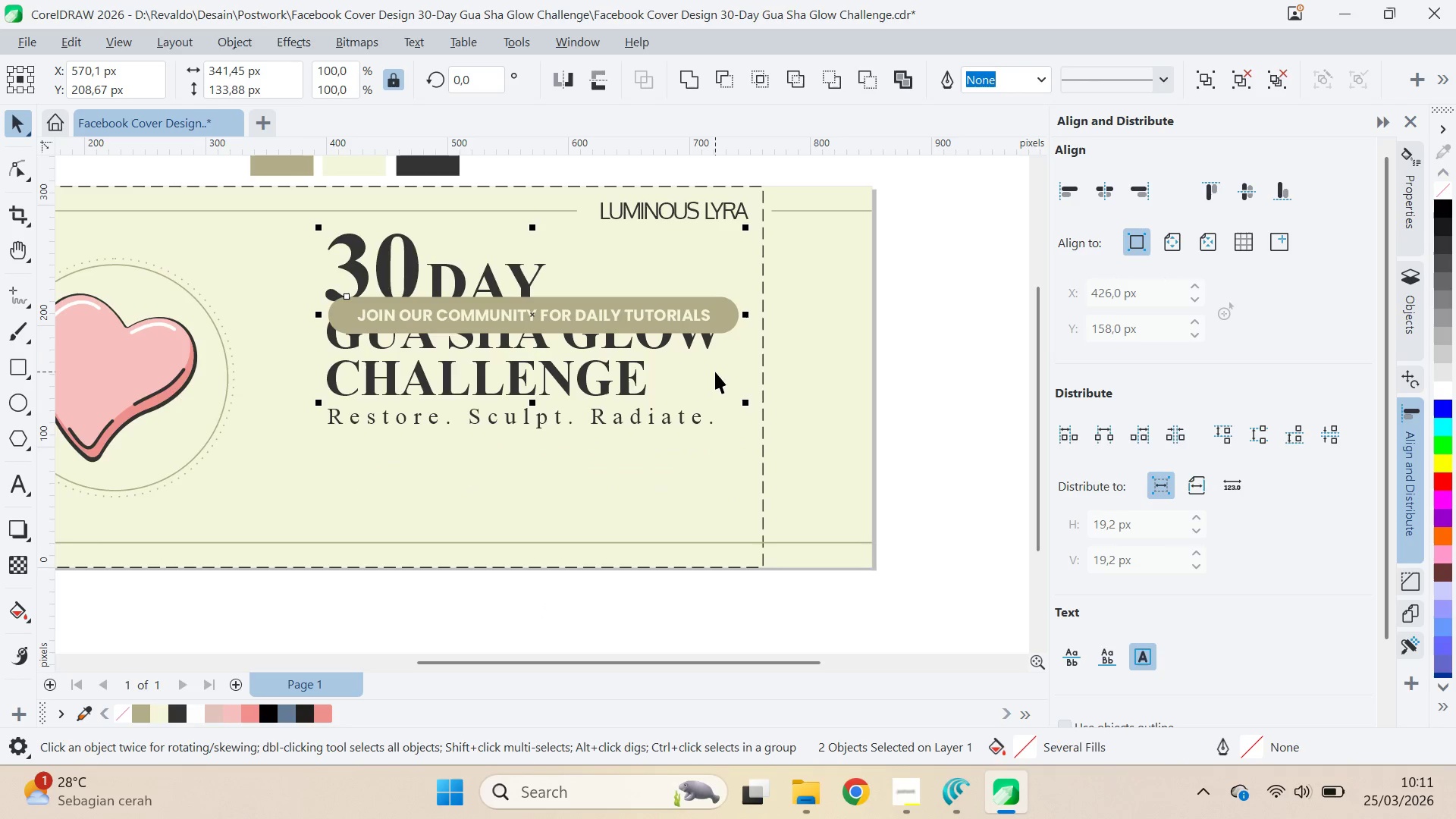 
key(Control+ControlLeft)
 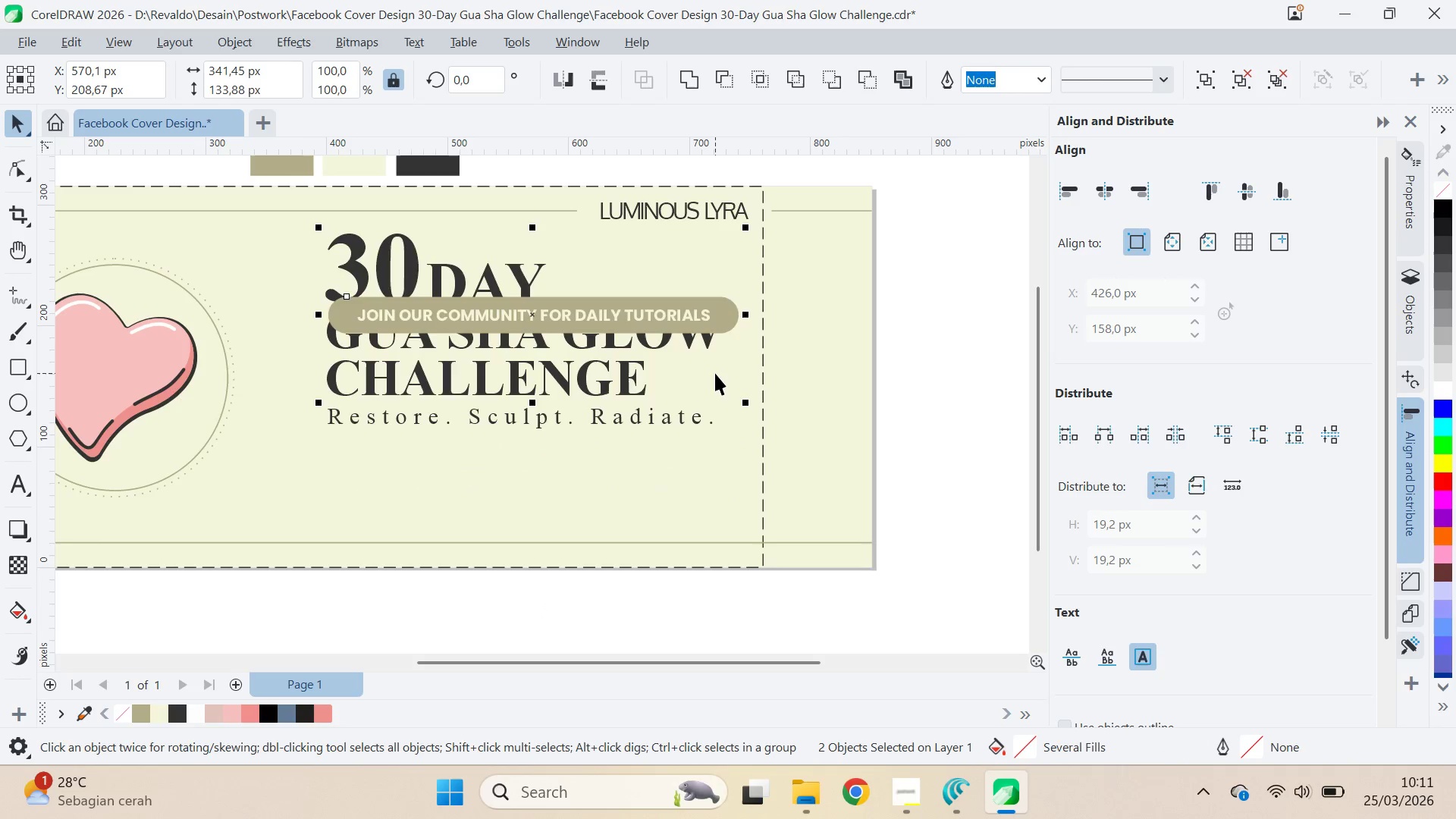 
key(Control+Z)
 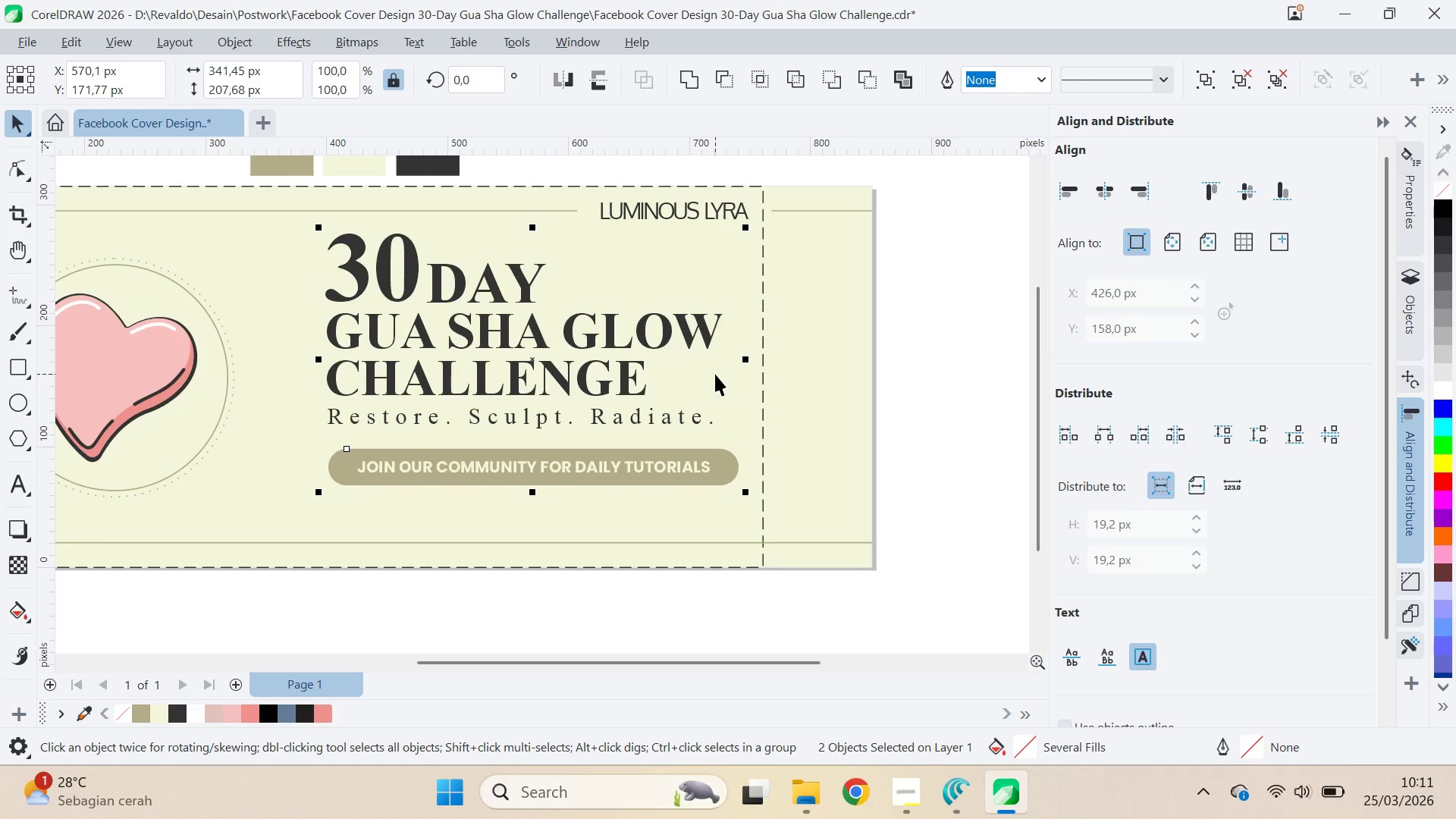 
key(C)
 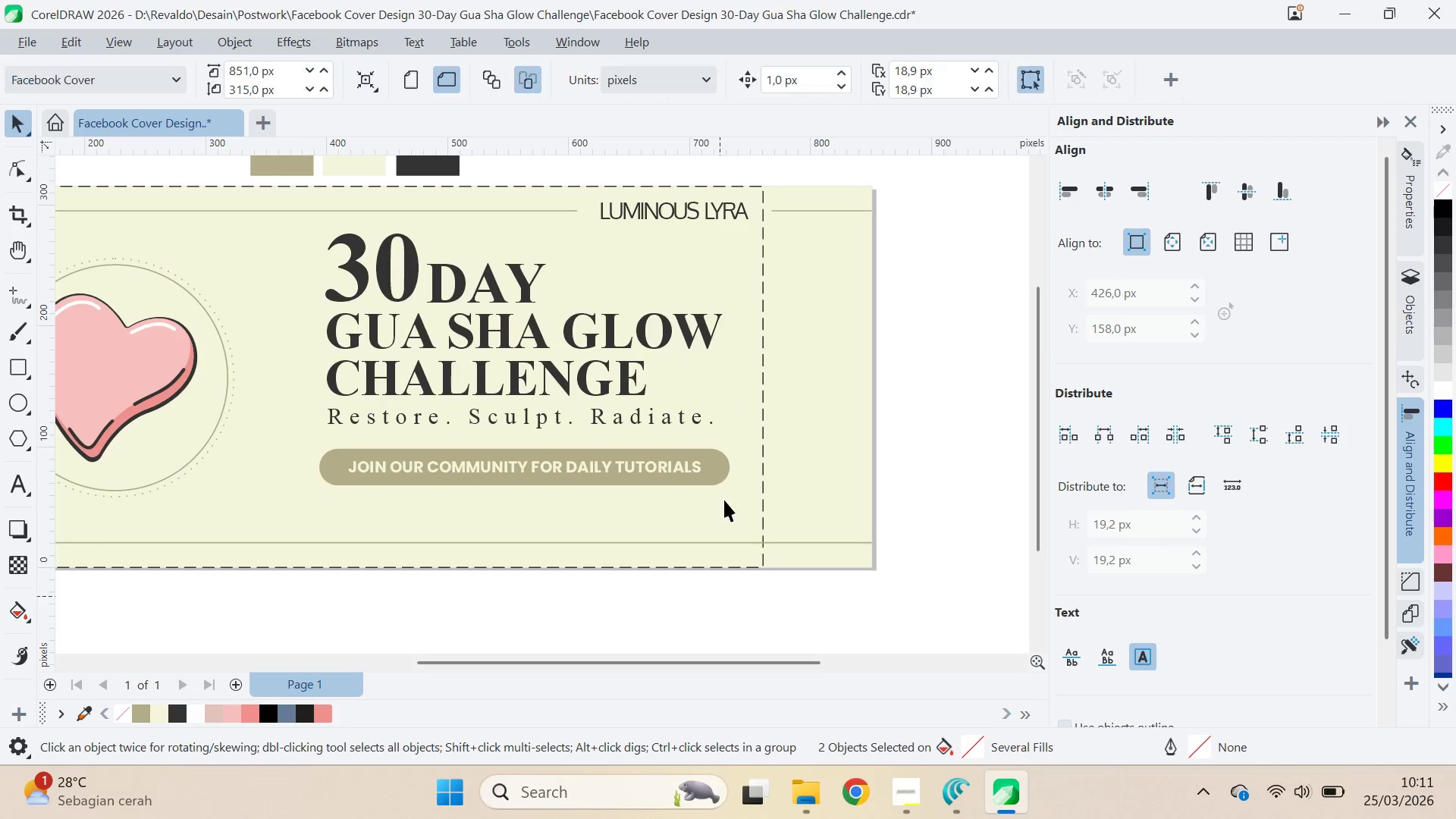 
left_click([719, 468])
 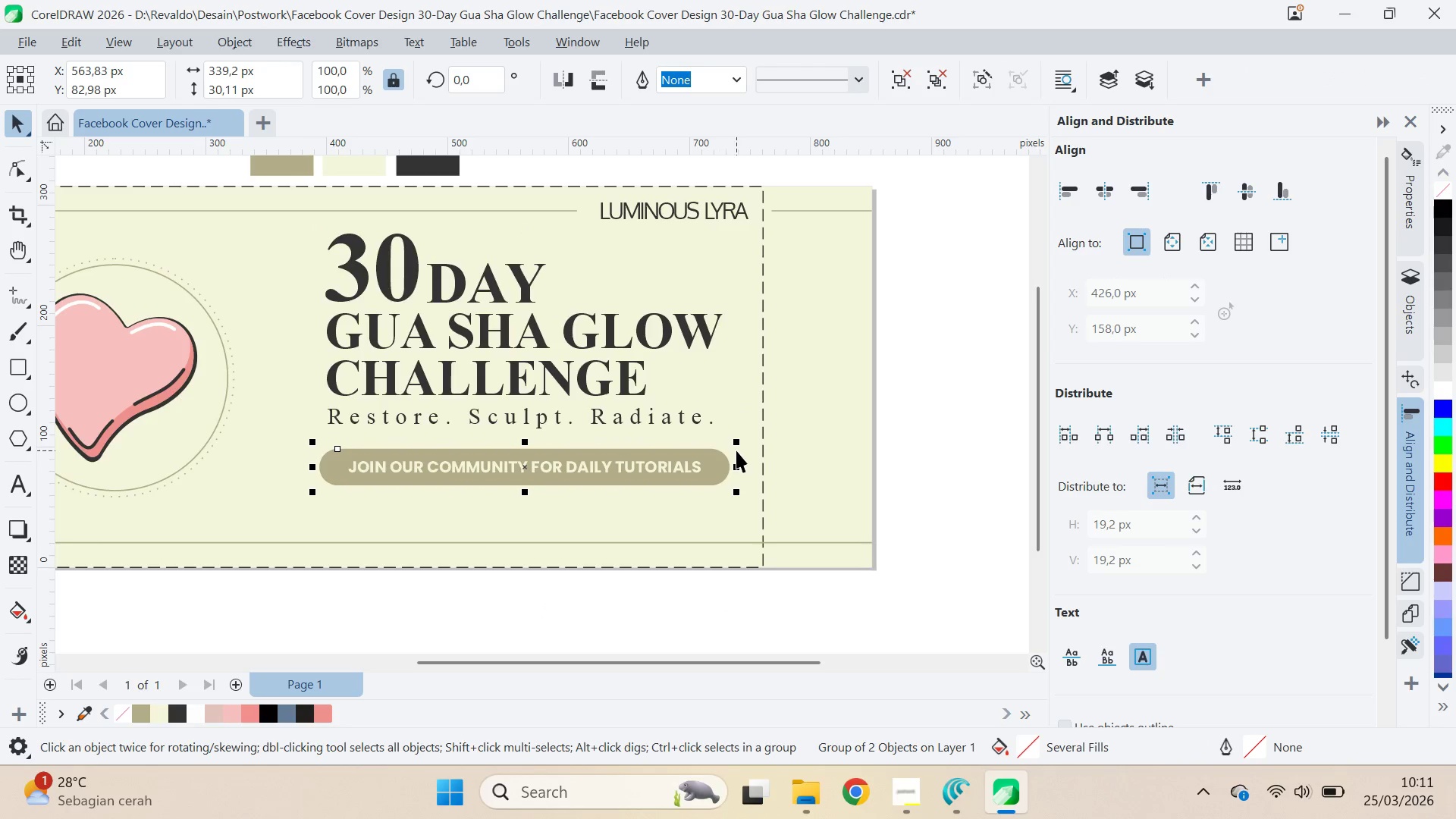 
hold_key(key=ShiftLeft, duration=1.5)
left_click_drag(start_coordinate=[736, 441], to_coordinate=[734, 340])
 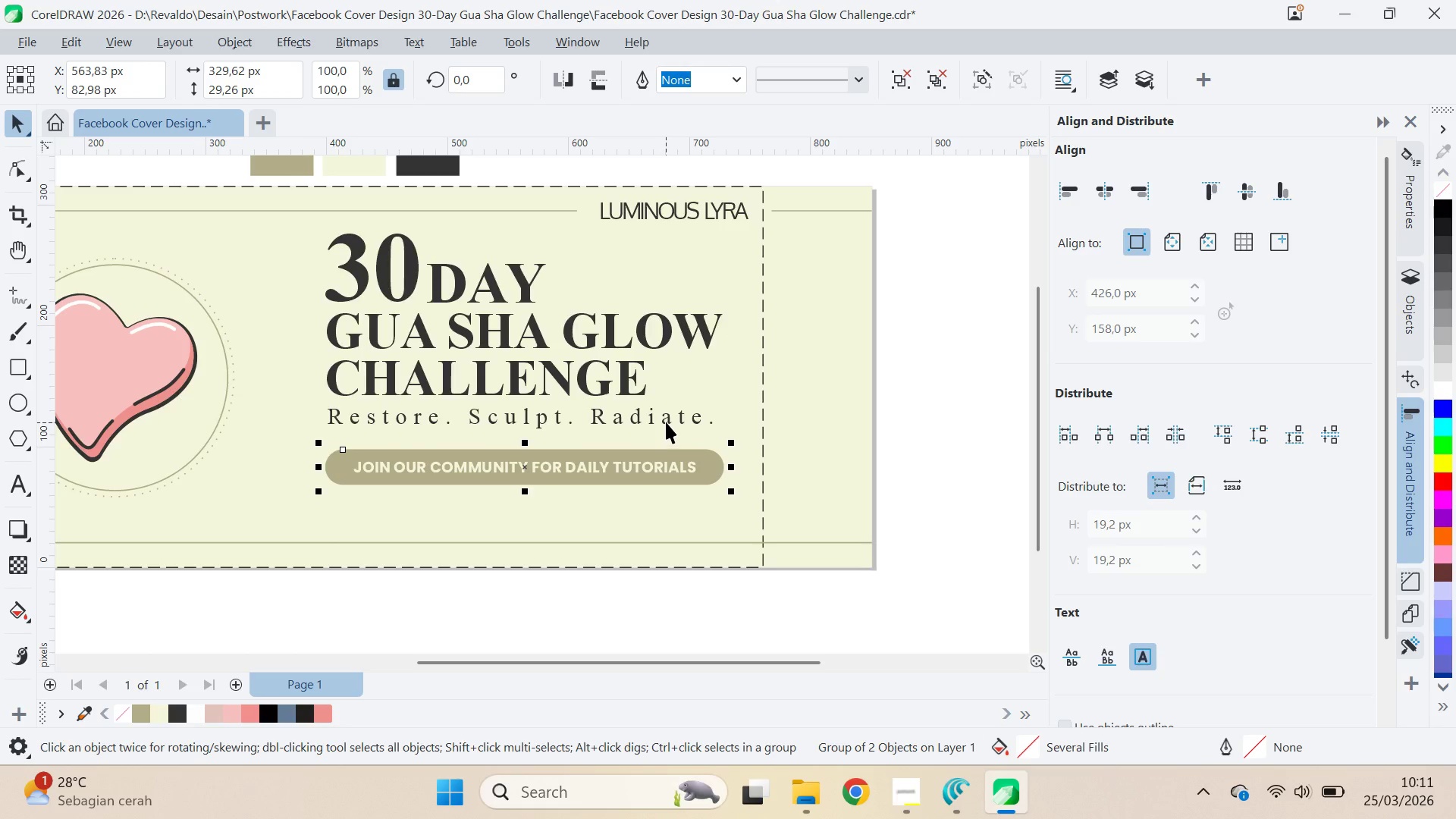 
hold_key(key=ShiftLeft, duration=1.51)
 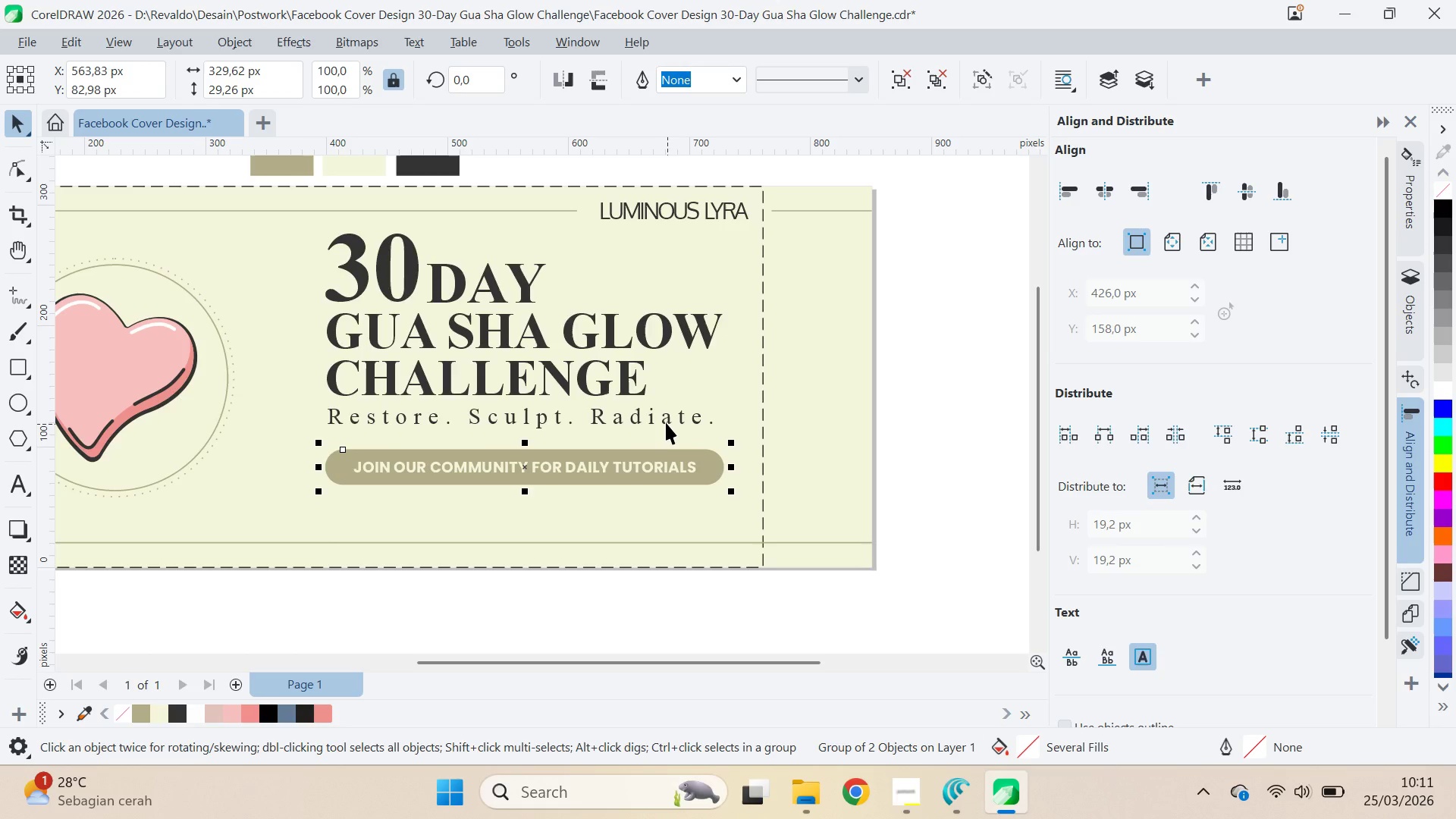 
hold_key(key=ShiftLeft, duration=0.62)
 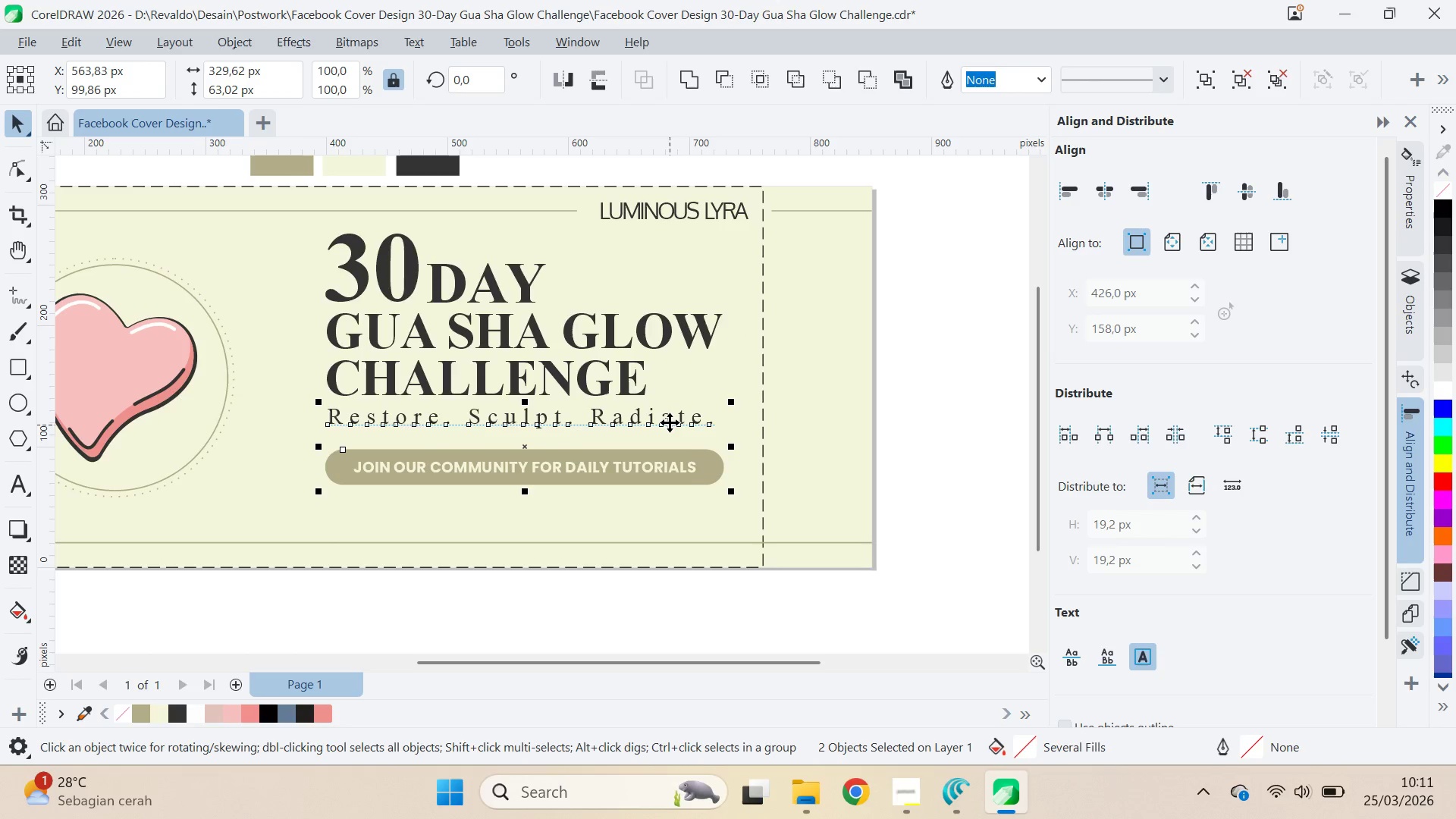 
type(llllllllrrrrrrlllllll)
 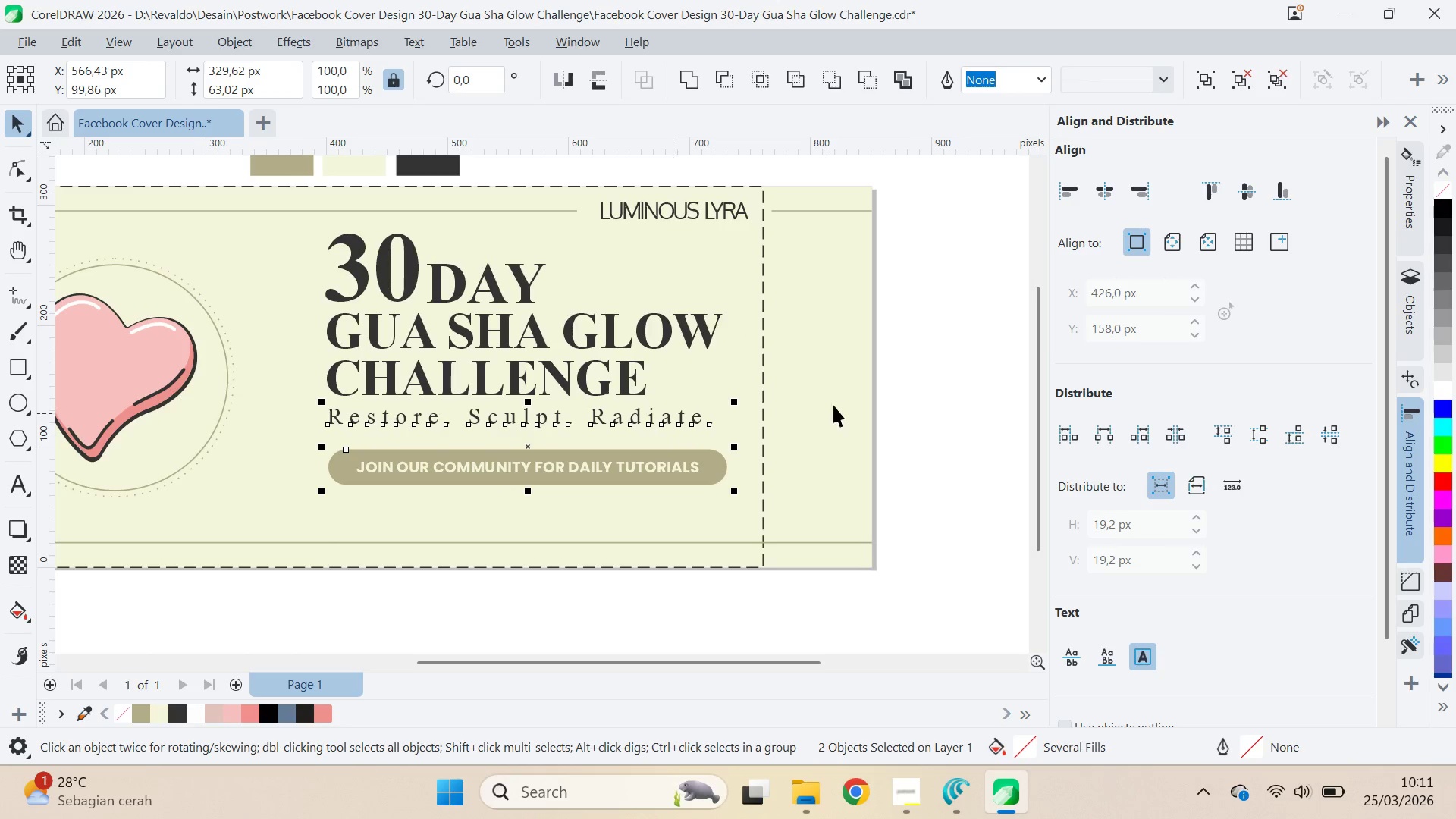 
left_click([908, 392])
 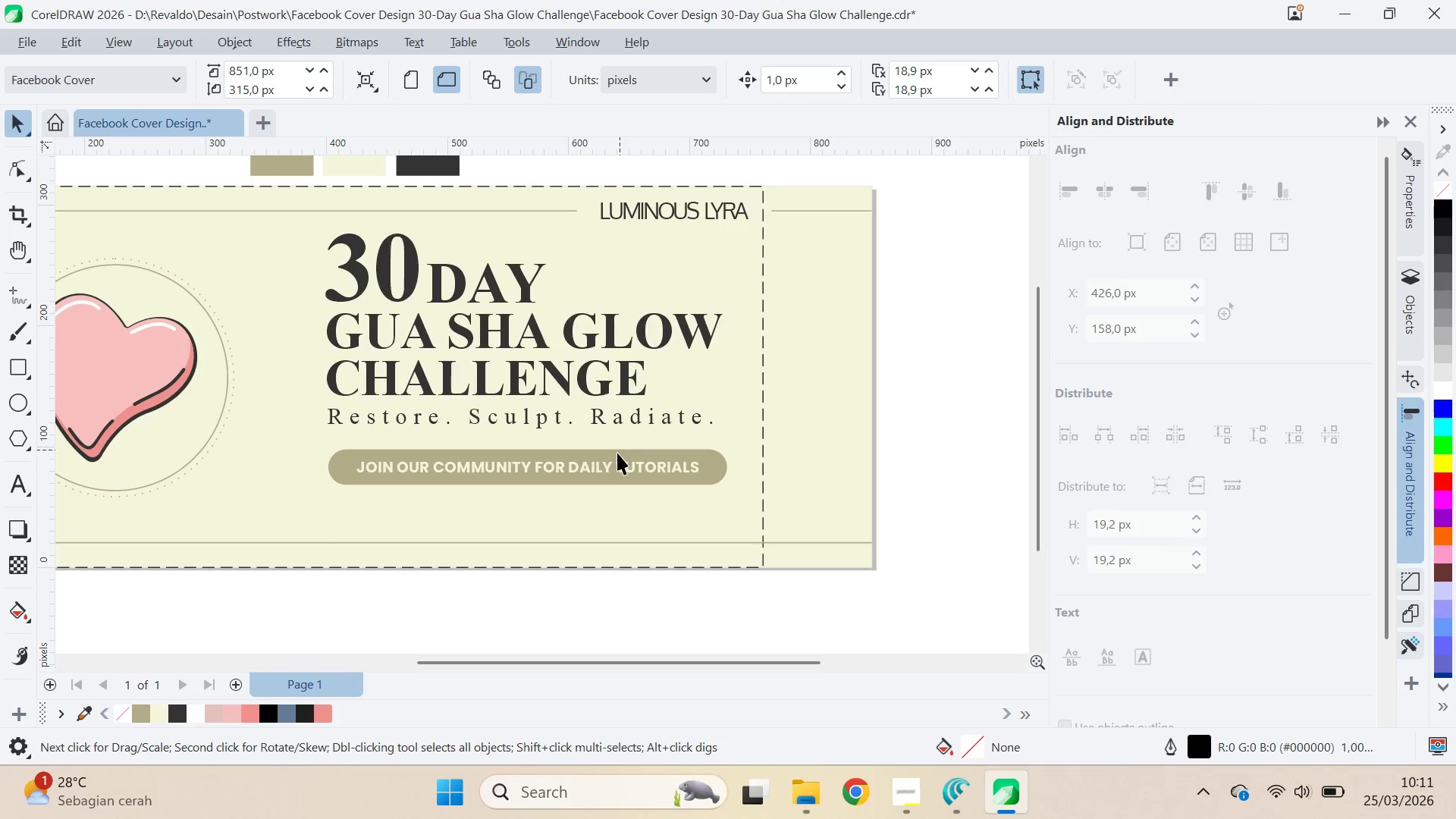 
left_click([607, 474])
 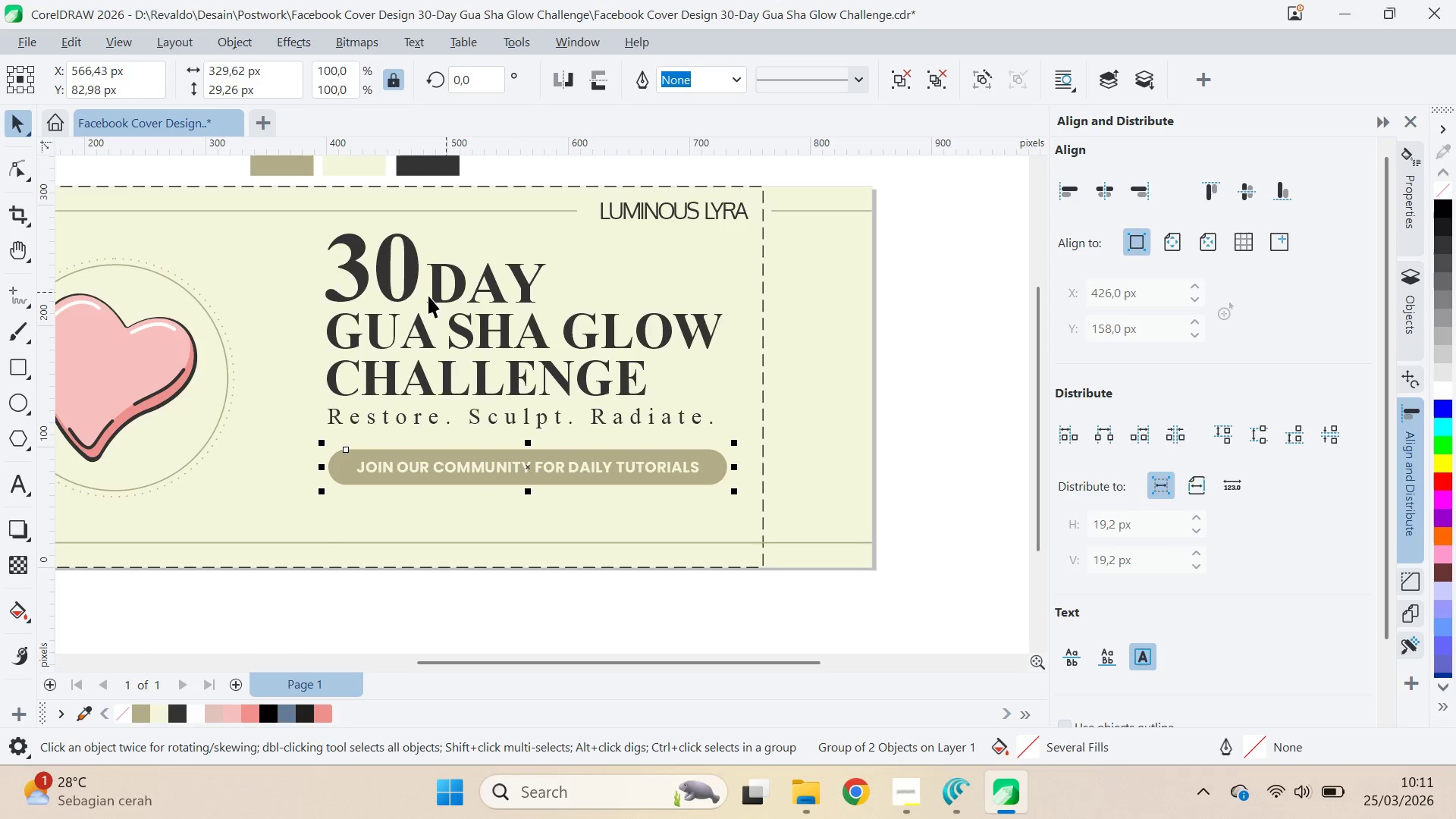 
wait(6.83)
 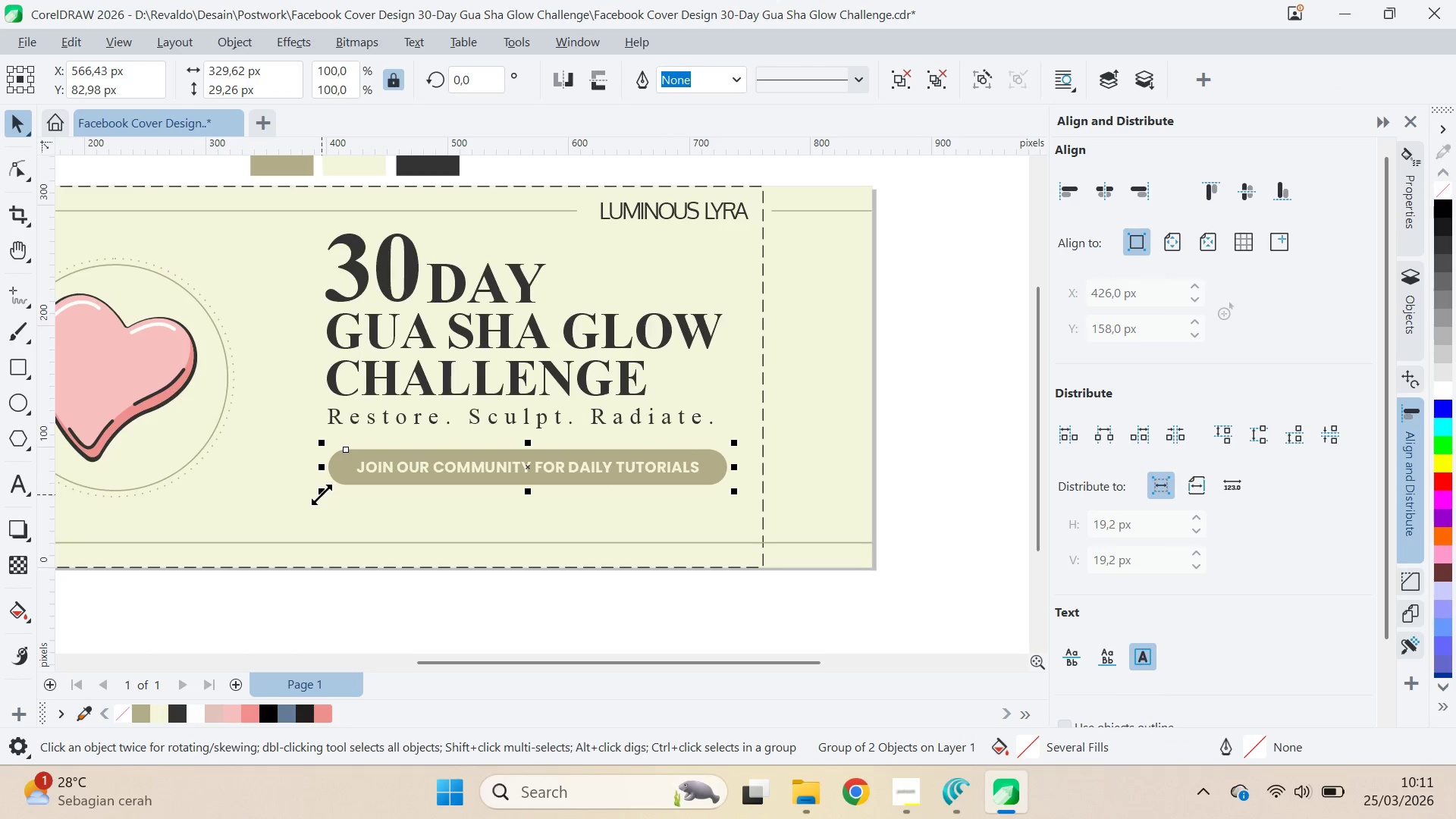 
hold_key(key=ShiftLeft, duration=0.8)
left_click([640, 419])
 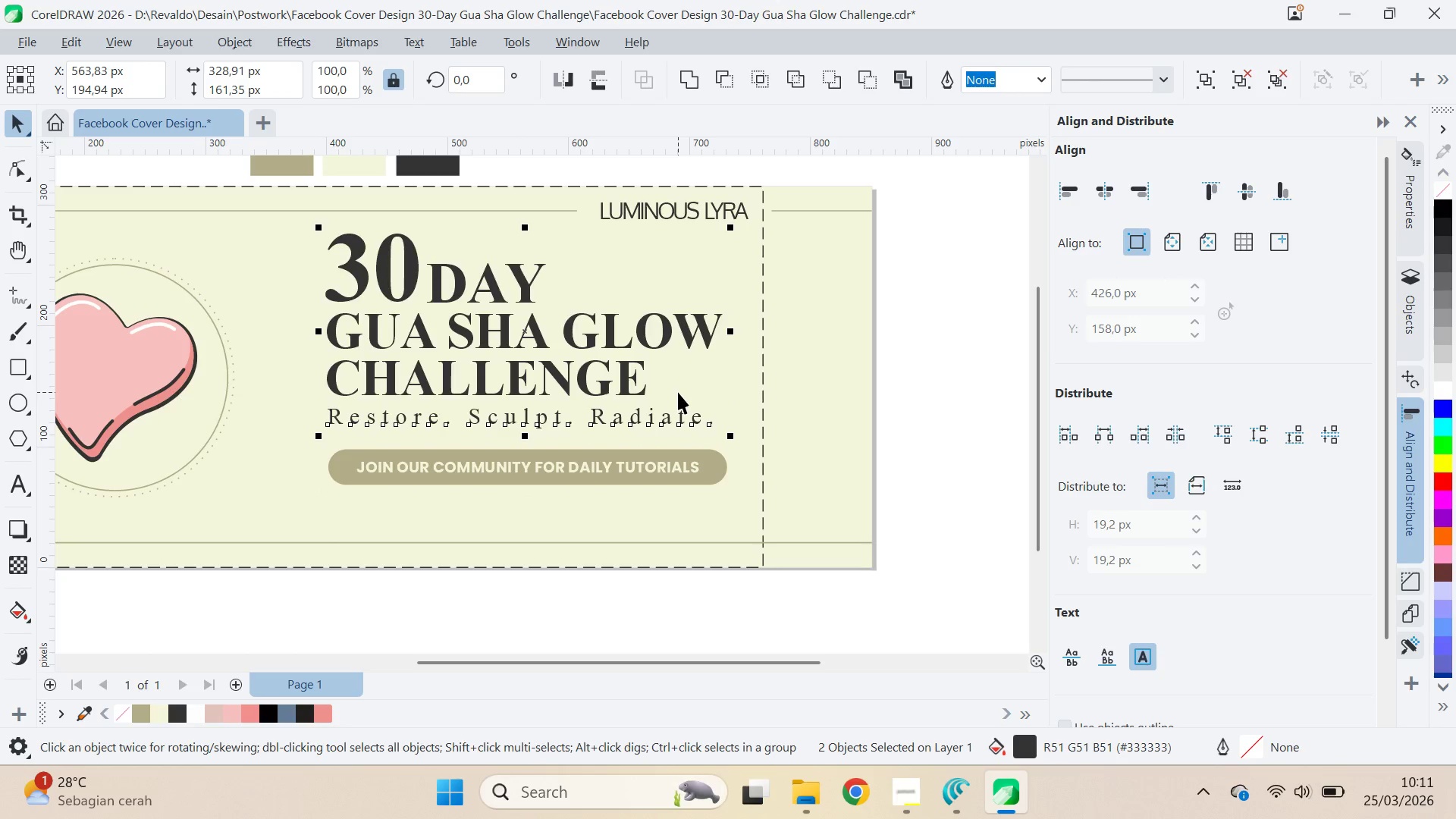 
key(Control+G)
 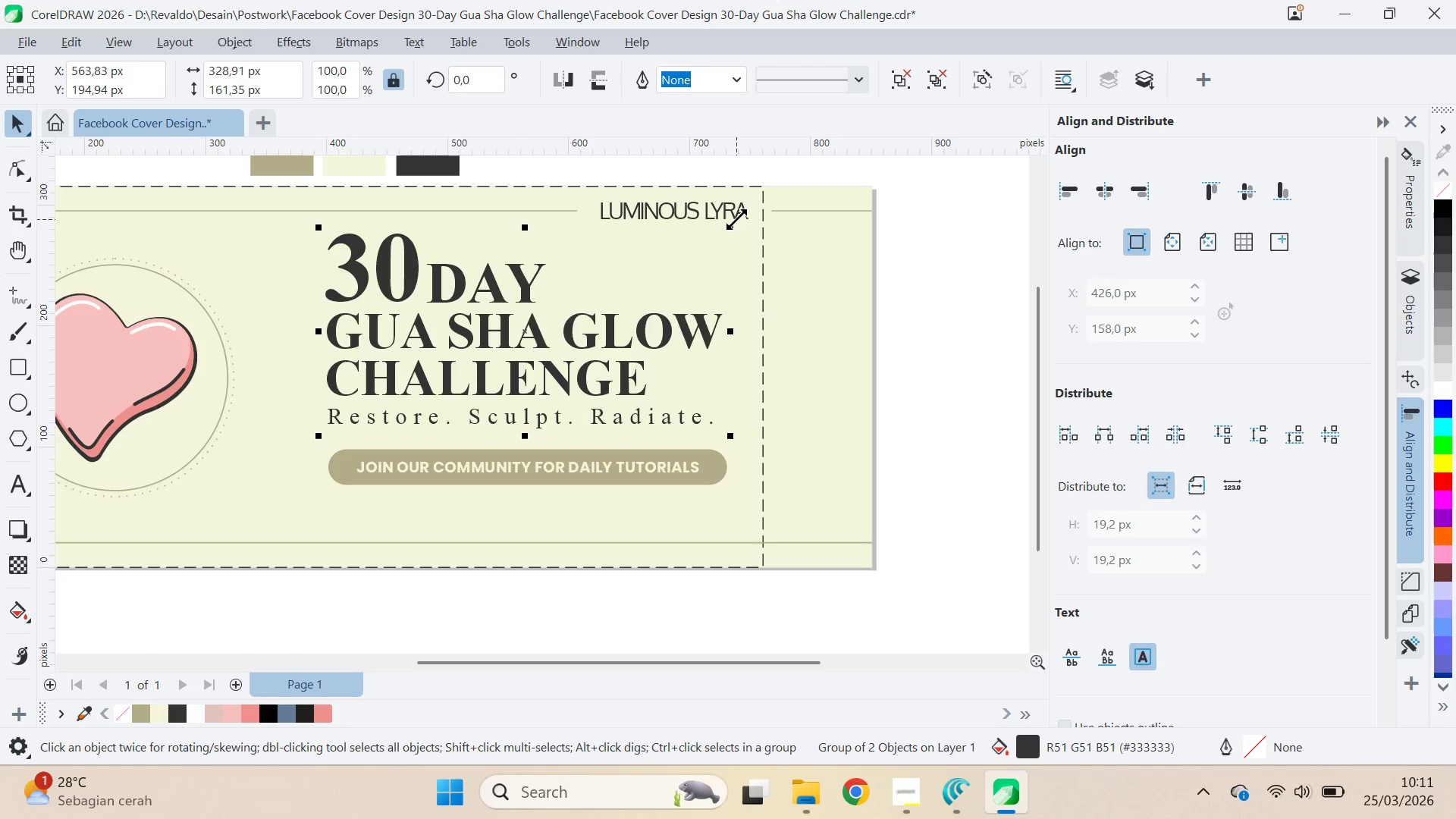 
left_click_drag(start_coordinate=[736, 220], to_coordinate=[775, 251])
 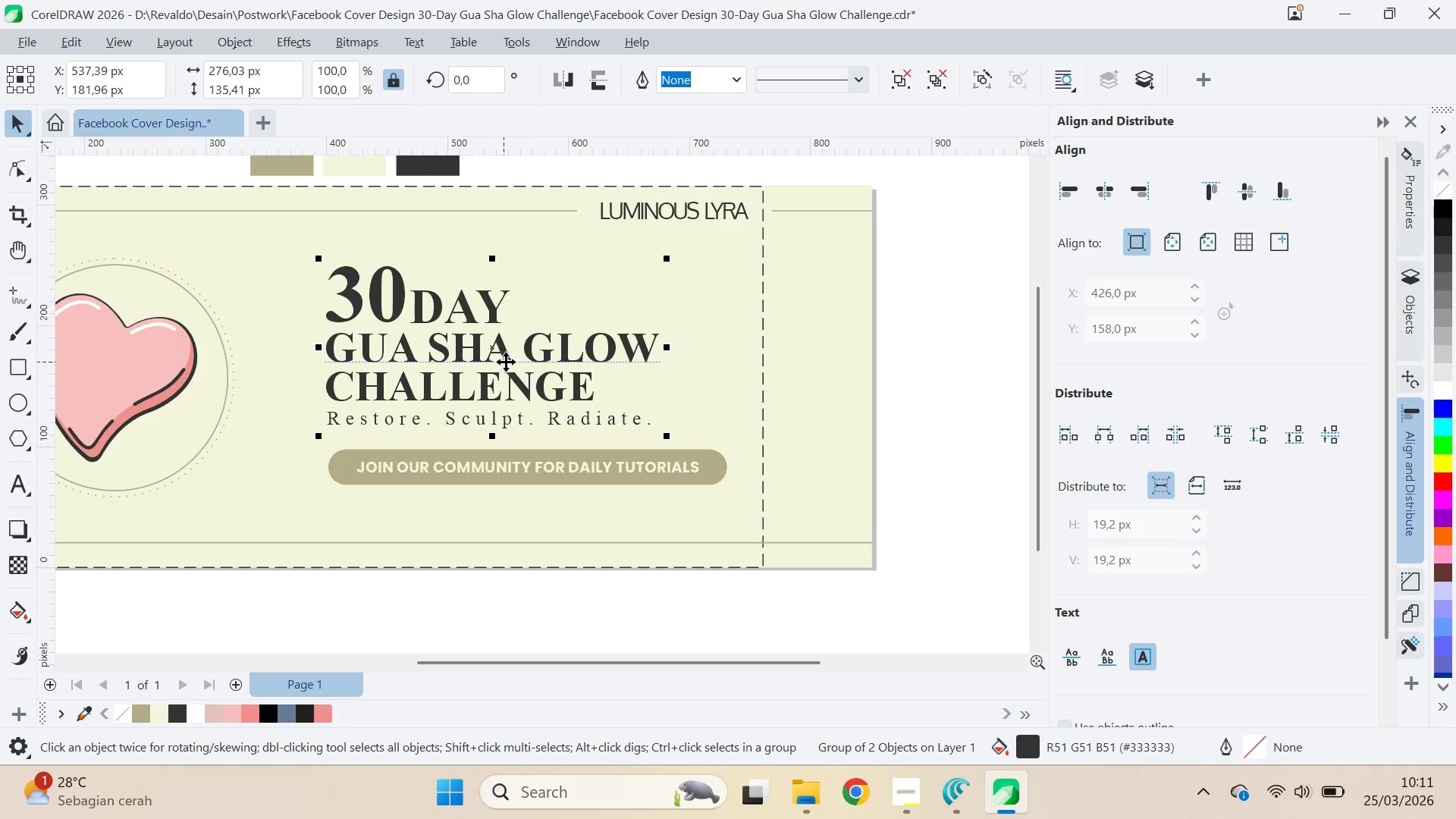 
left_click([562, 465])
 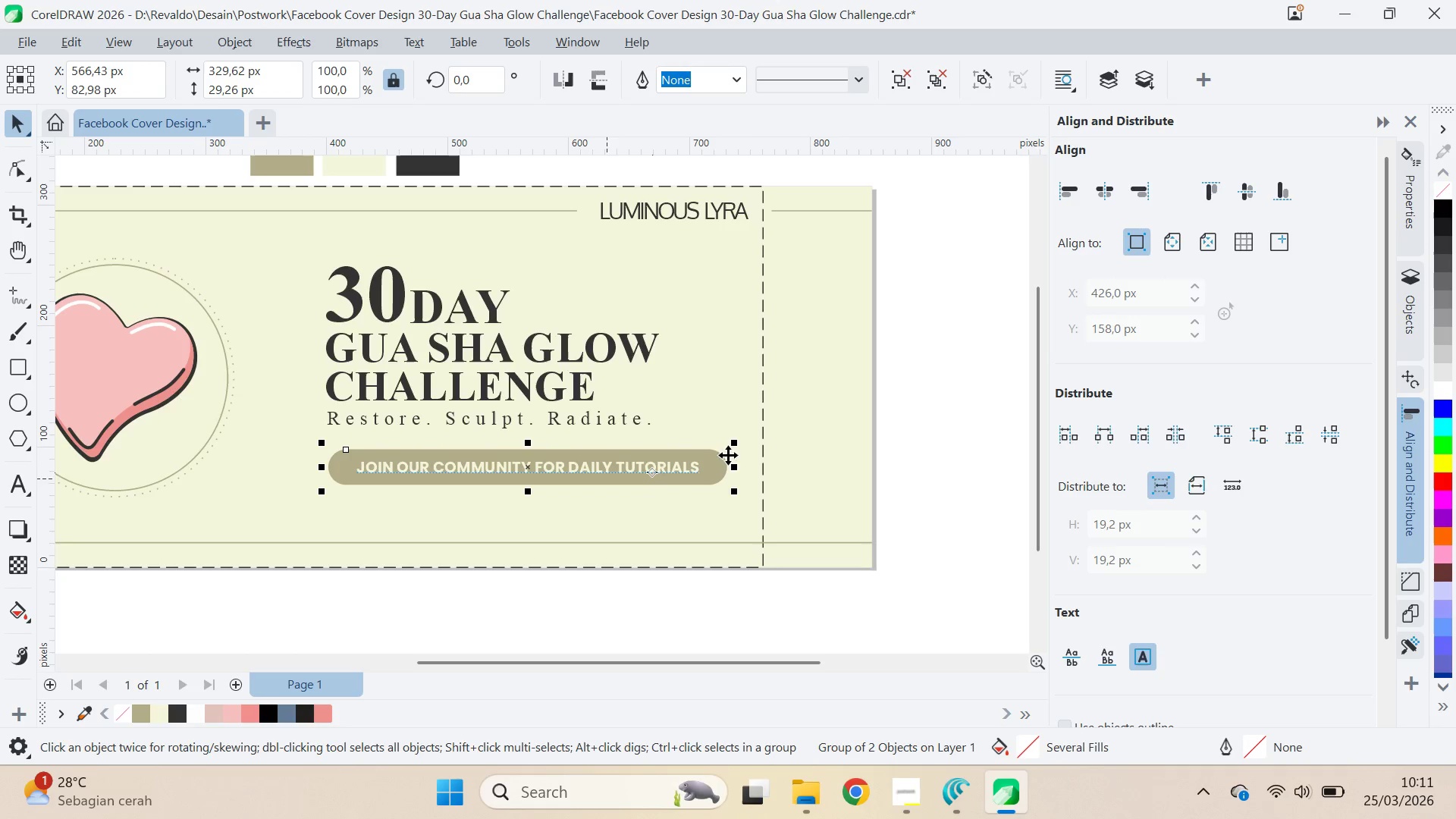 
hold_key(key=ShiftLeft, duration=0.64)
 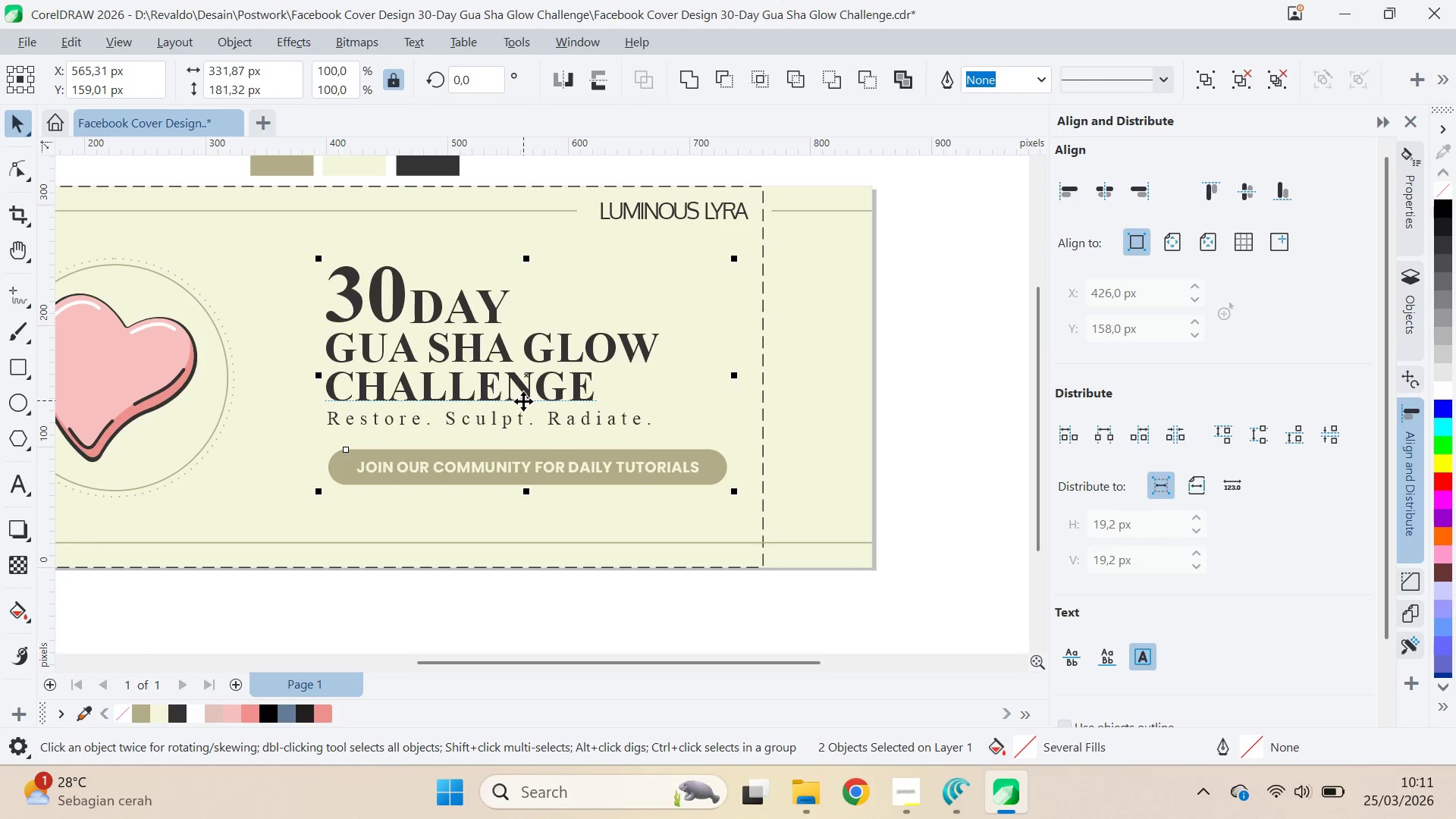 
left_click_drag(start_coordinate=[523, 401], to_coordinate=[504, 406])
 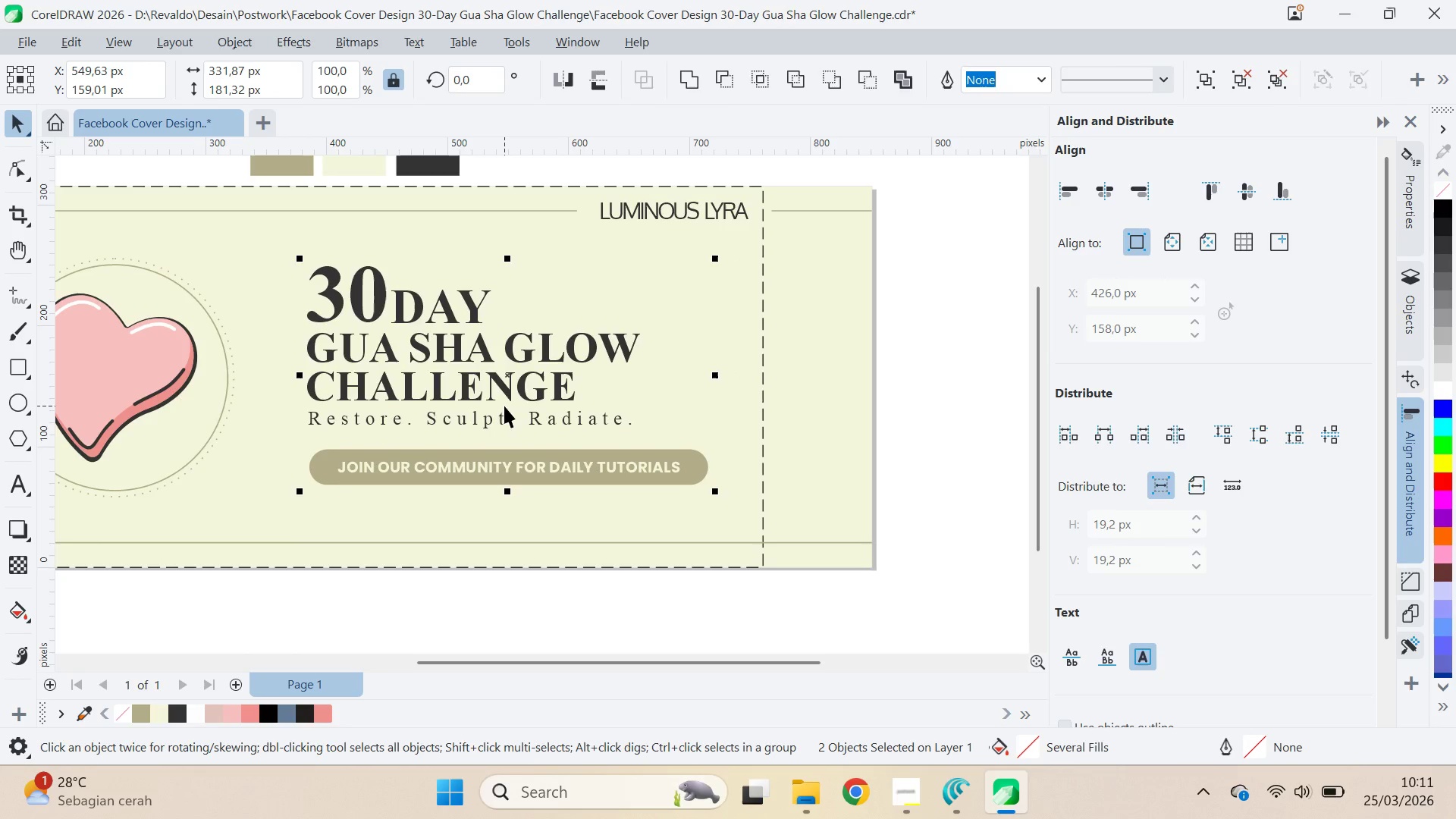 
hold_key(key=ShiftLeft, duration=0.61)
 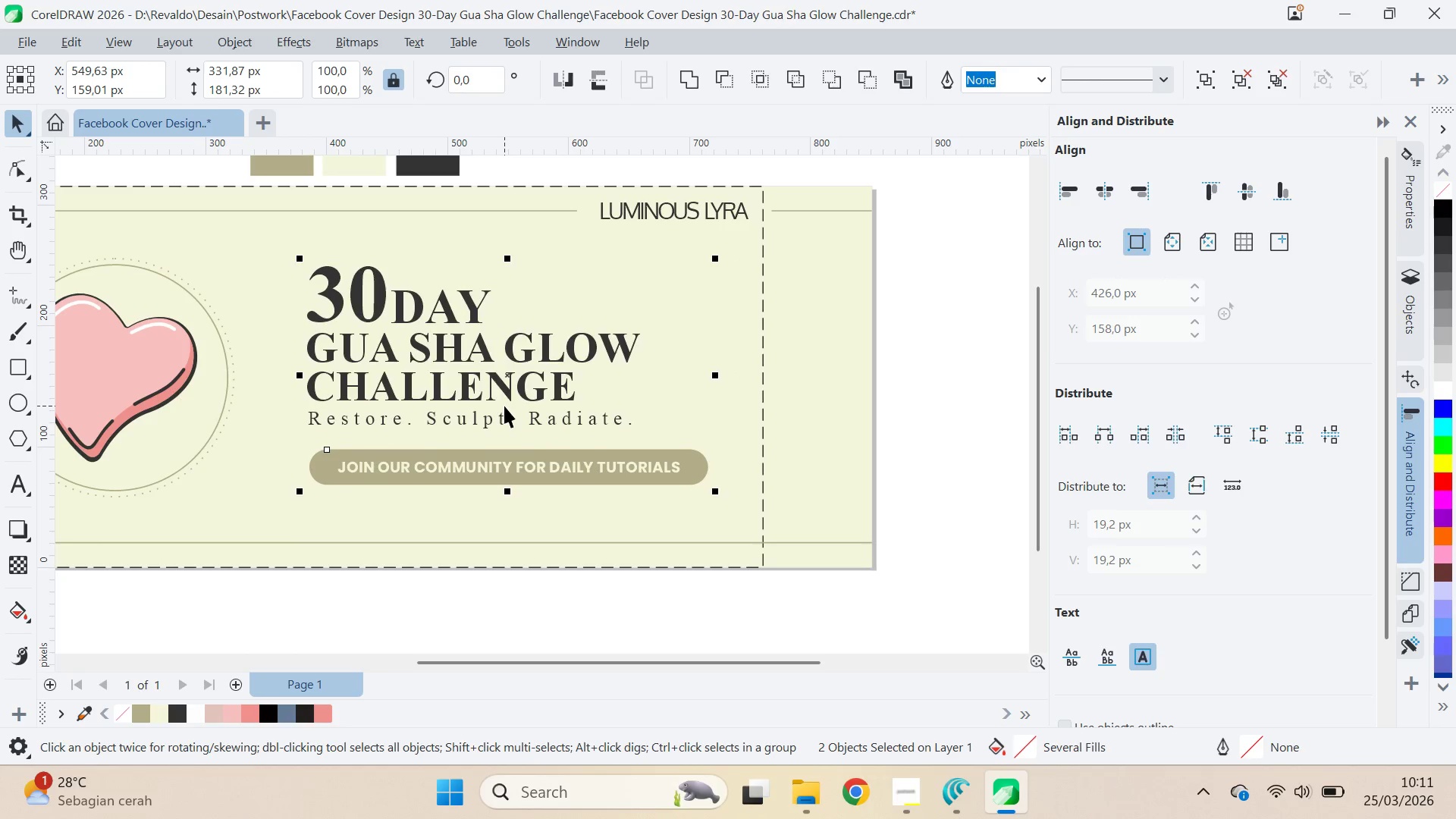 
key(Control+G)
 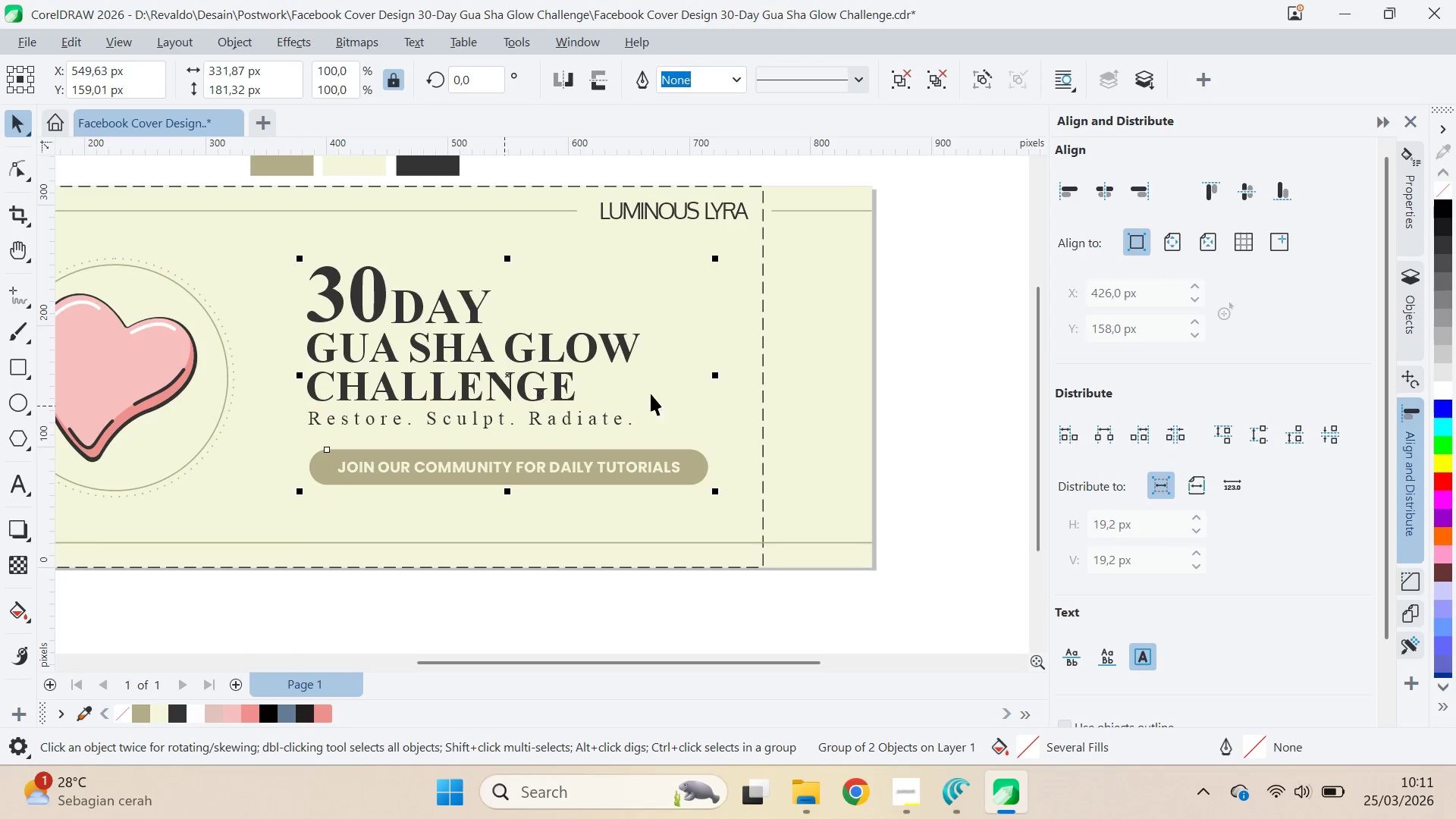 
hold_key(key=ShiftLeft, duration=0.34)
 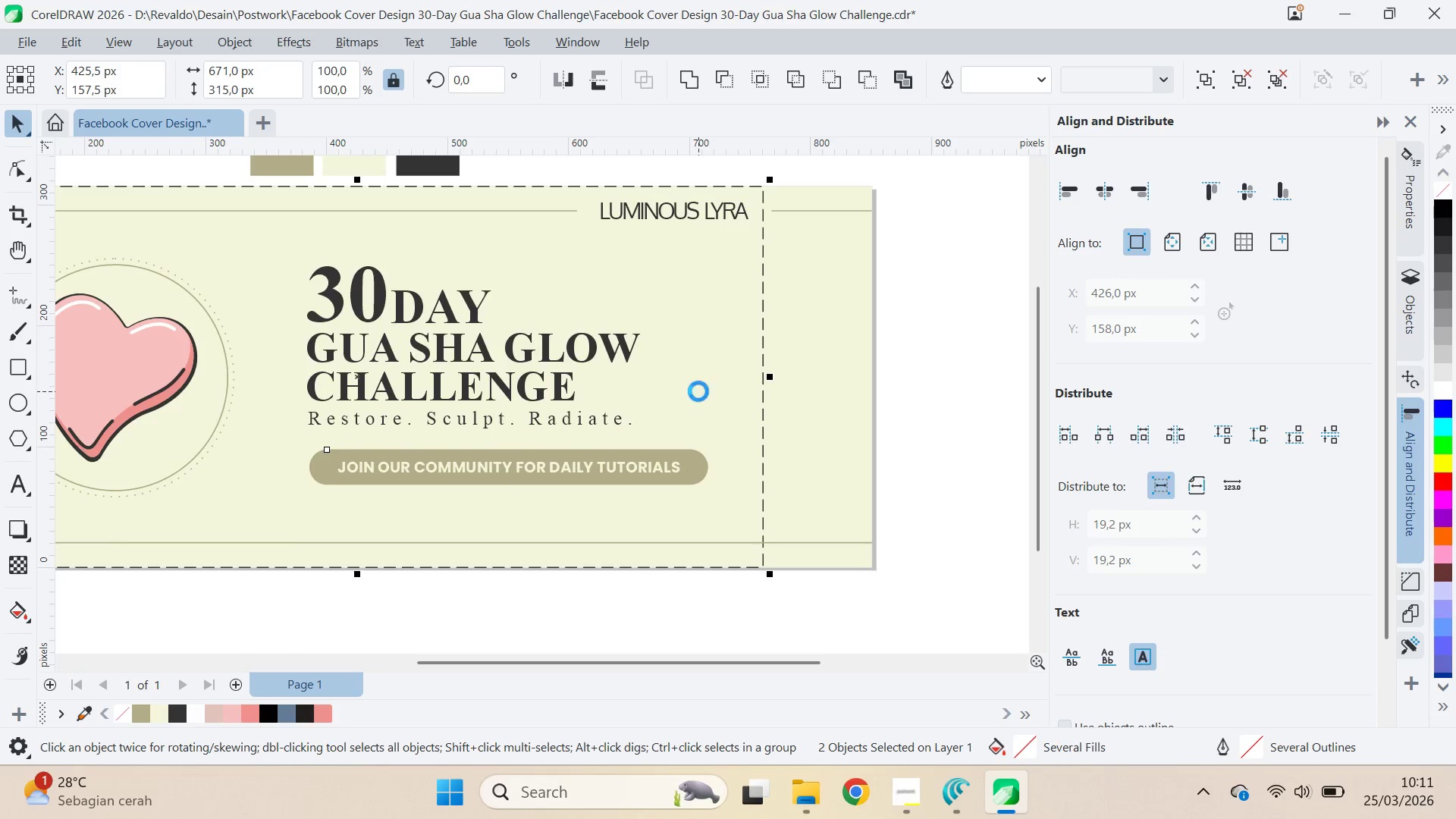 
type(eqv)
 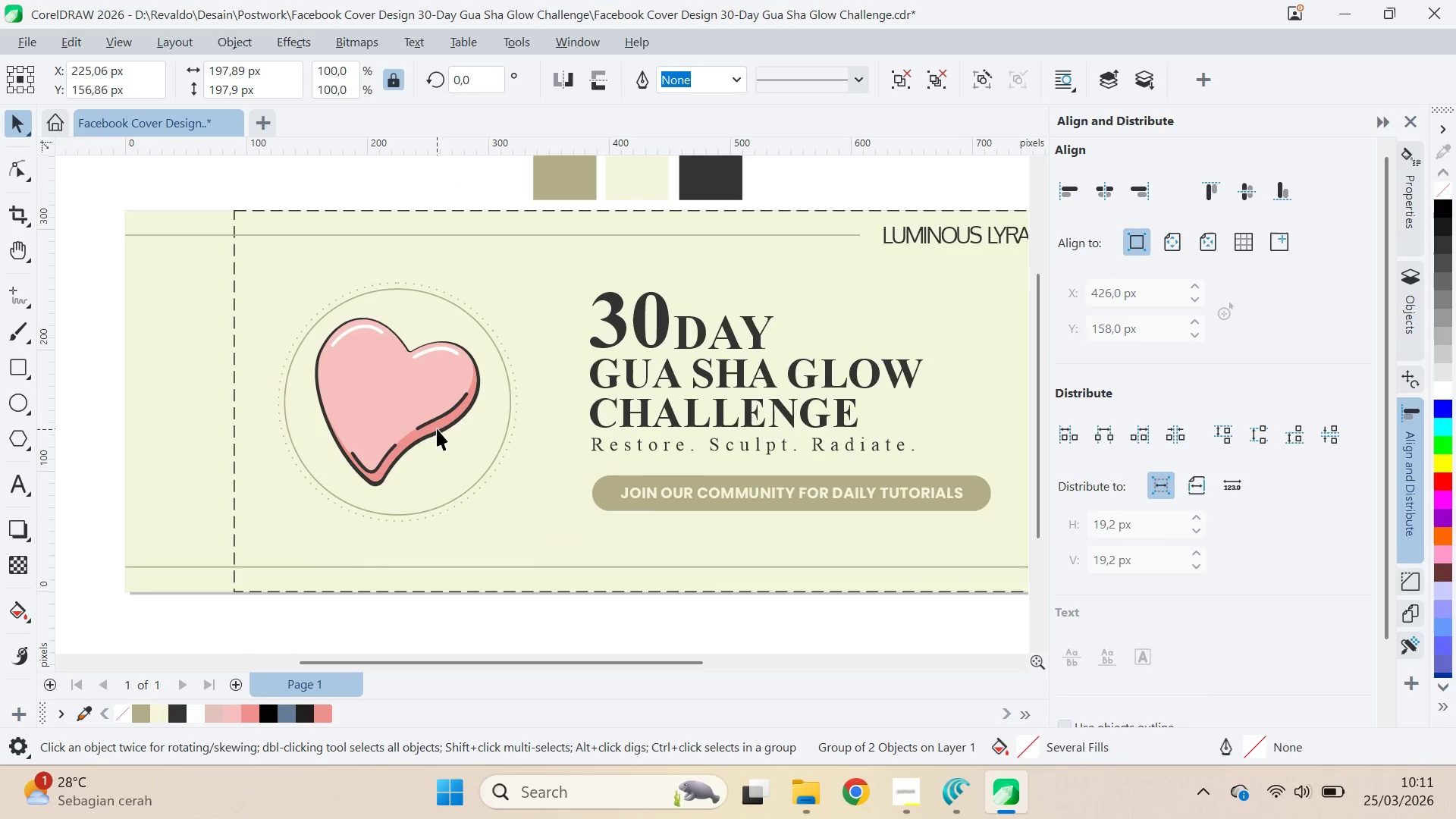 
left_click_drag(start_coordinate=[354, 457], to_coordinate=[637, 482])
 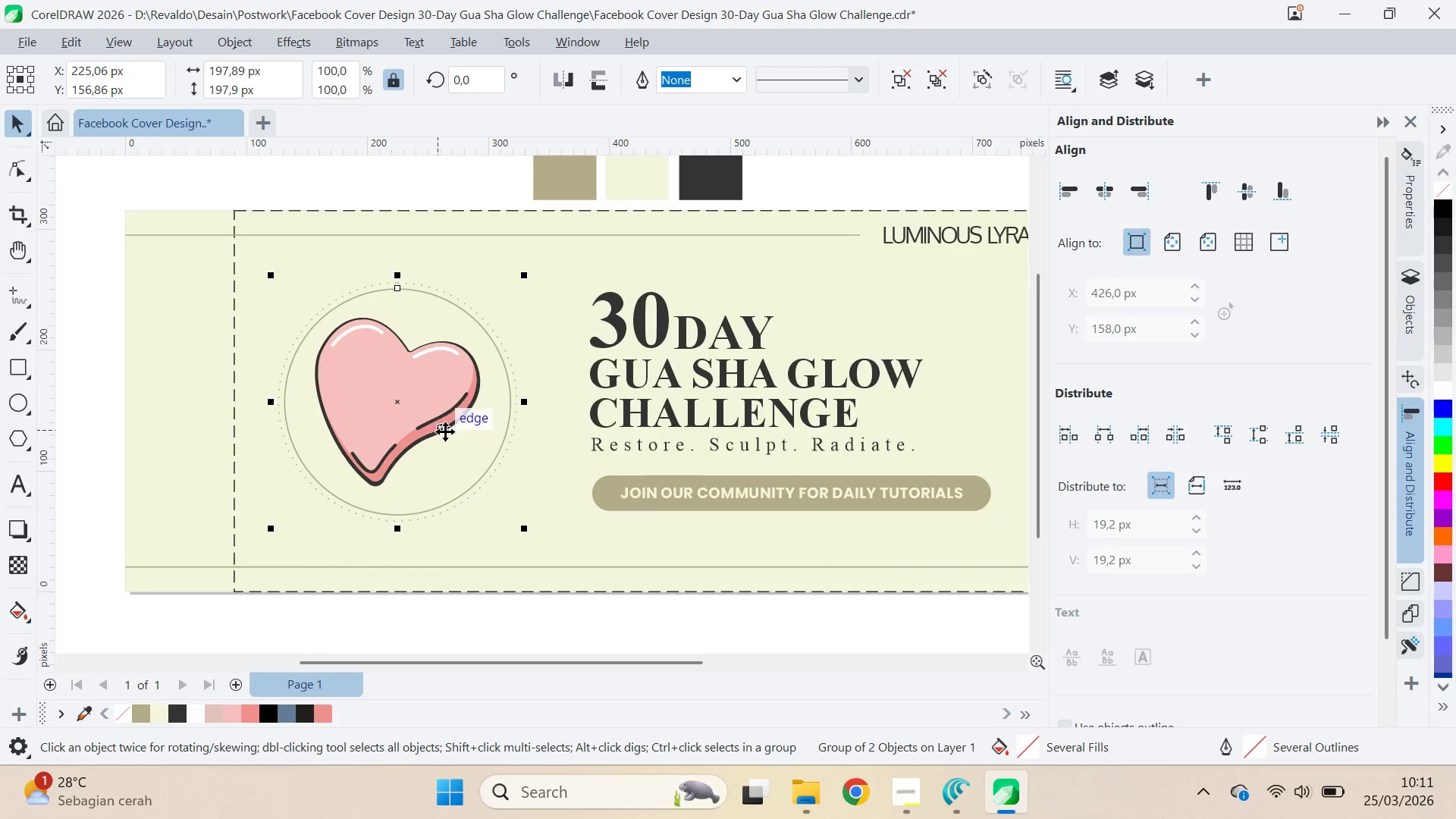 
hold_key(key=ShiftLeft, duration=0.34)
left_click([535, 460])
 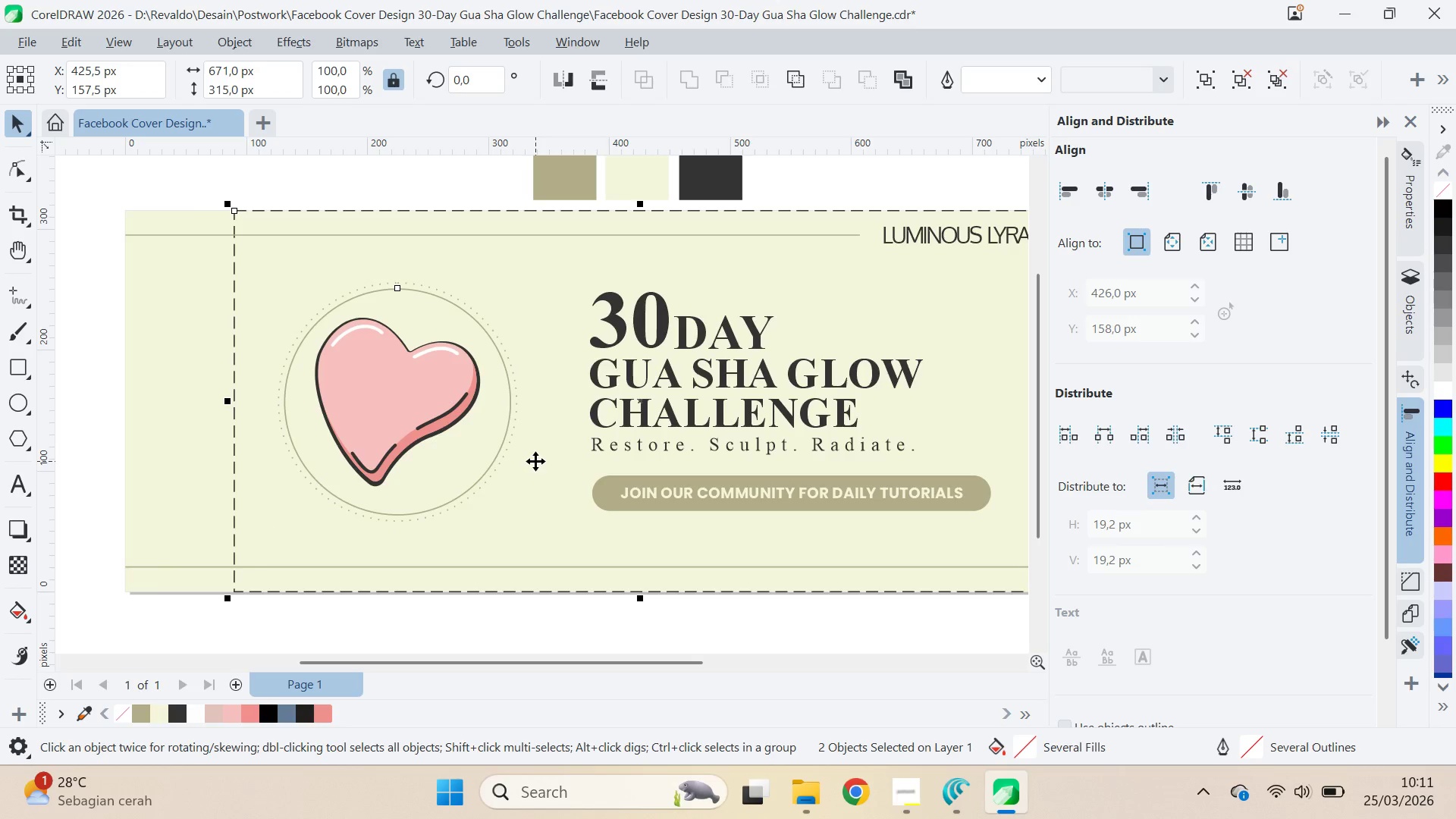 
key(E)
 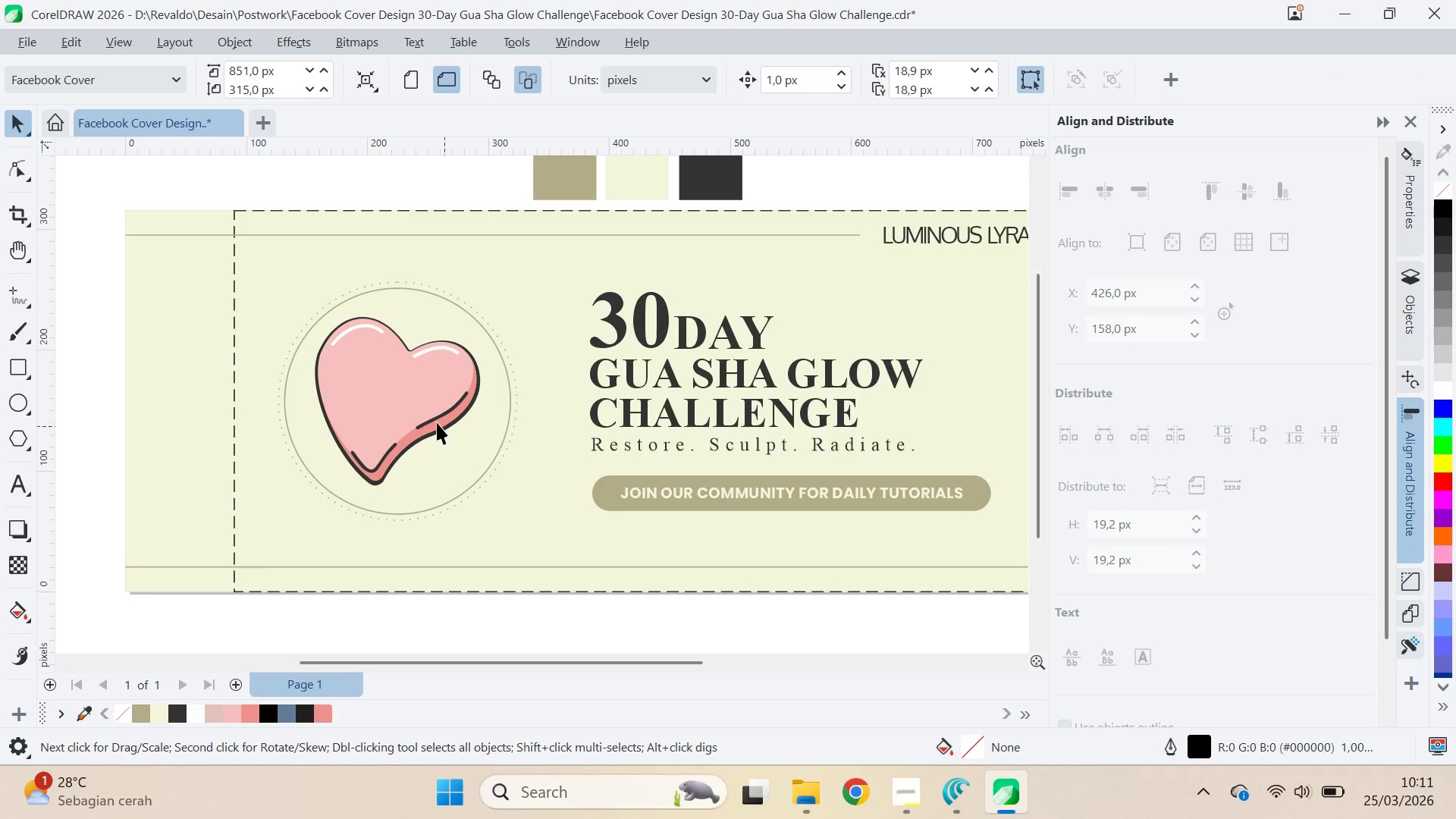 
hold_key(key=ShiftLeft, duration=1.22)
left_click_drag(start_coordinate=[530, 527], to_coordinate=[549, 544])
 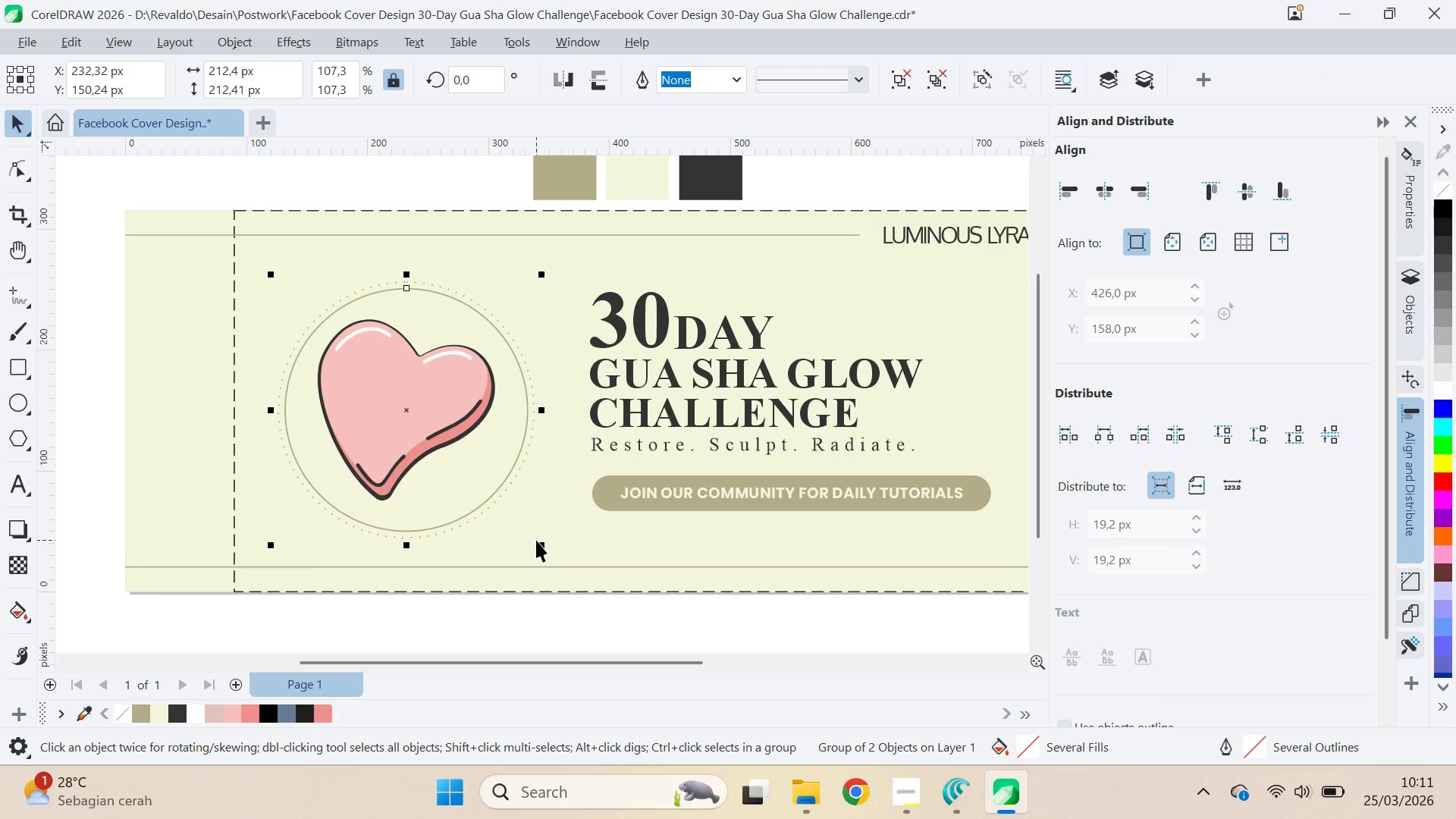 
key(Shift+ShiftLeft)
 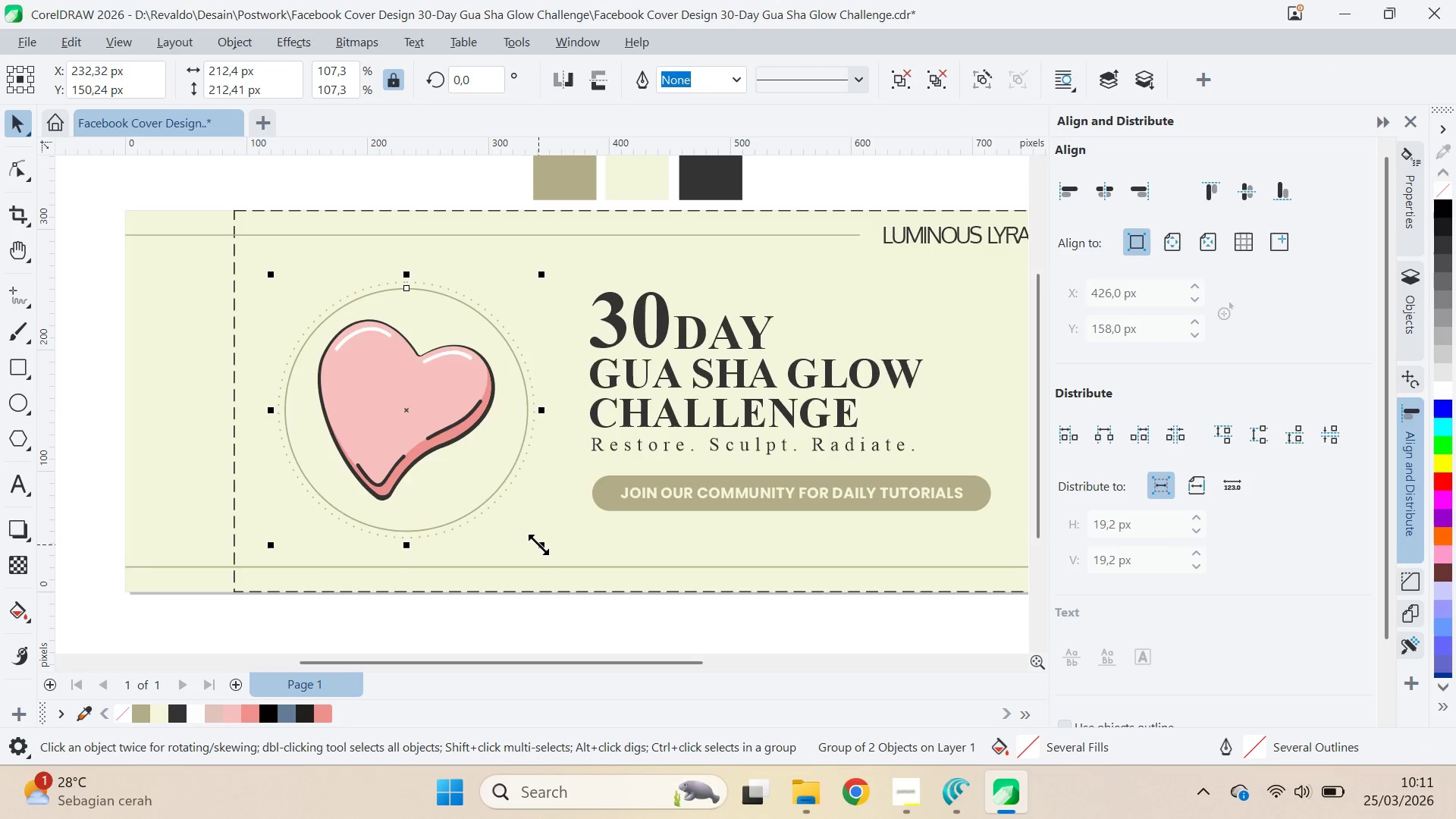 
key(Control+ControlLeft)
 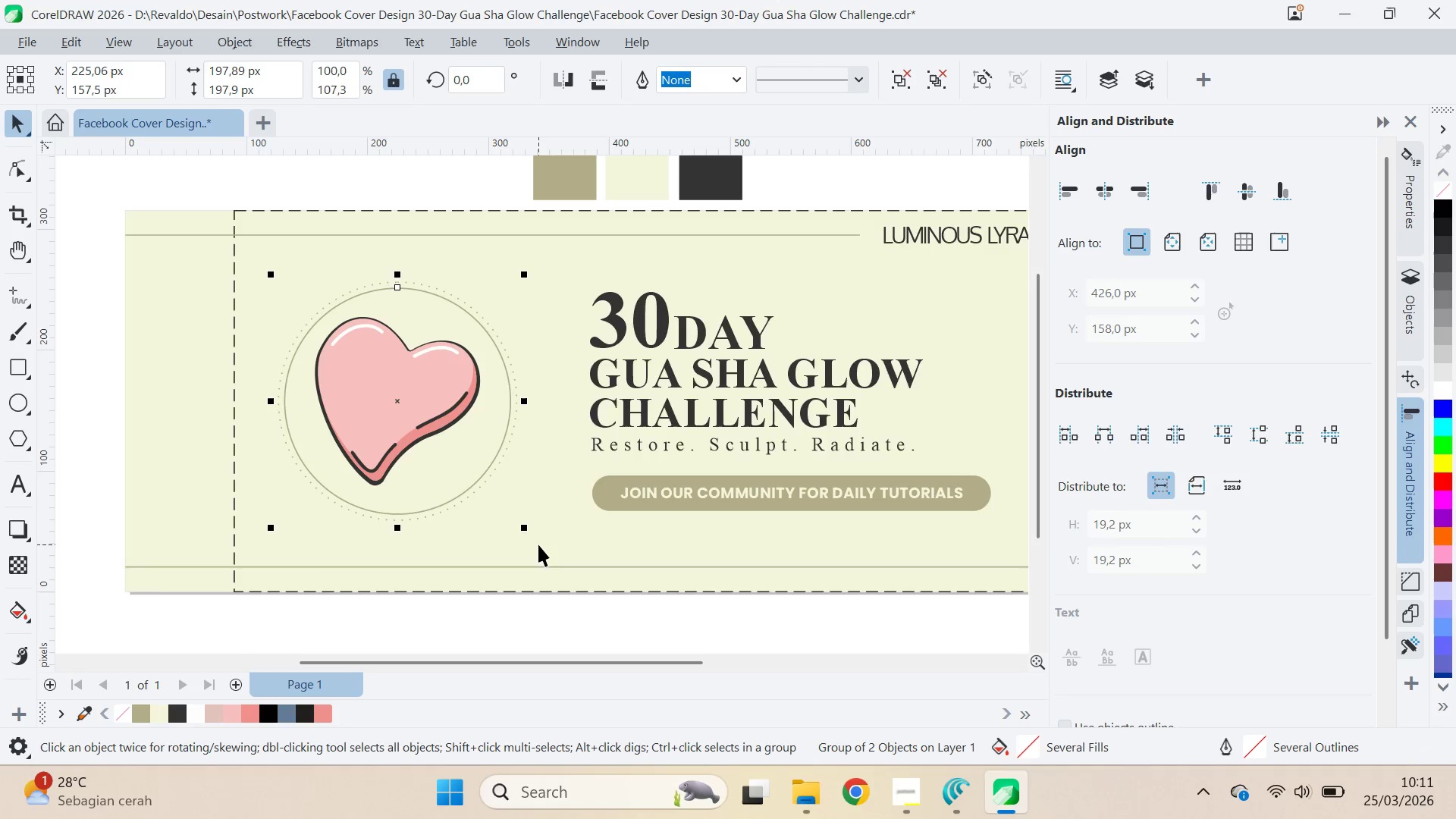 
key(Control+Z)
 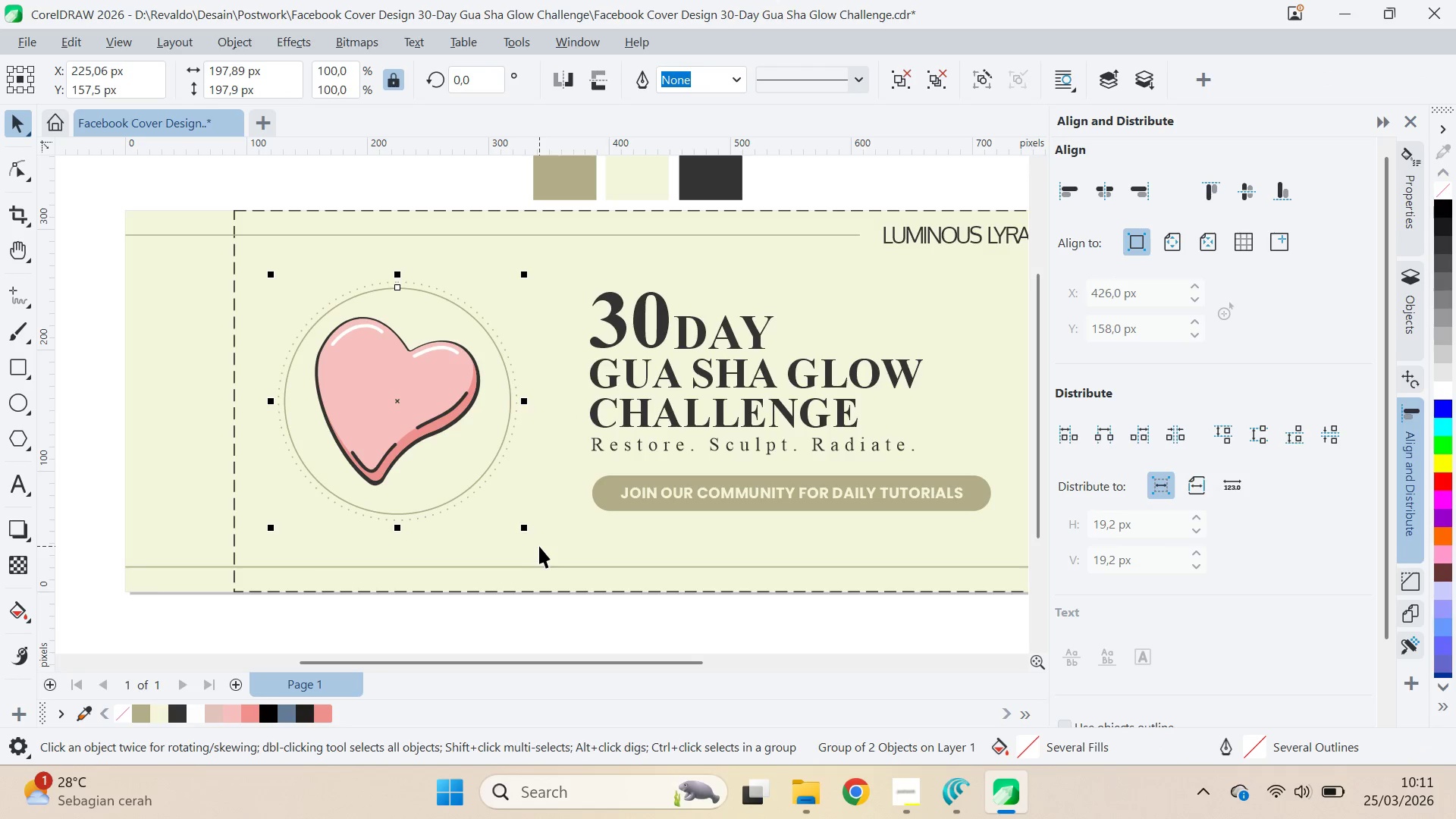 
hold_key(key=ShiftLeft, duration=1.49)
left_click_drag(start_coordinate=[530, 535], to_coordinate=[546, 554])
 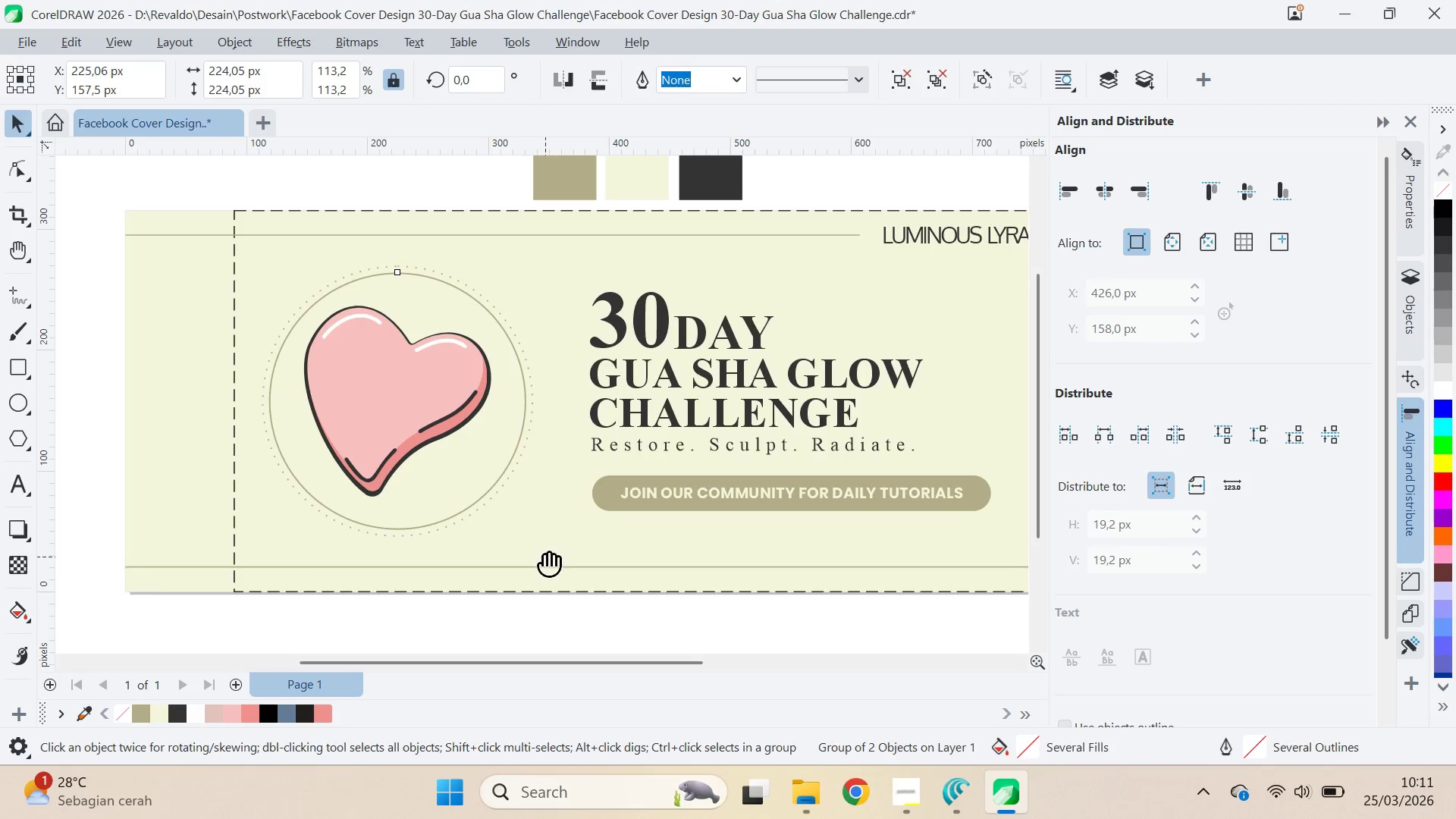 
type(qv)
 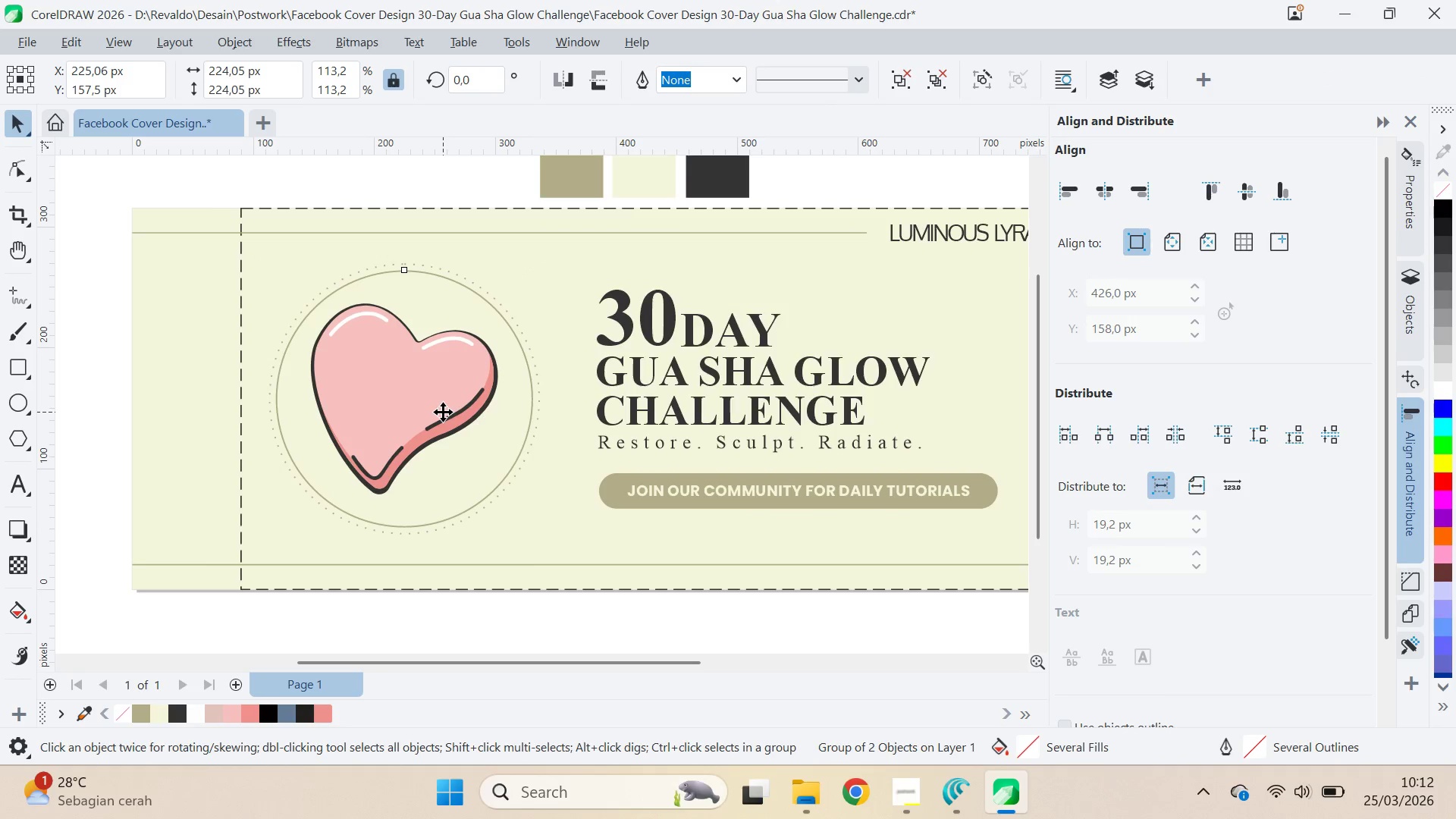 
left_click_drag(start_coordinate=[544, 554], to_coordinate=[551, 551])
 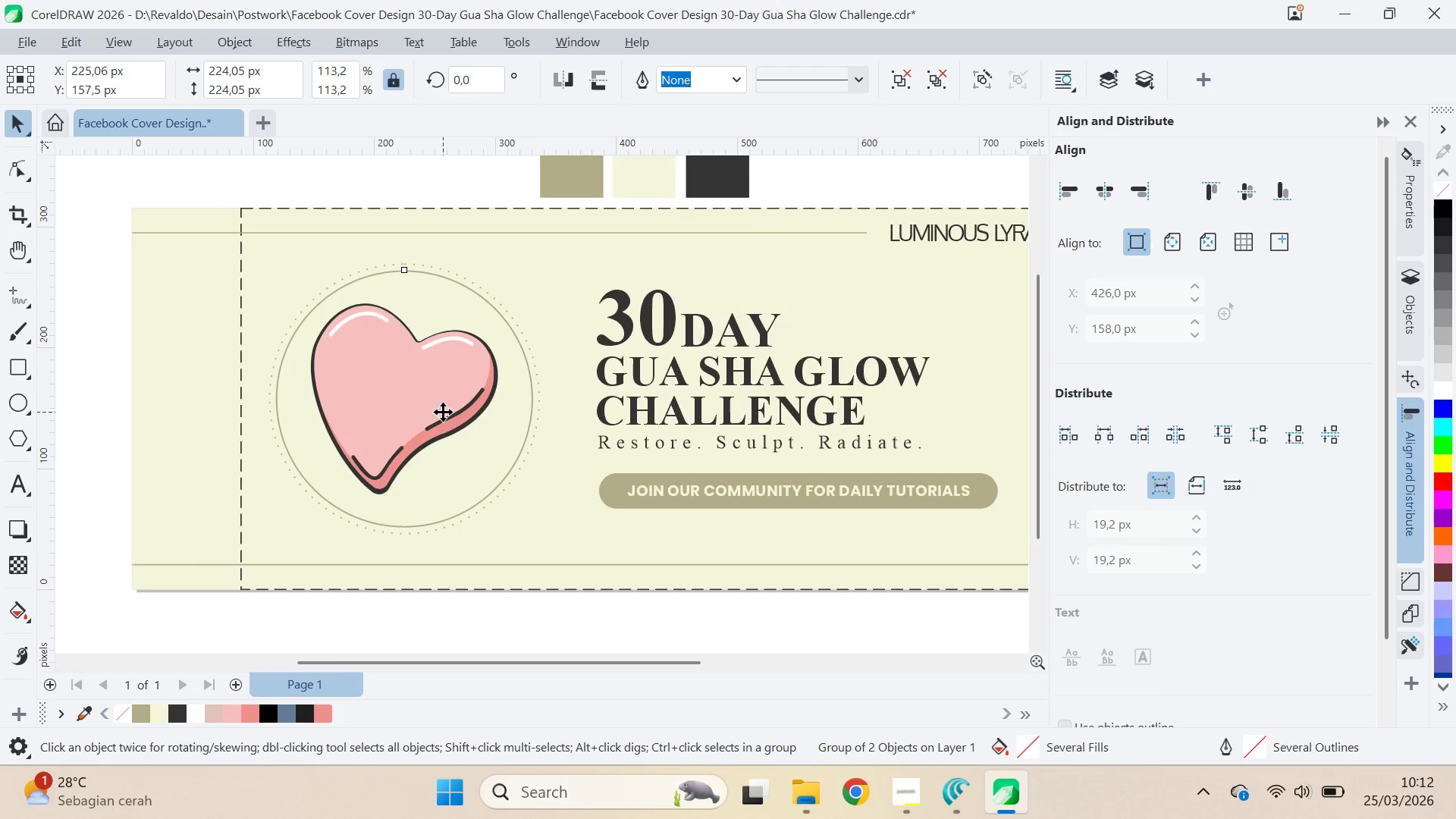 
key(Q)
 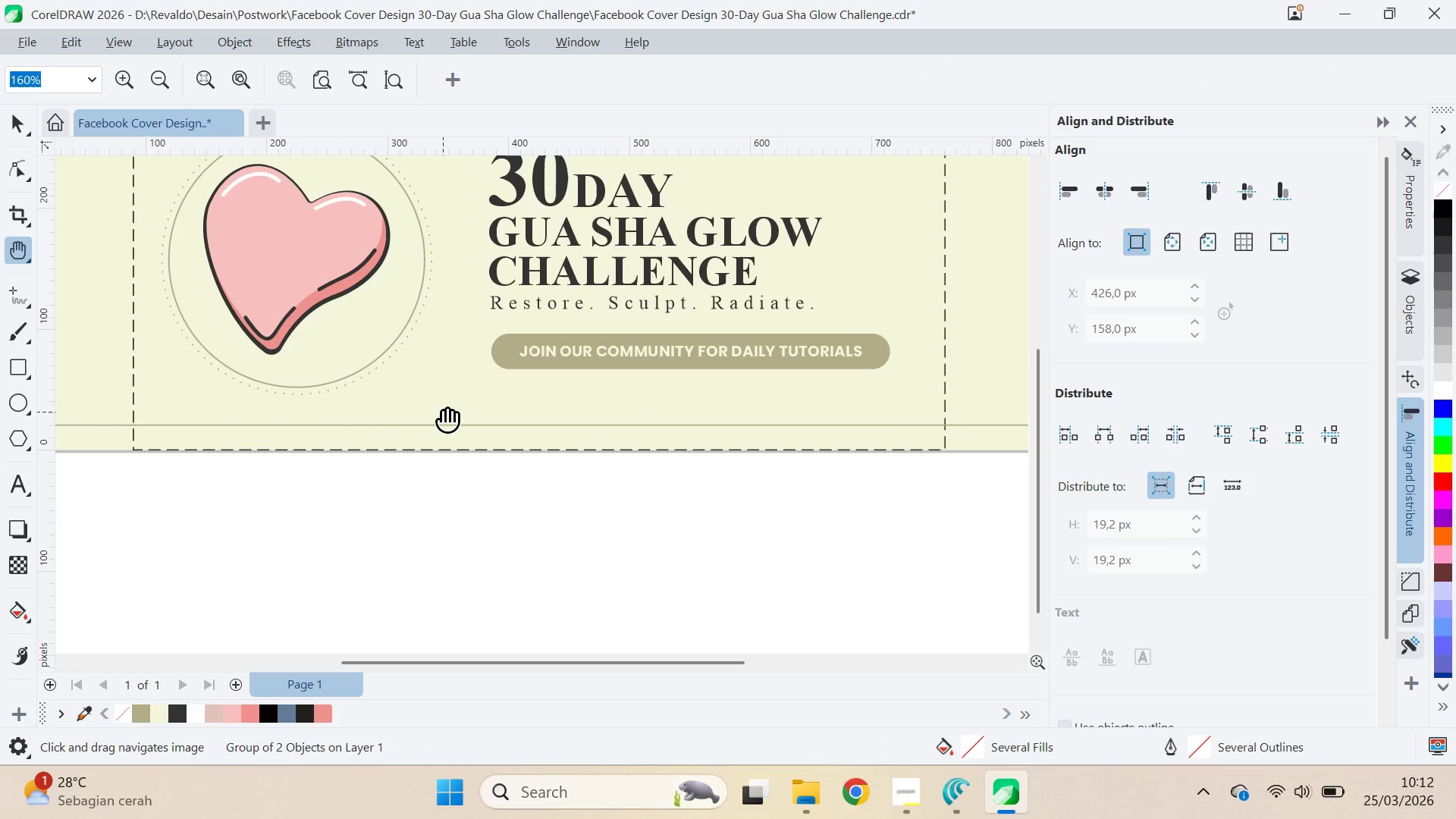 
left_click([443, 412])
 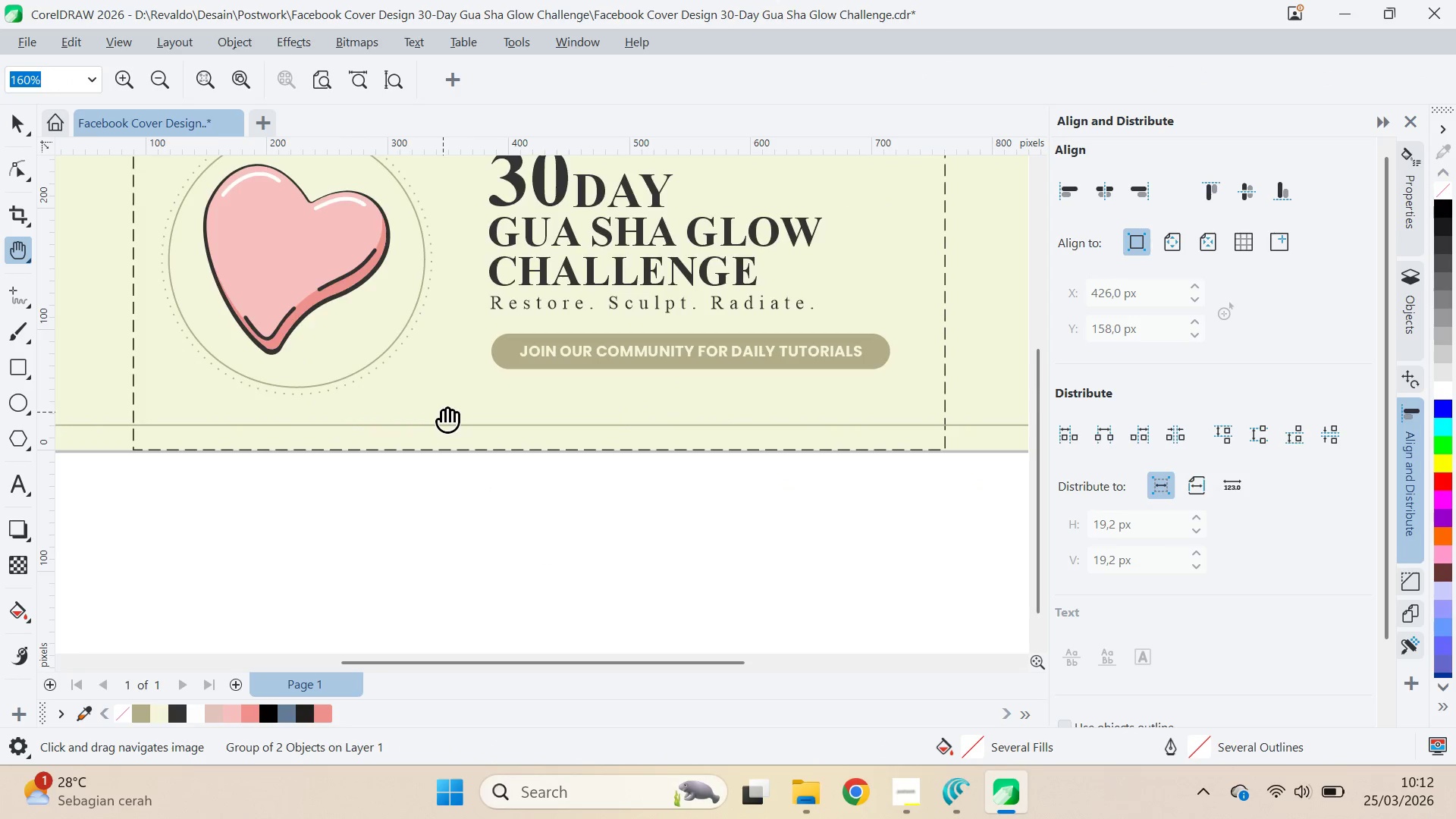 
left_click_drag(start_coordinate=[443, 412], to_coordinate=[482, 517])
 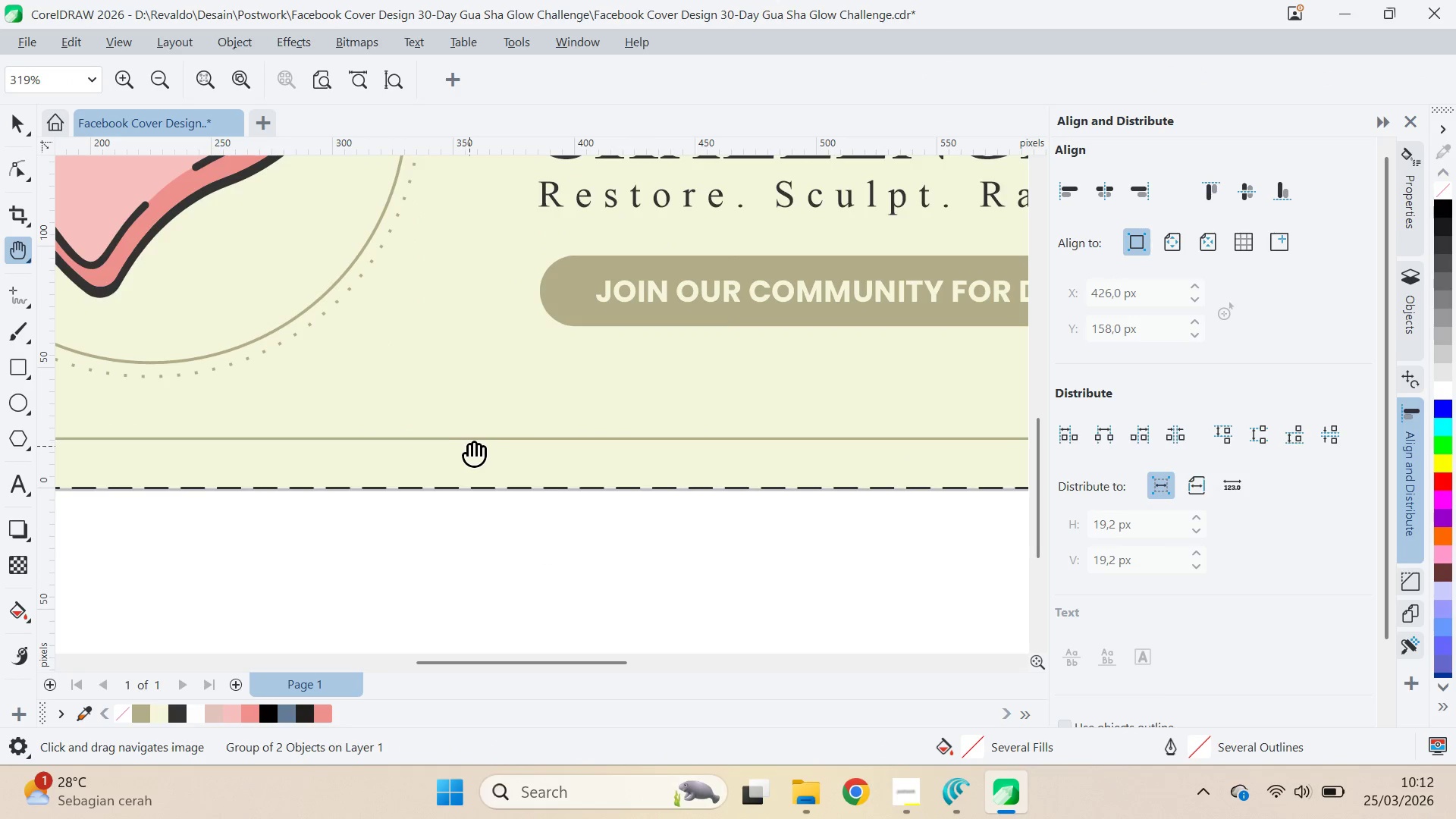 
key(Q)
 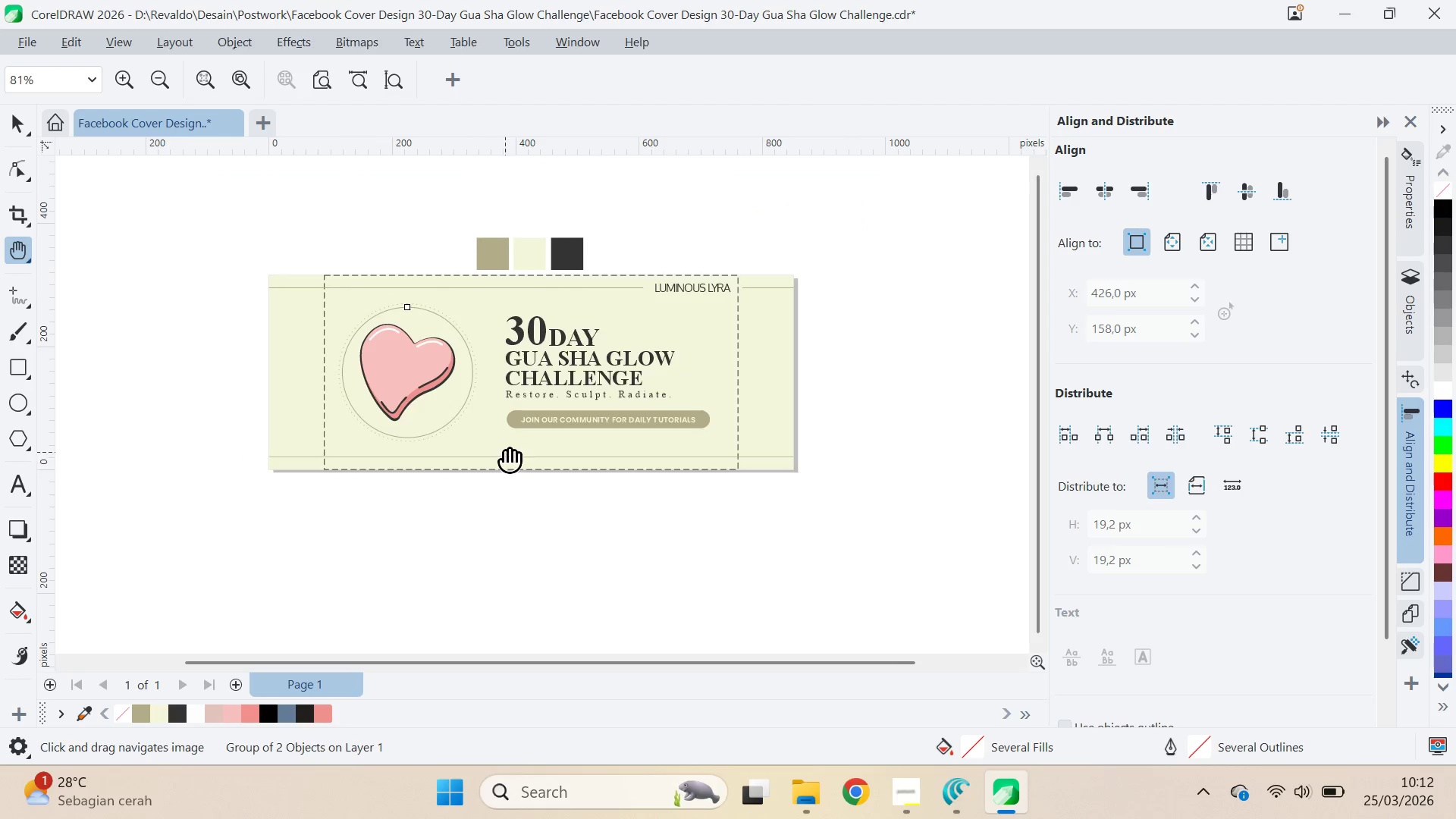 
left_click_drag(start_coordinate=[505, 452], to_coordinate=[532, 508])
 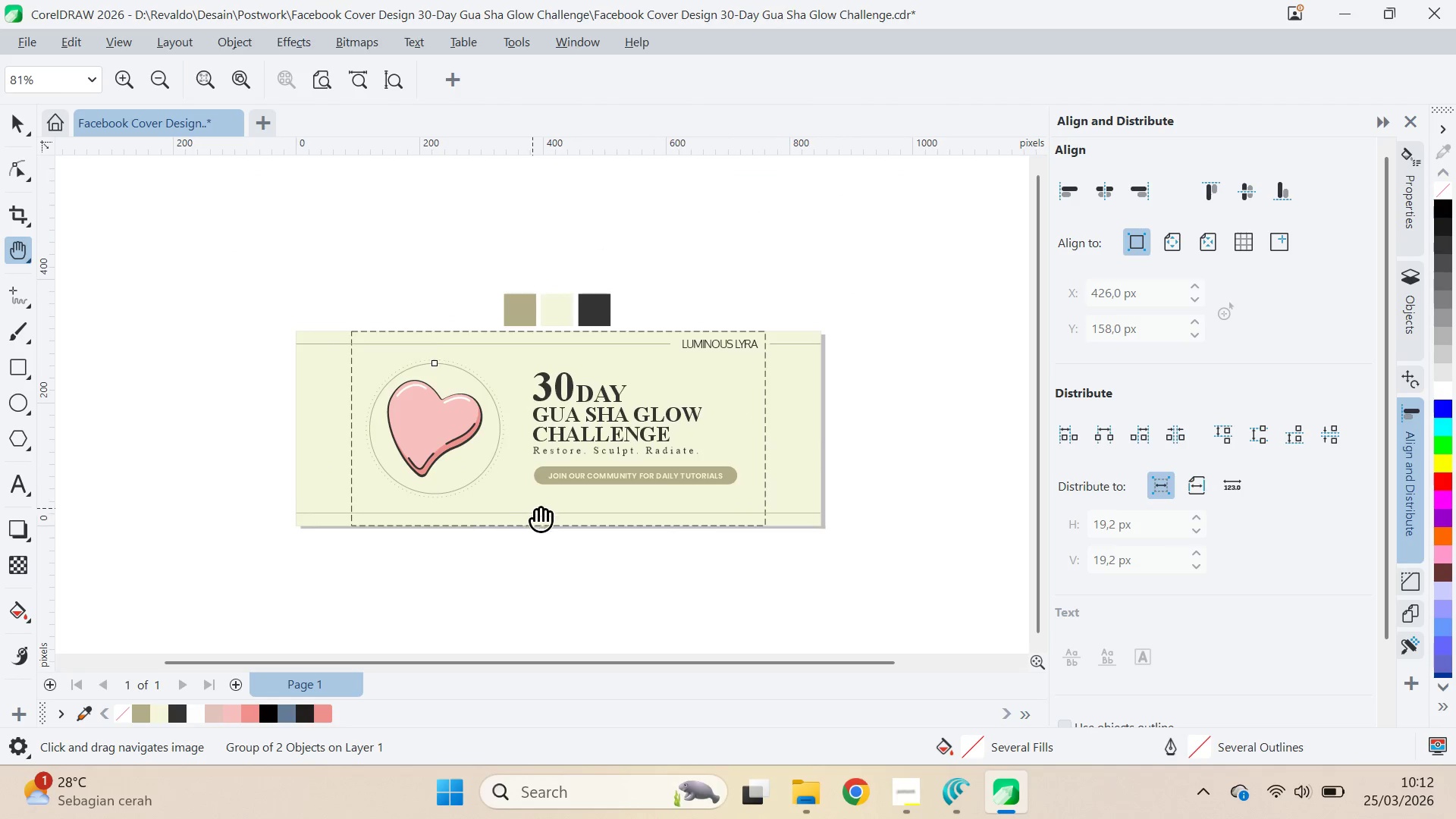 
scroll: coordinate [497, 464], scroll_direction: down, amount: 10.0
 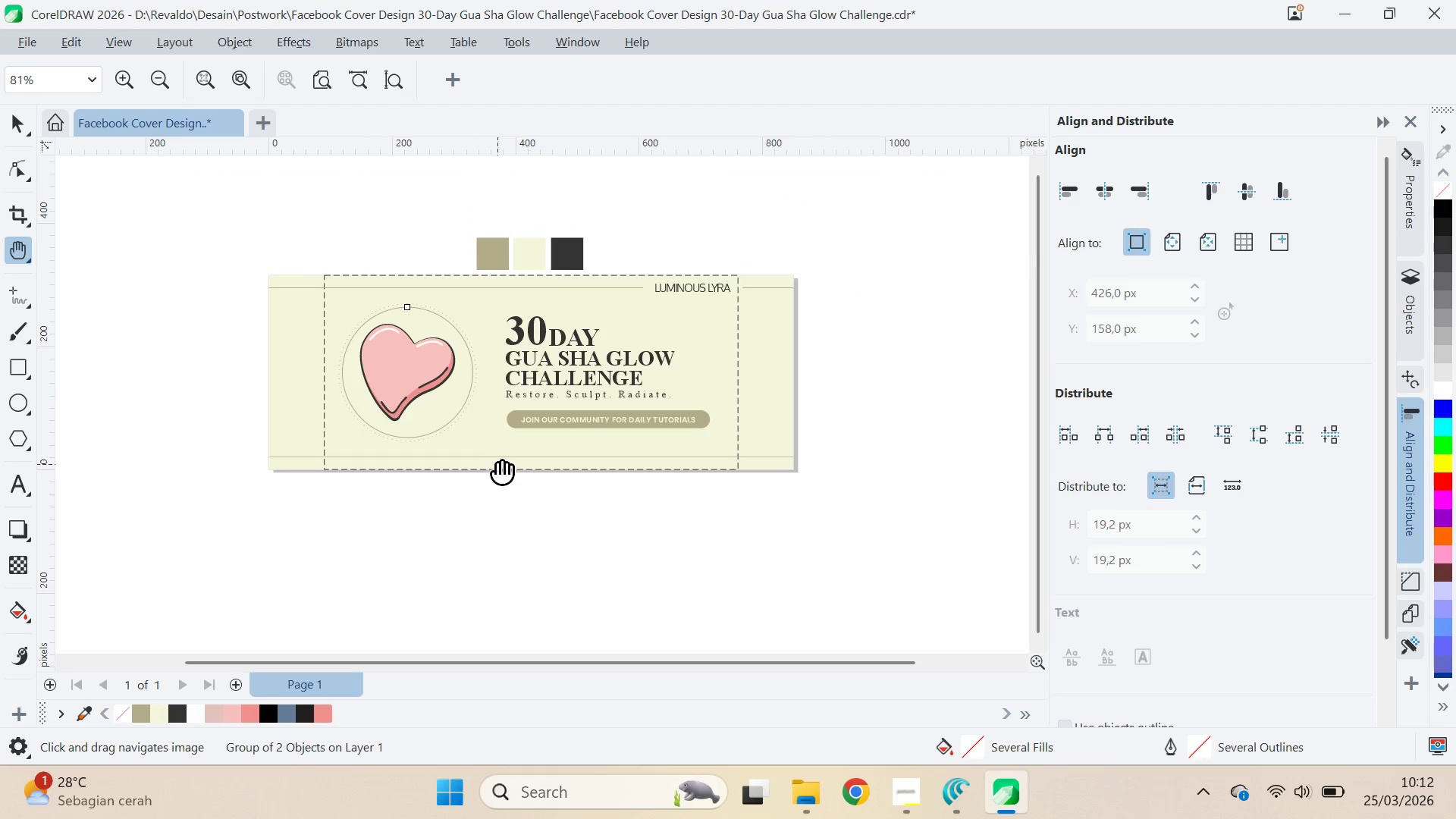 
key(V)
 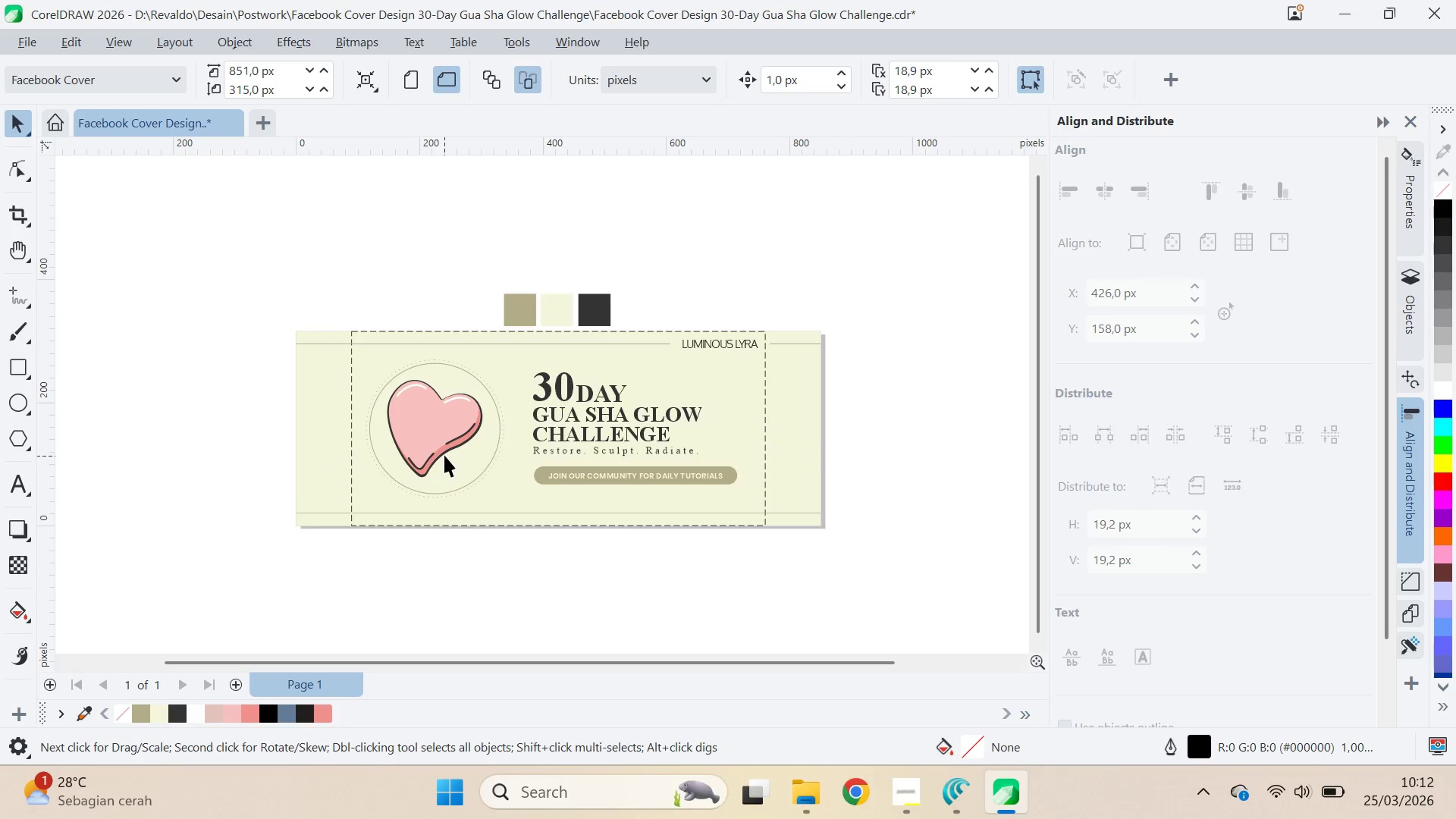 
double_click([444, 455])
 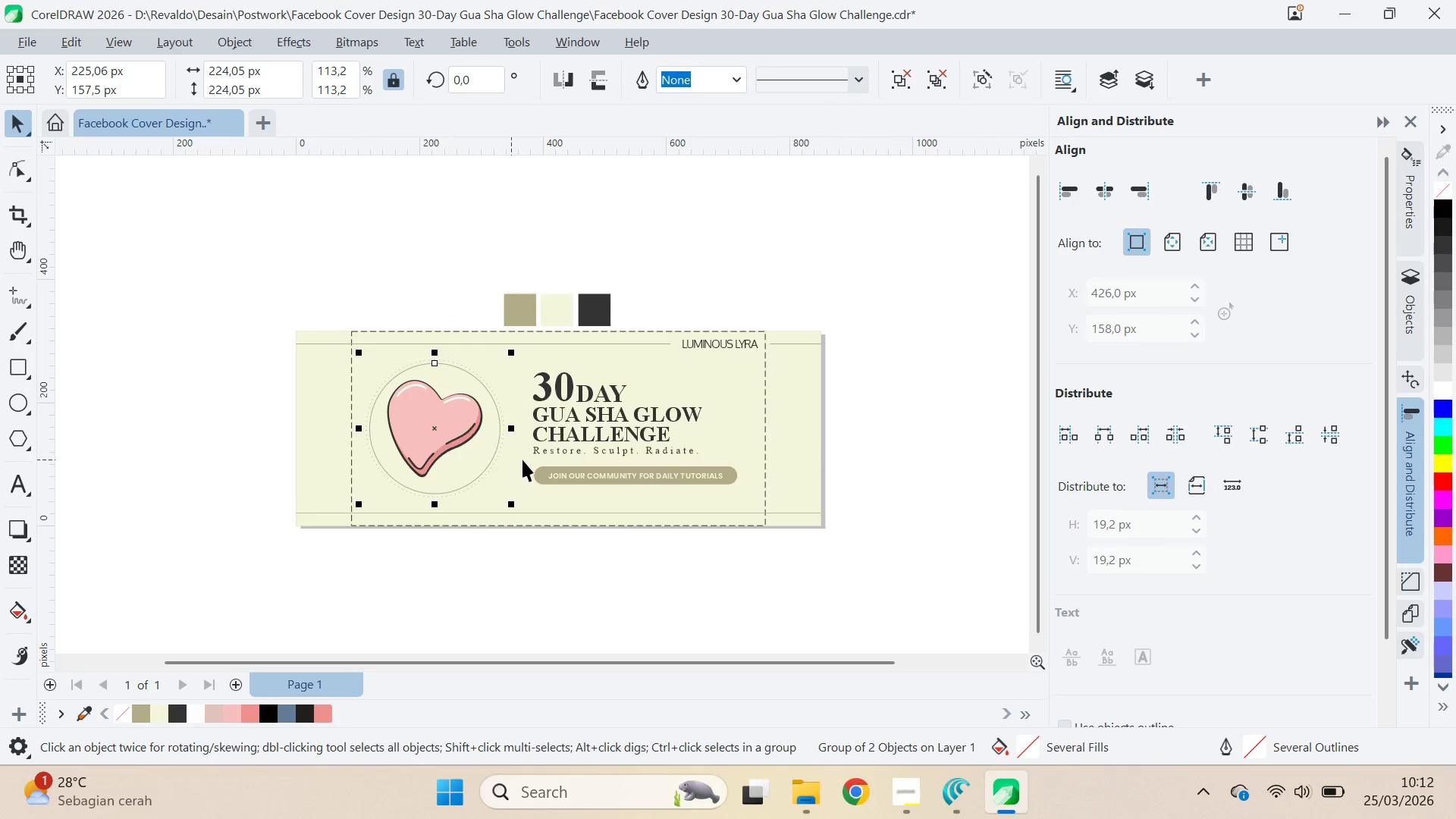 
hold_key(key=ShiftLeft, duration=0.62)
left_click([560, 457])
 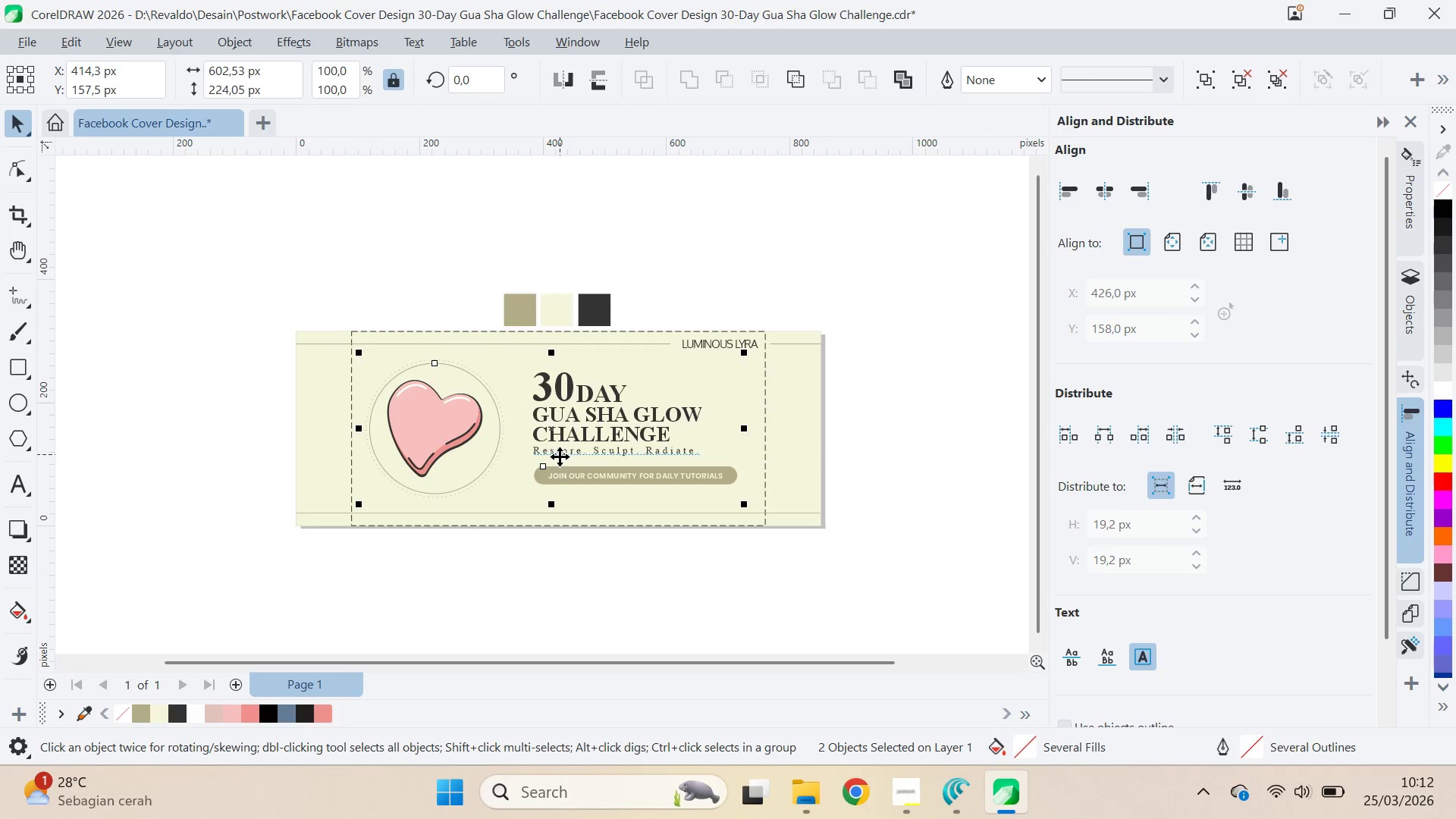 
key(Control+G)
 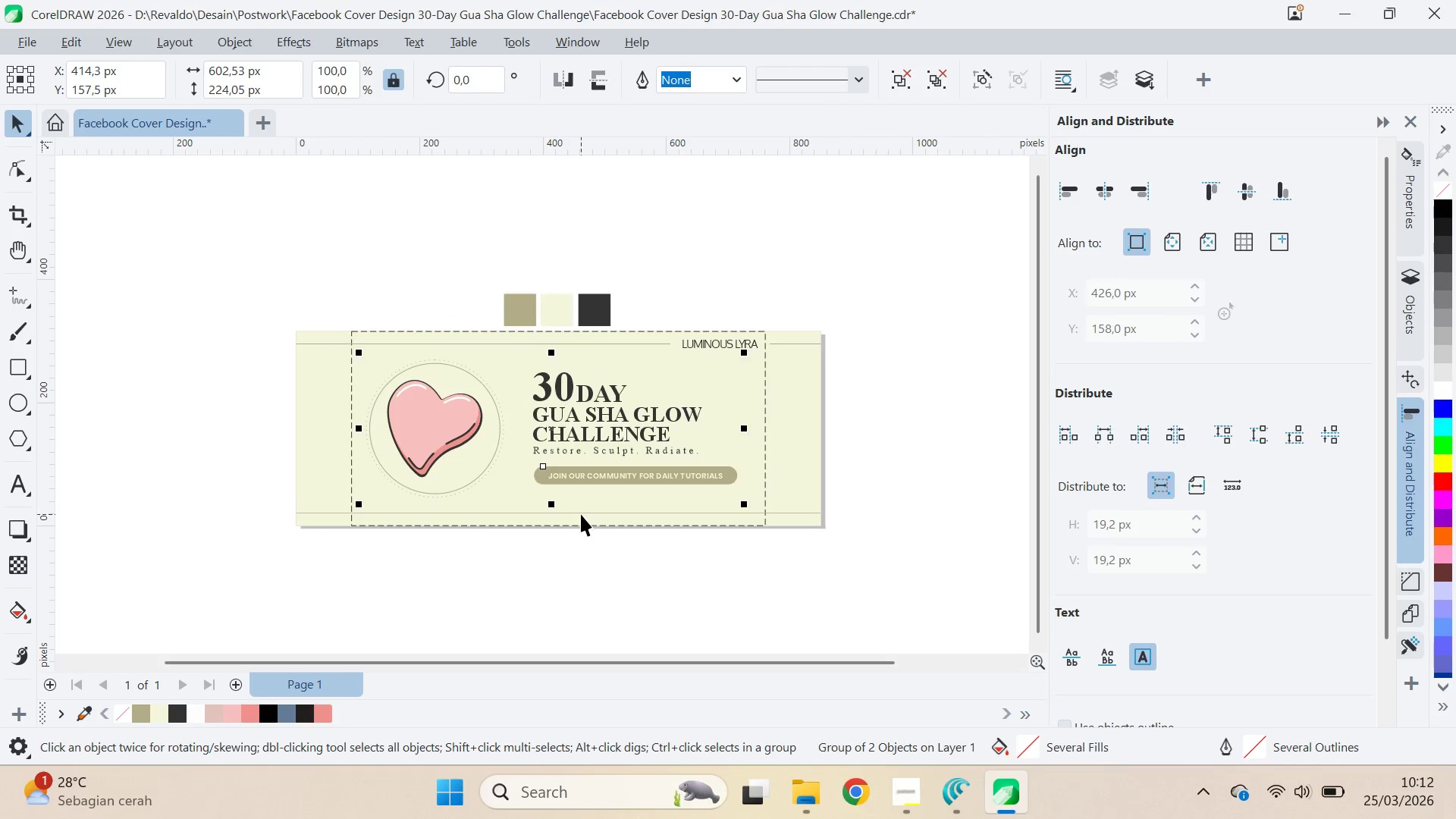 
type(ce)
 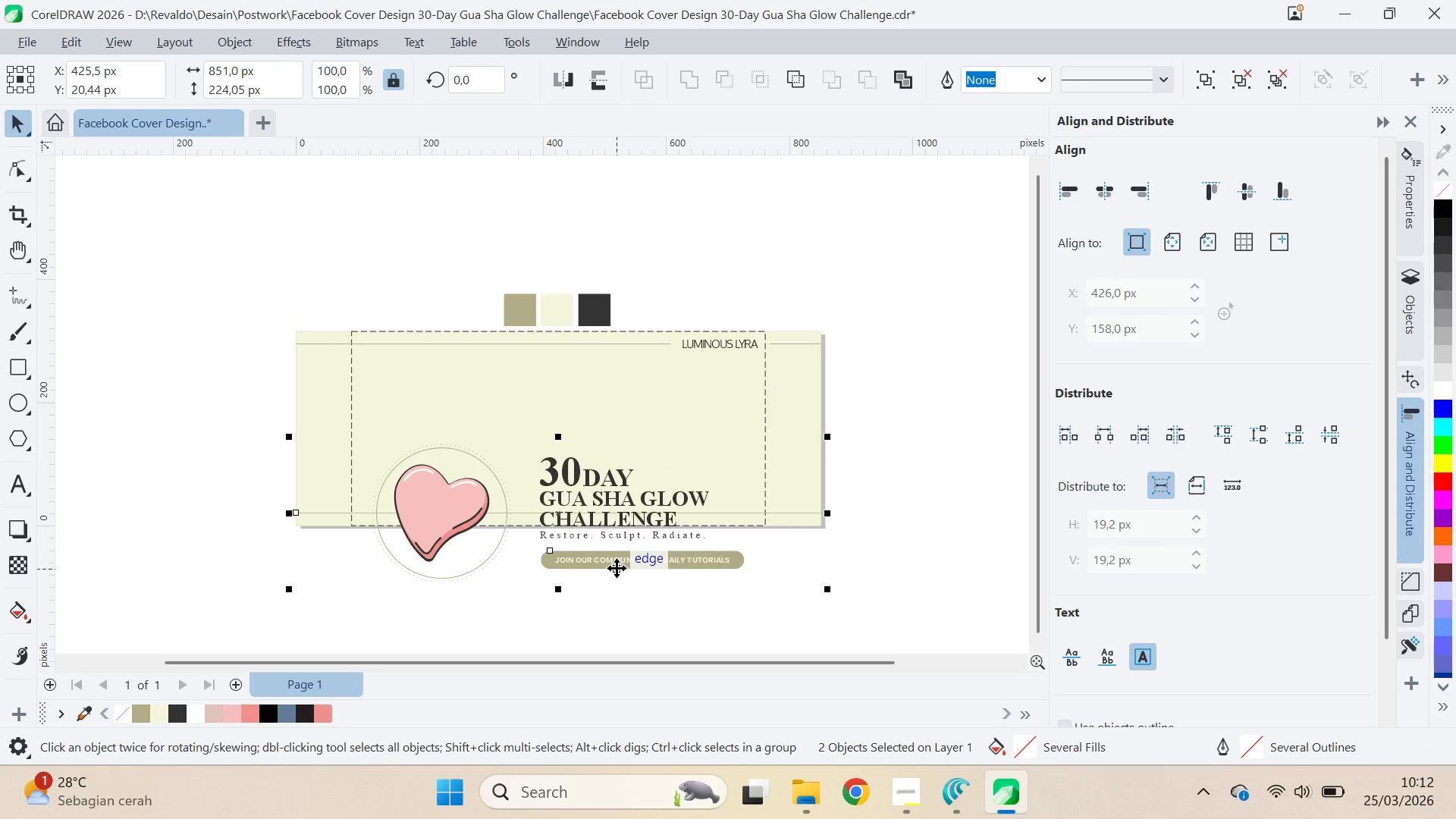 
key(Control+Z)
 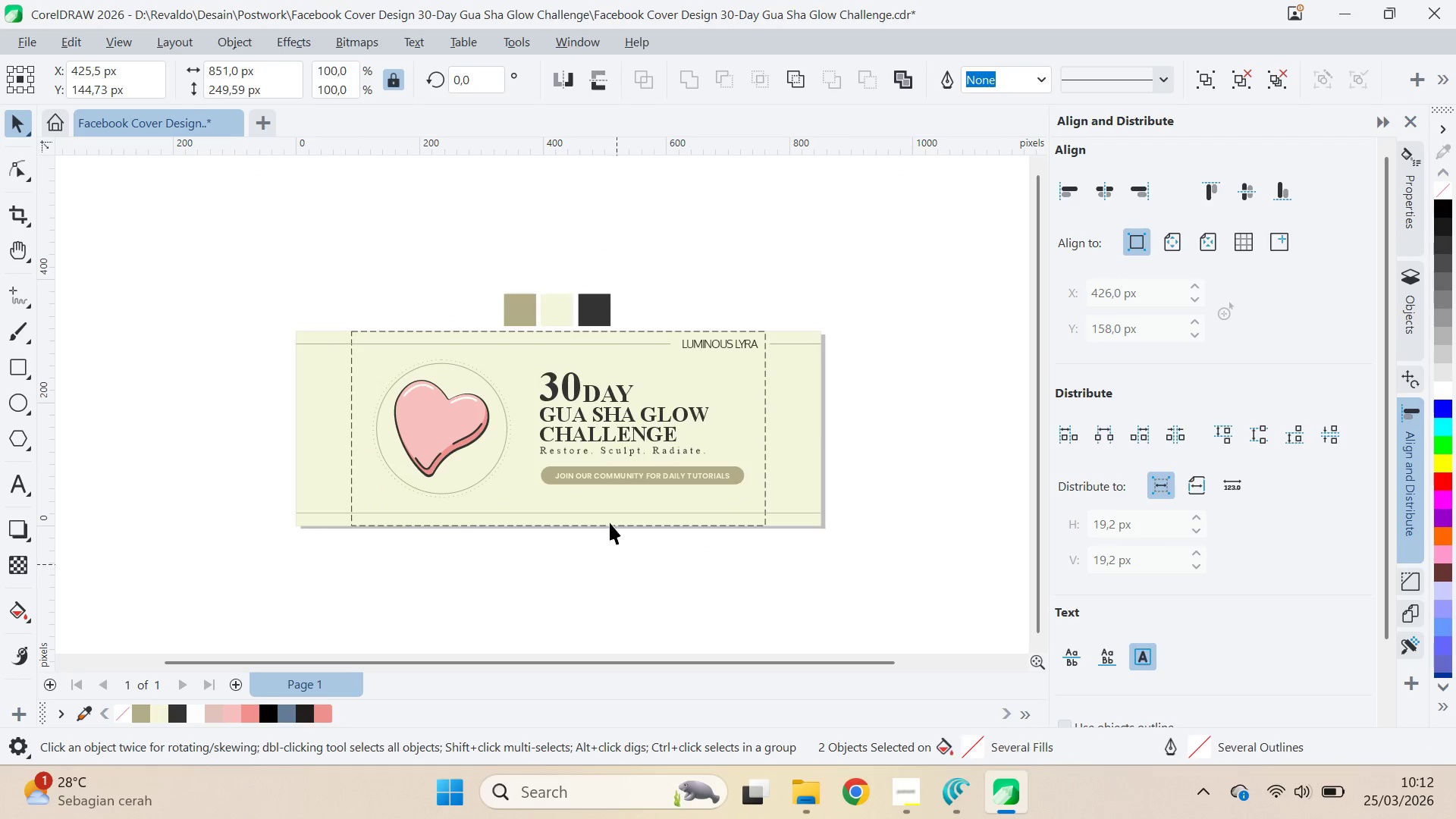 
double_click([597, 467])
 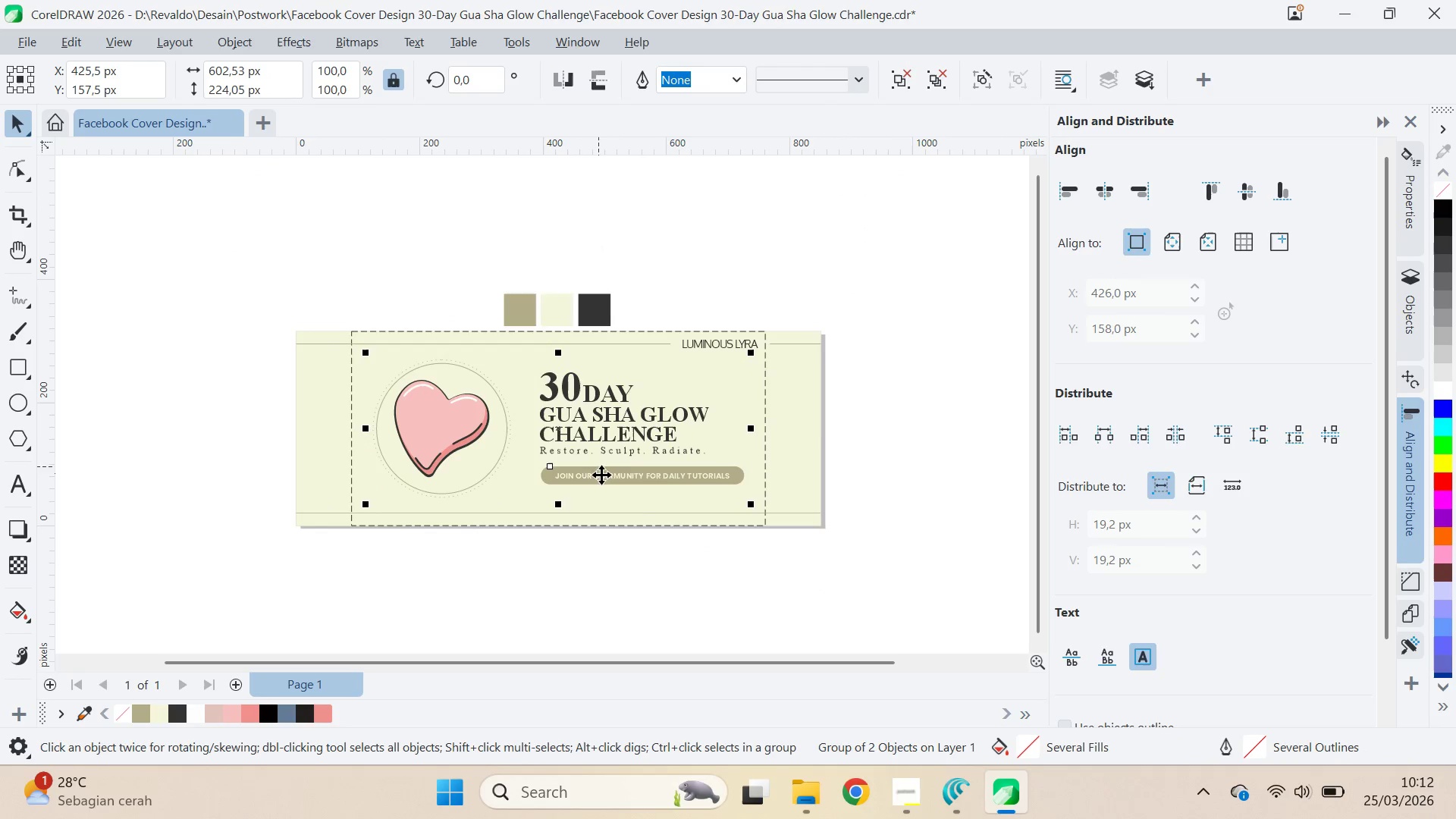 
hold_key(key=ShiftLeft, duration=0.53)
 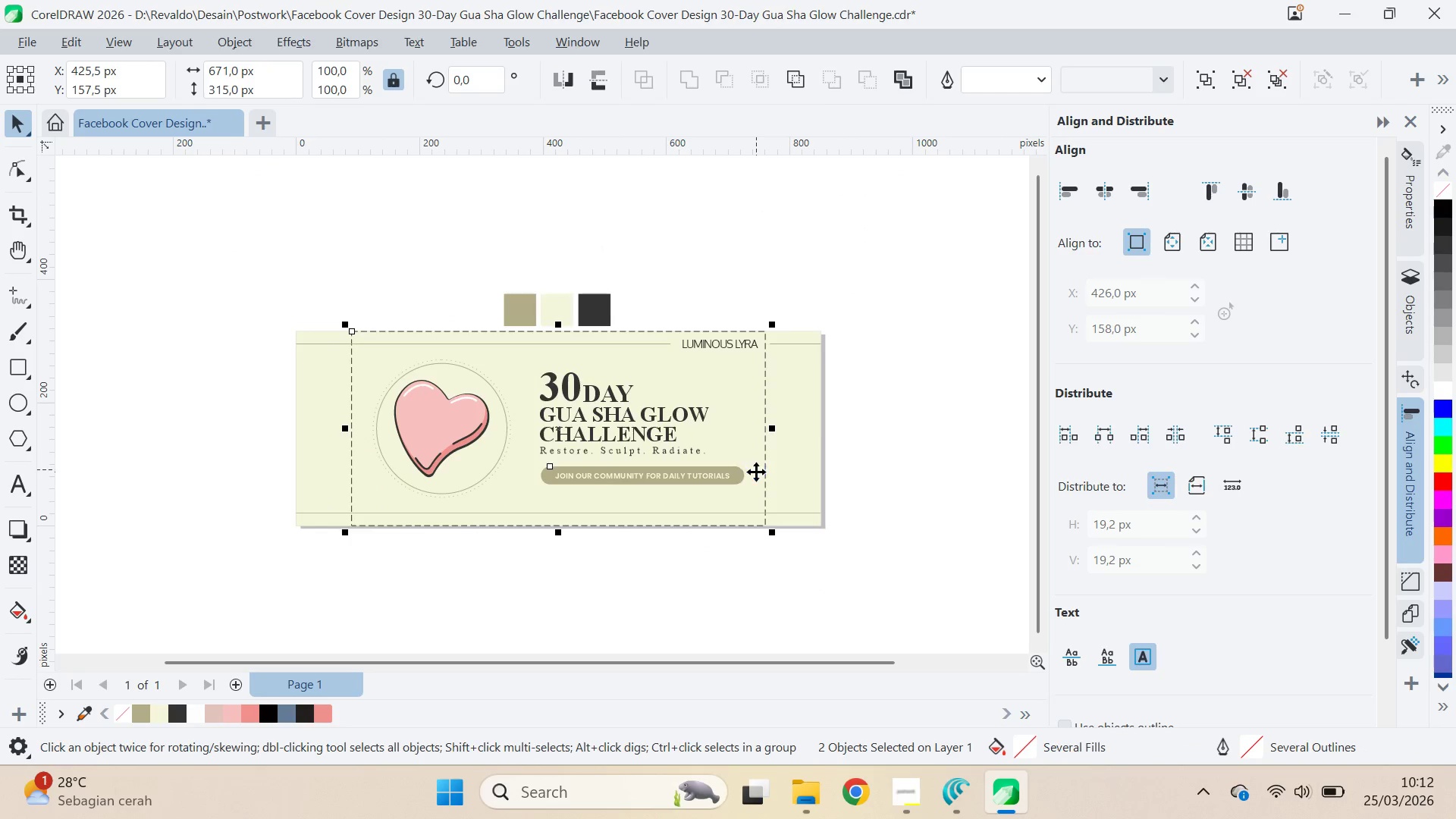 
type(cecec)
 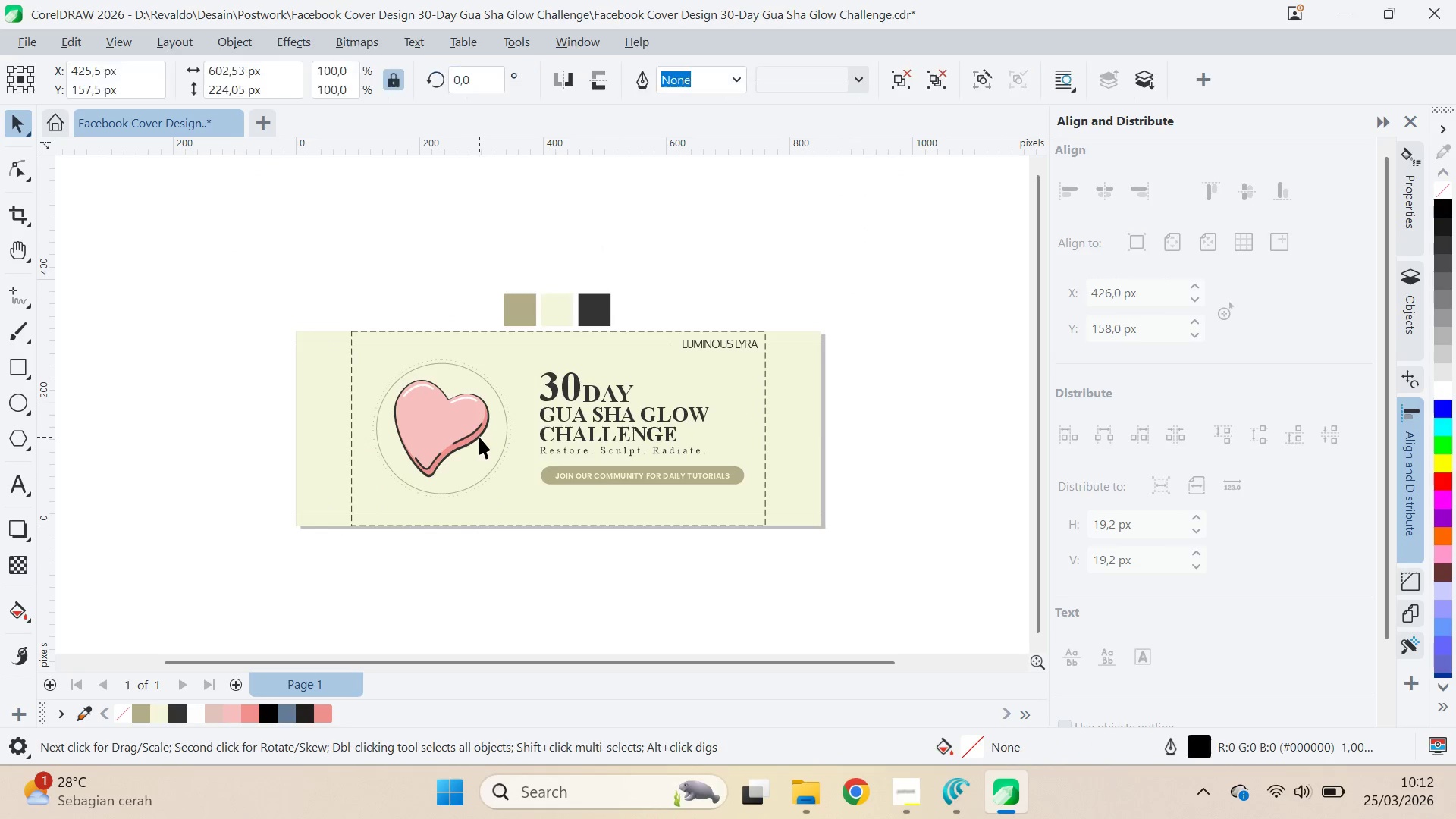 
hold_key(key=ControlLeft, duration=0.62)
 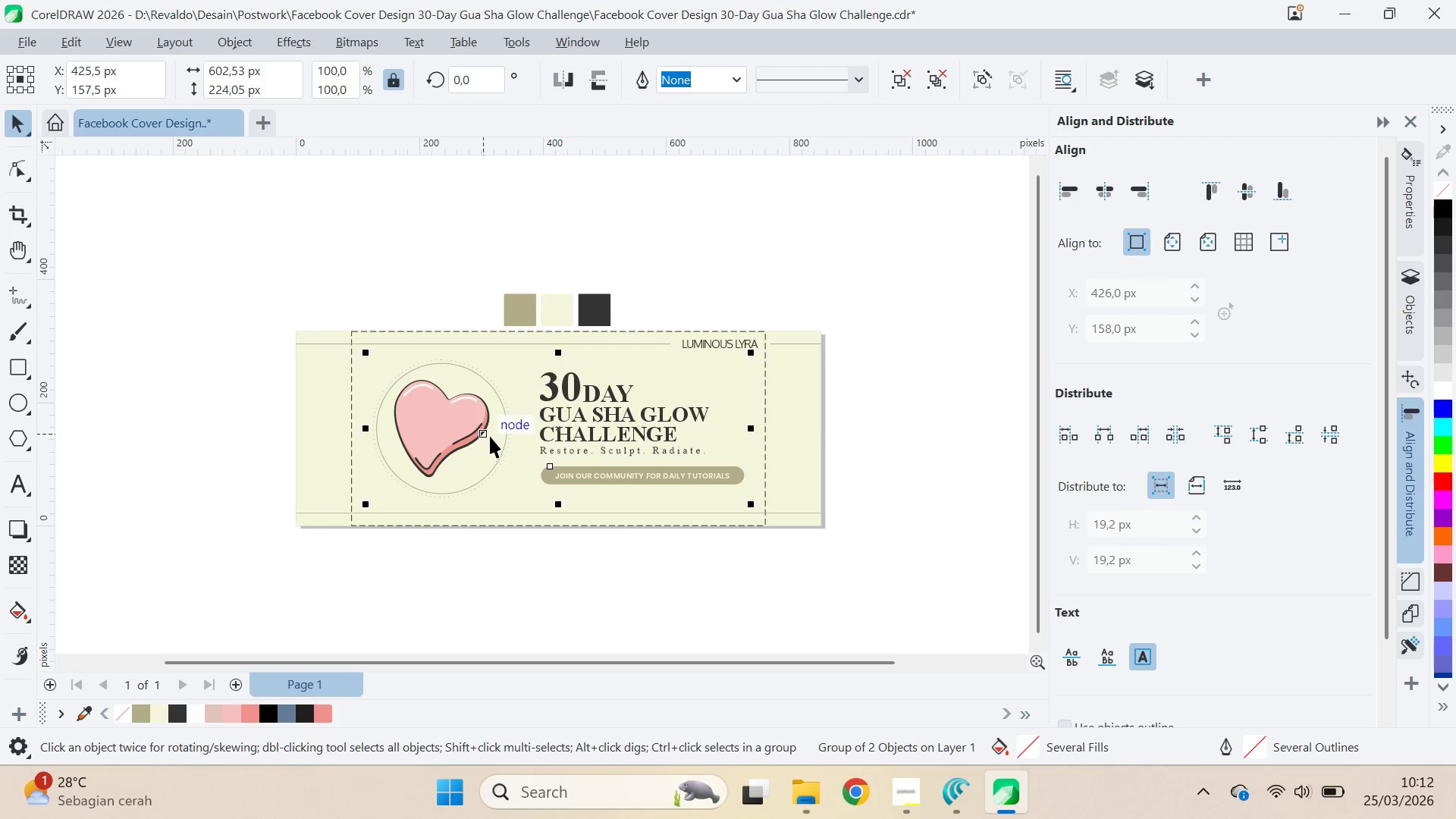 
key(Control+U)
 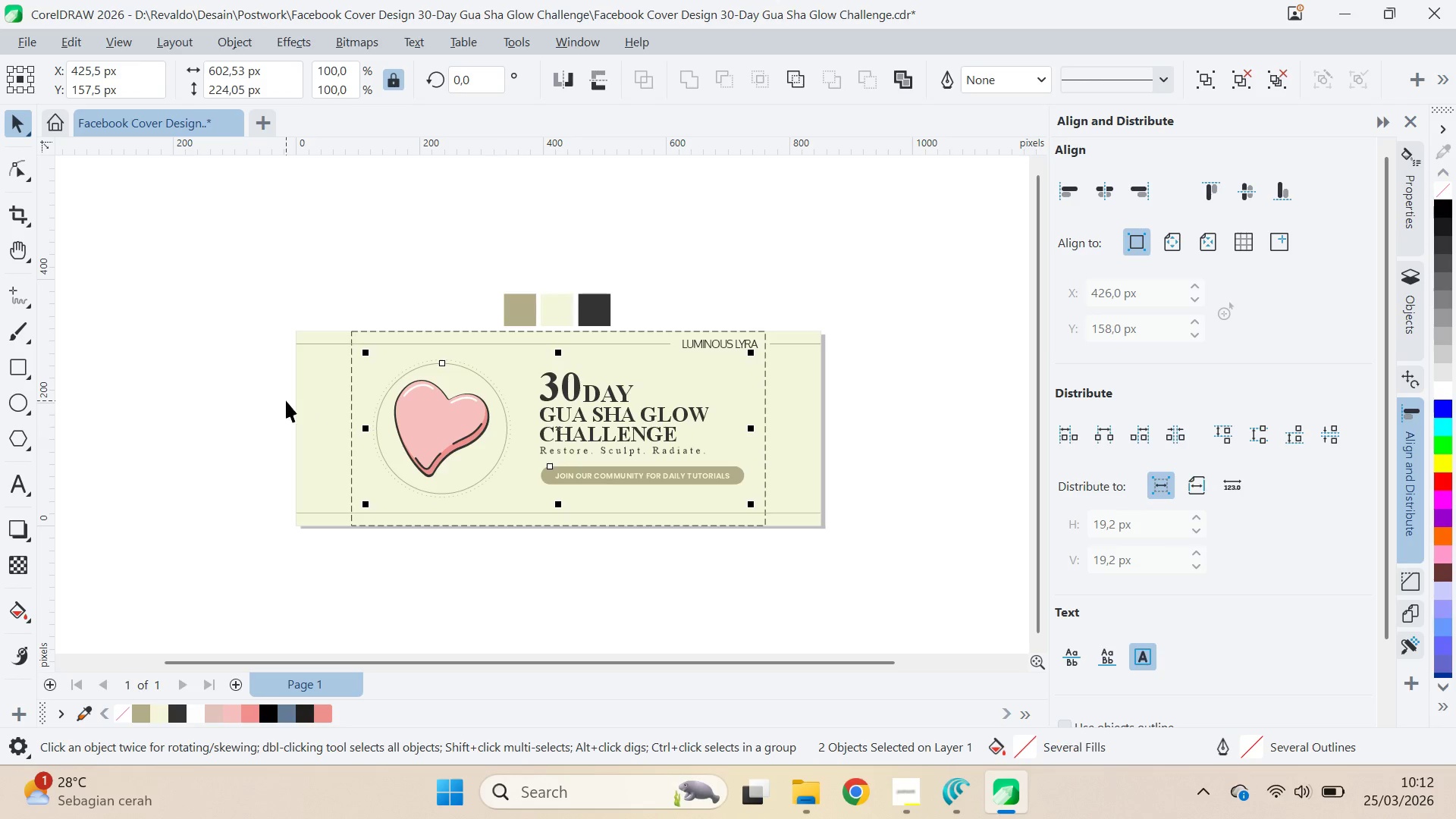 
left_click([275, 394])
 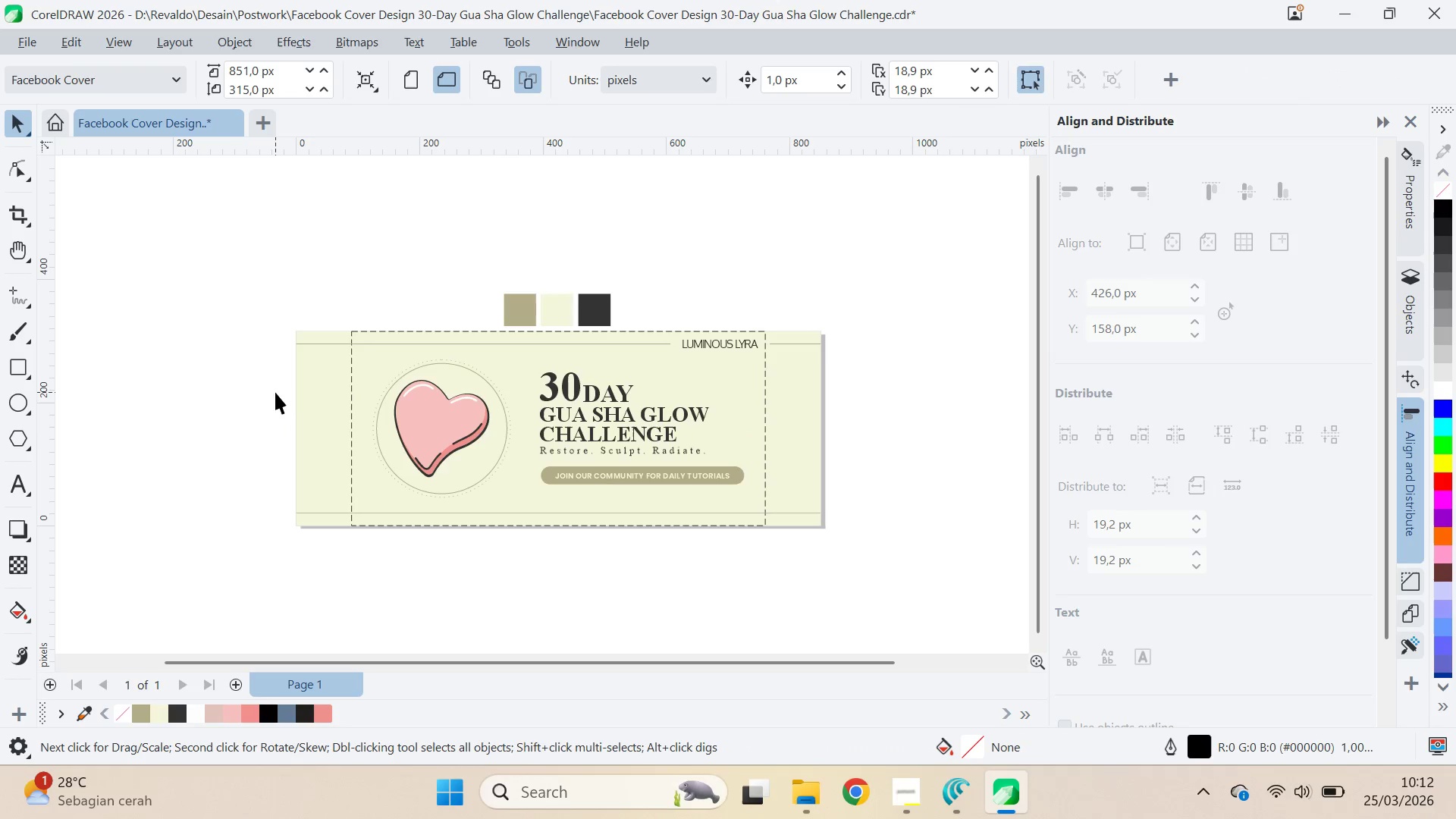 
key(Control+ControlLeft)
 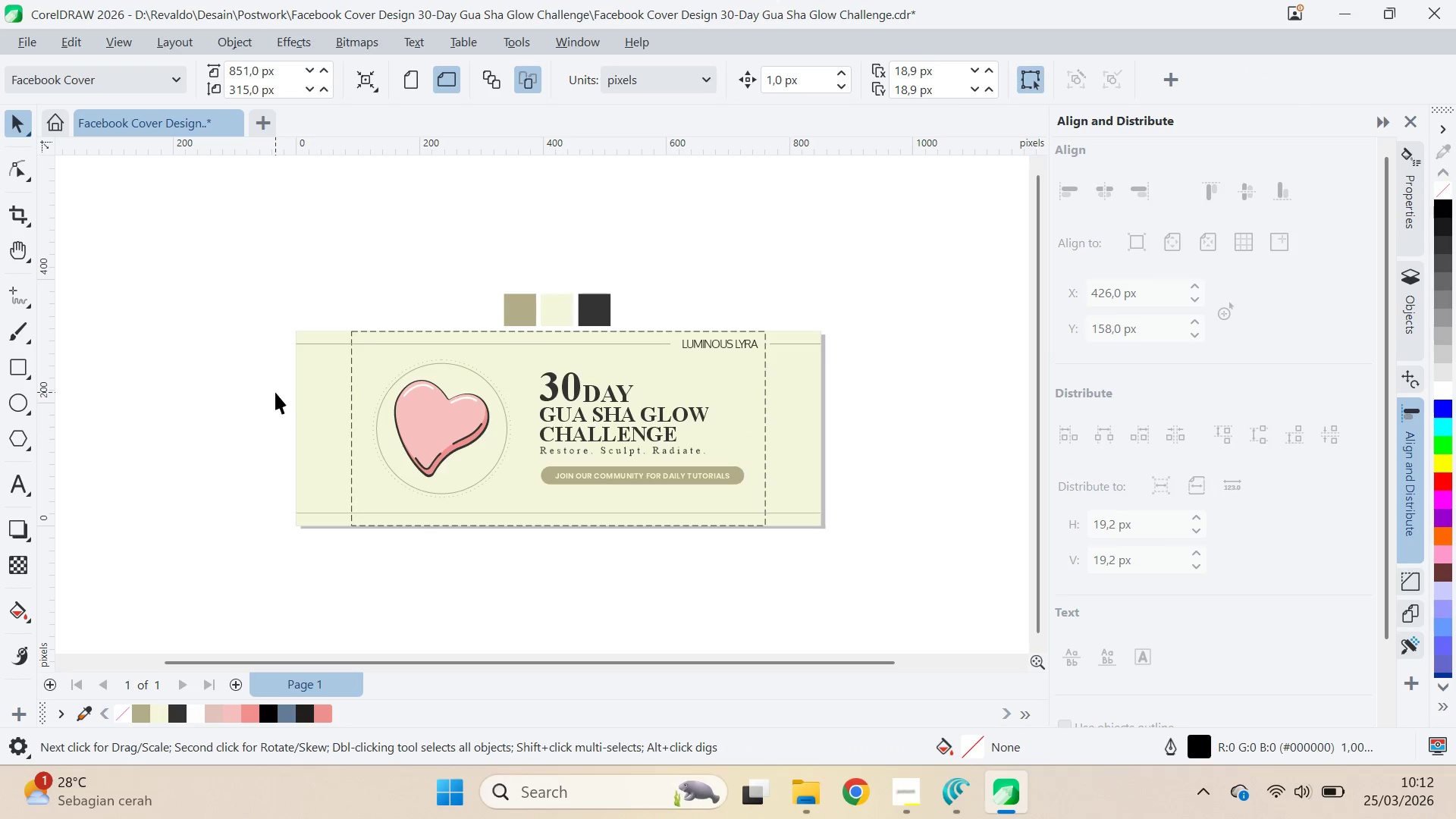 
key(Control+S)
 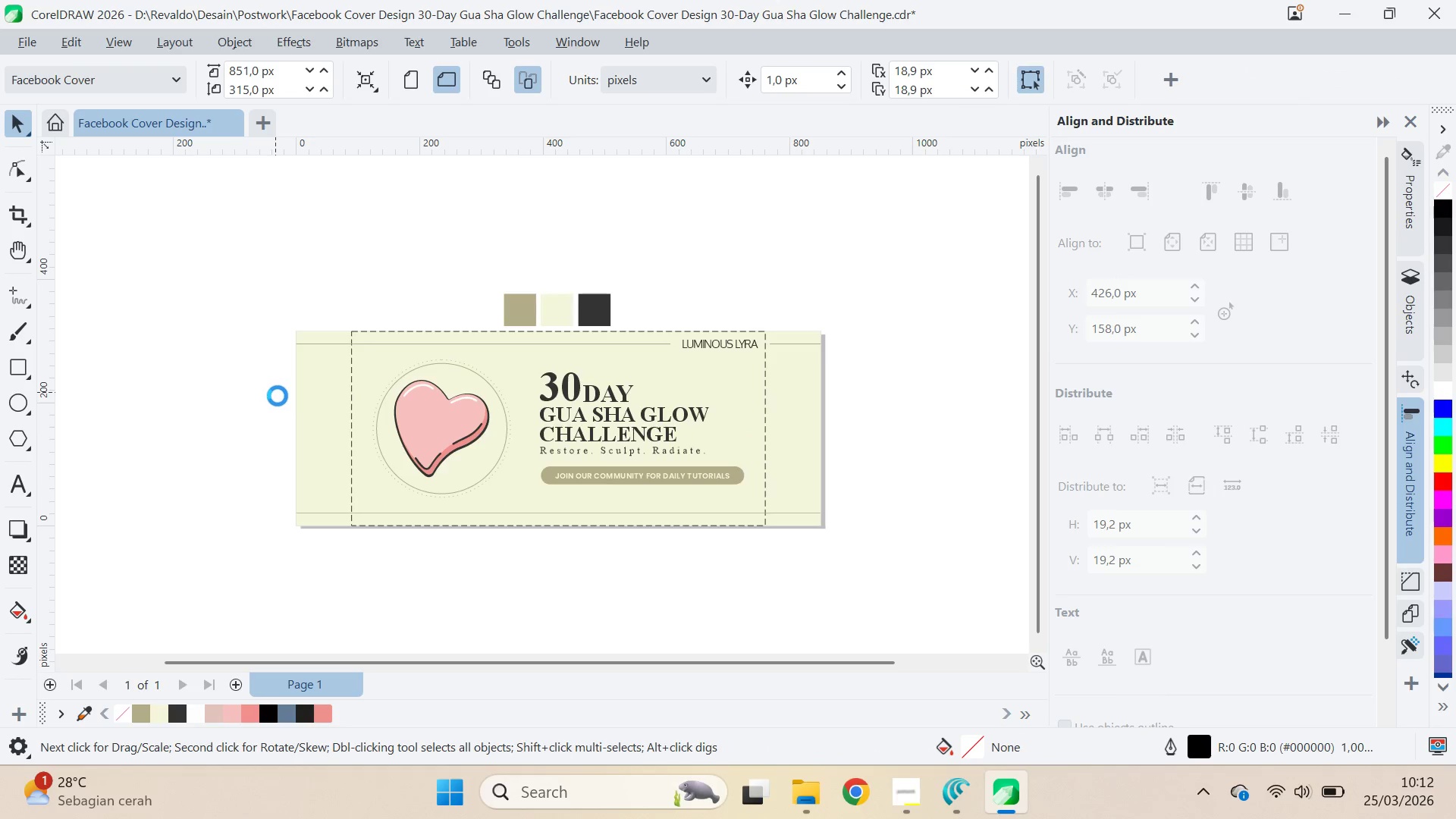 
key(Alt+Tab)